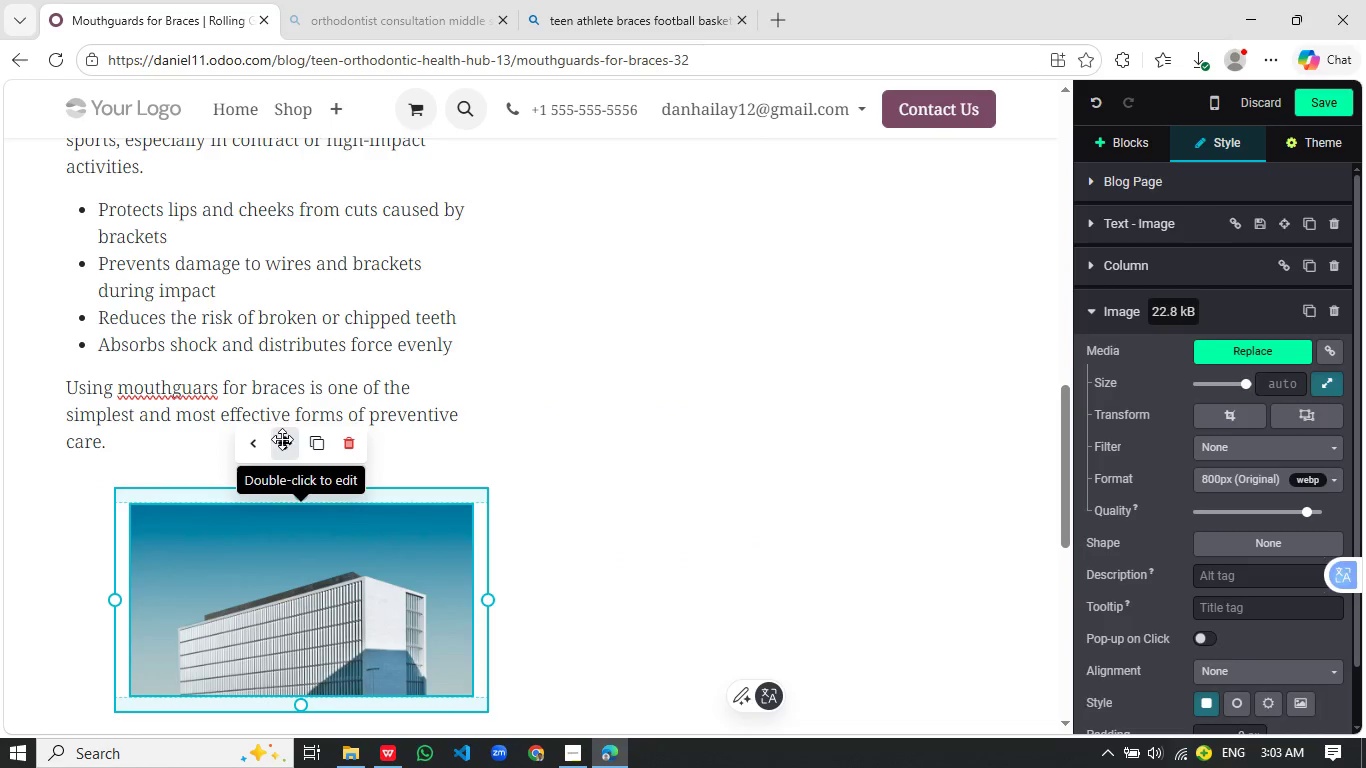 
scroll: coordinate [517, 491], scroll_direction: down, amount: 2.0
 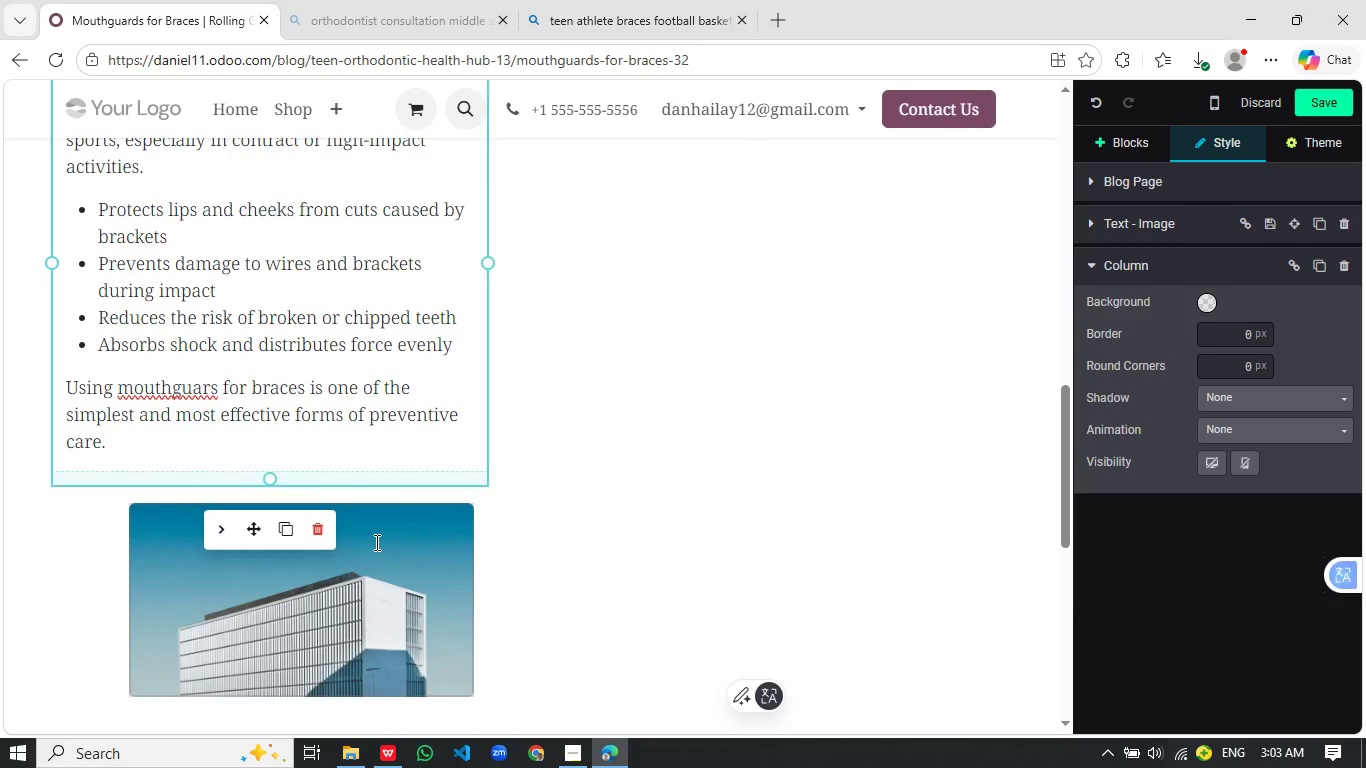 
left_click_drag(start_coordinate=[282, 439], to_coordinate=[649, 265])
 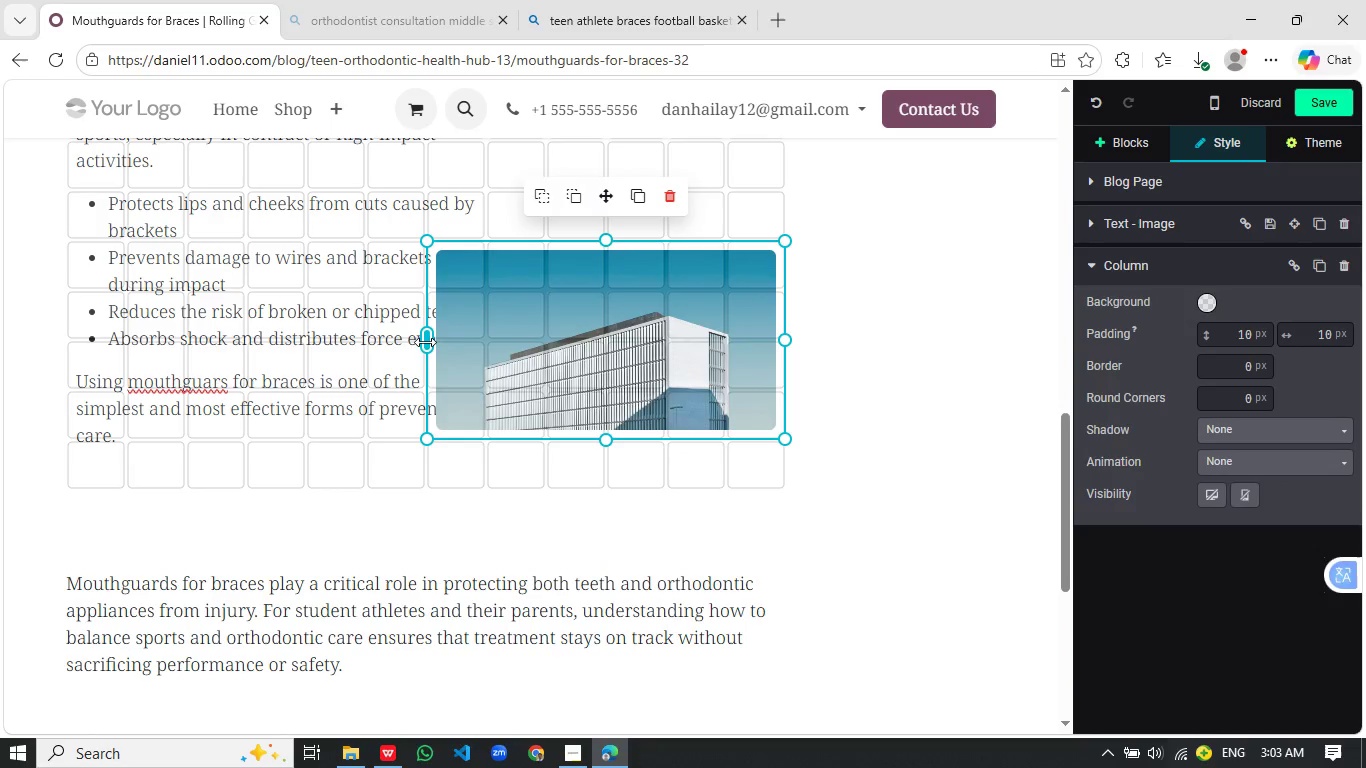 
left_click_drag(start_coordinate=[425, 342], to_coordinate=[548, 338])
 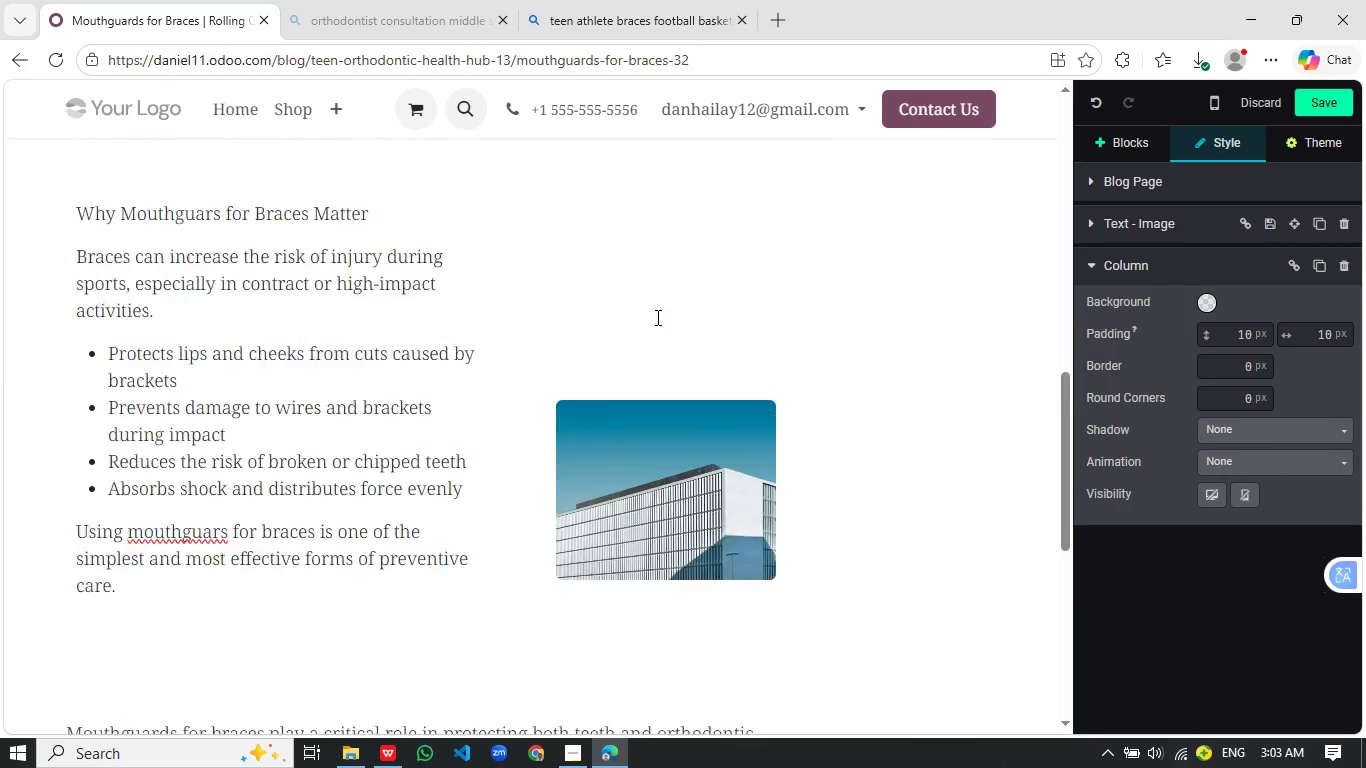 
left_click_drag(start_coordinate=[667, 436], to_coordinate=[678, 222])
 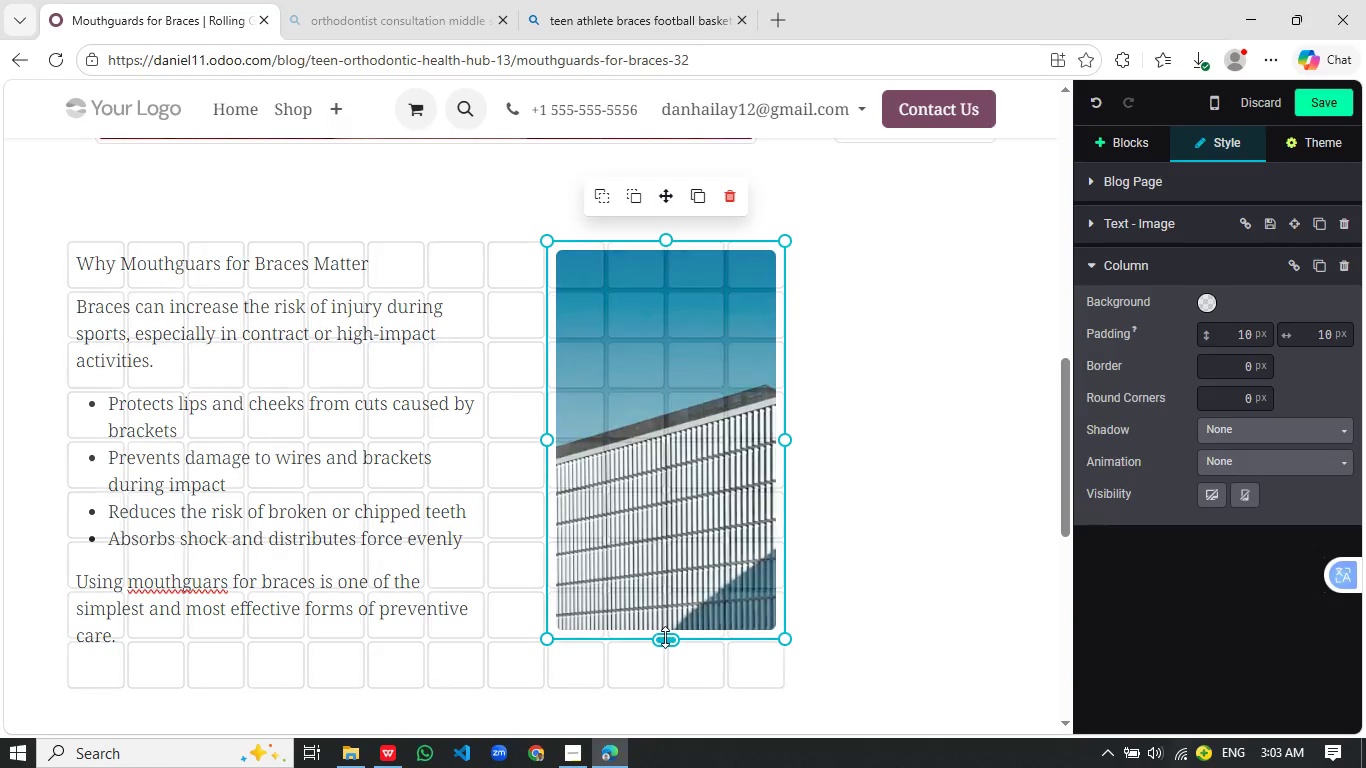 
scroll: coordinate [656, 317], scroll_direction: up, amount: 2.0
 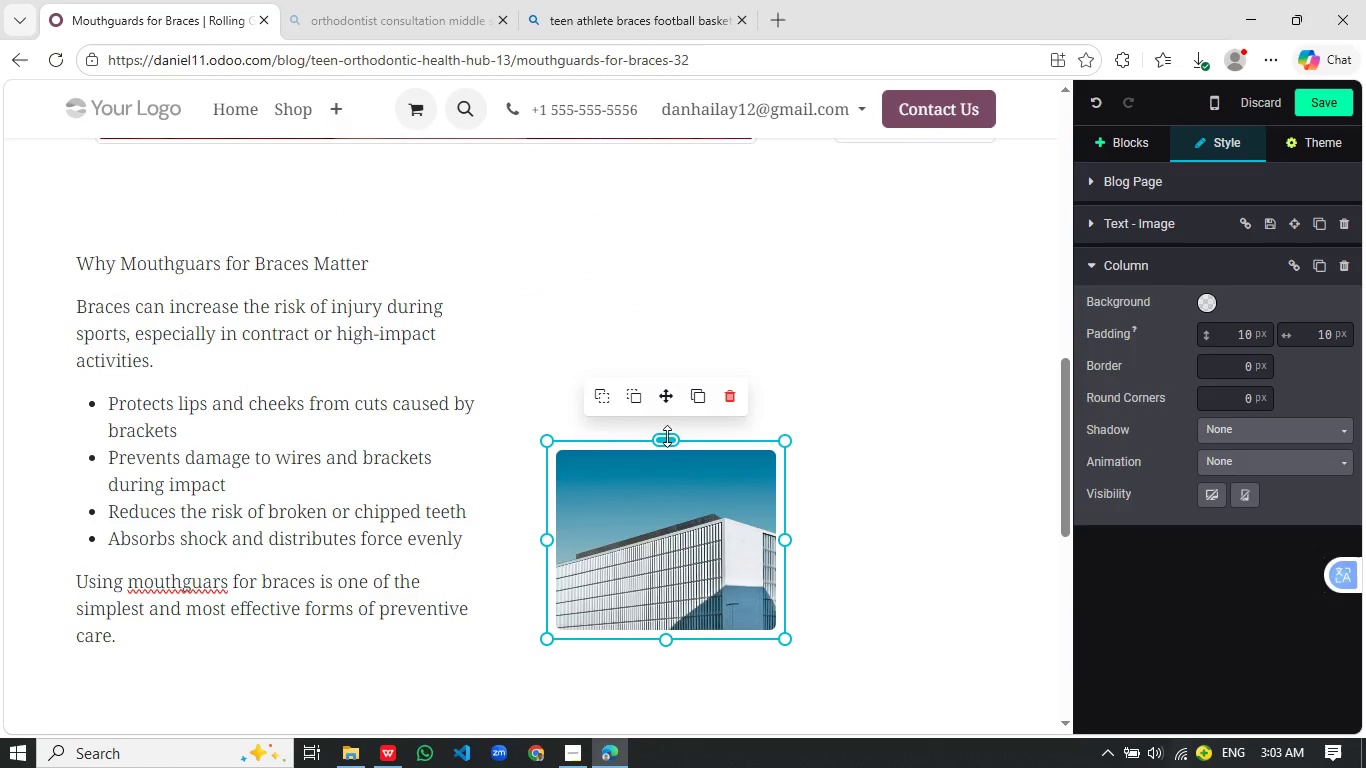 
left_click_drag(start_coordinate=[665, 637], to_coordinate=[668, 566])
 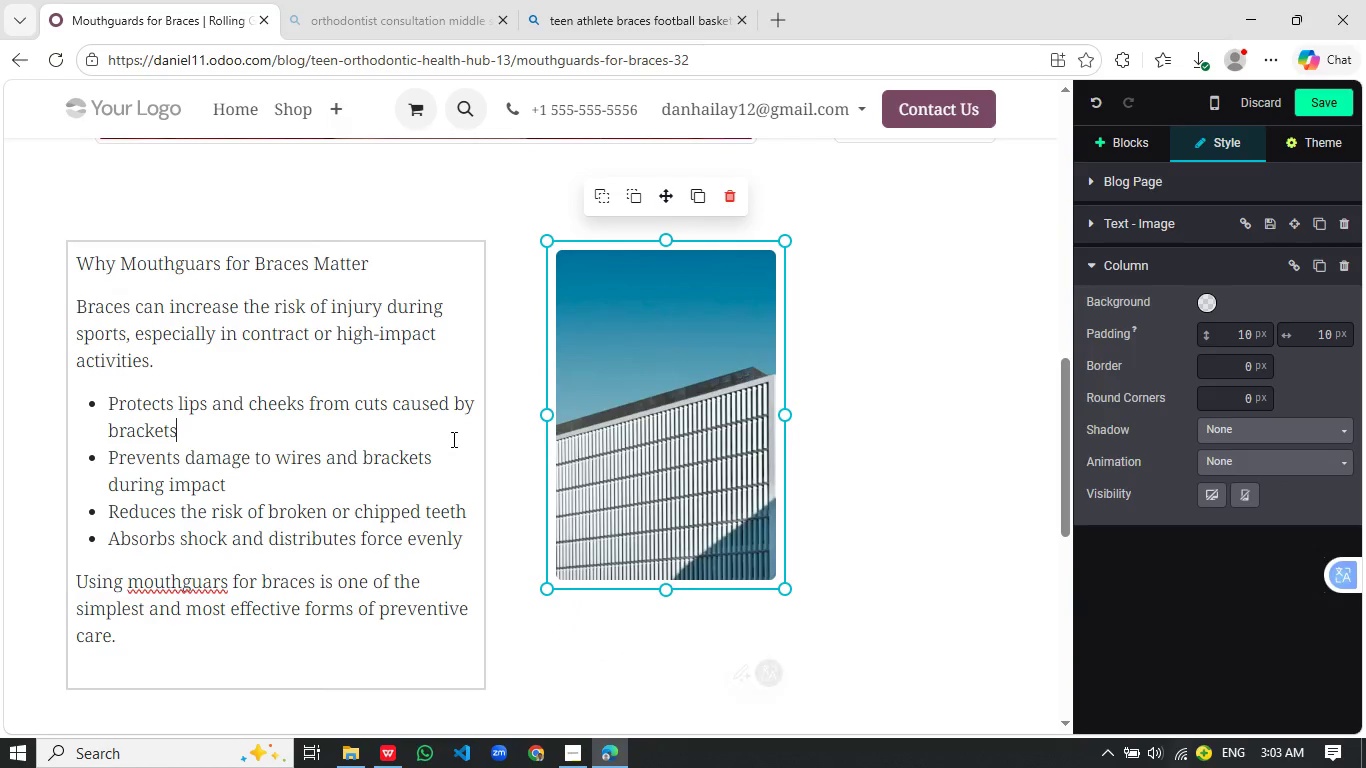 
left_click([452, 439])
 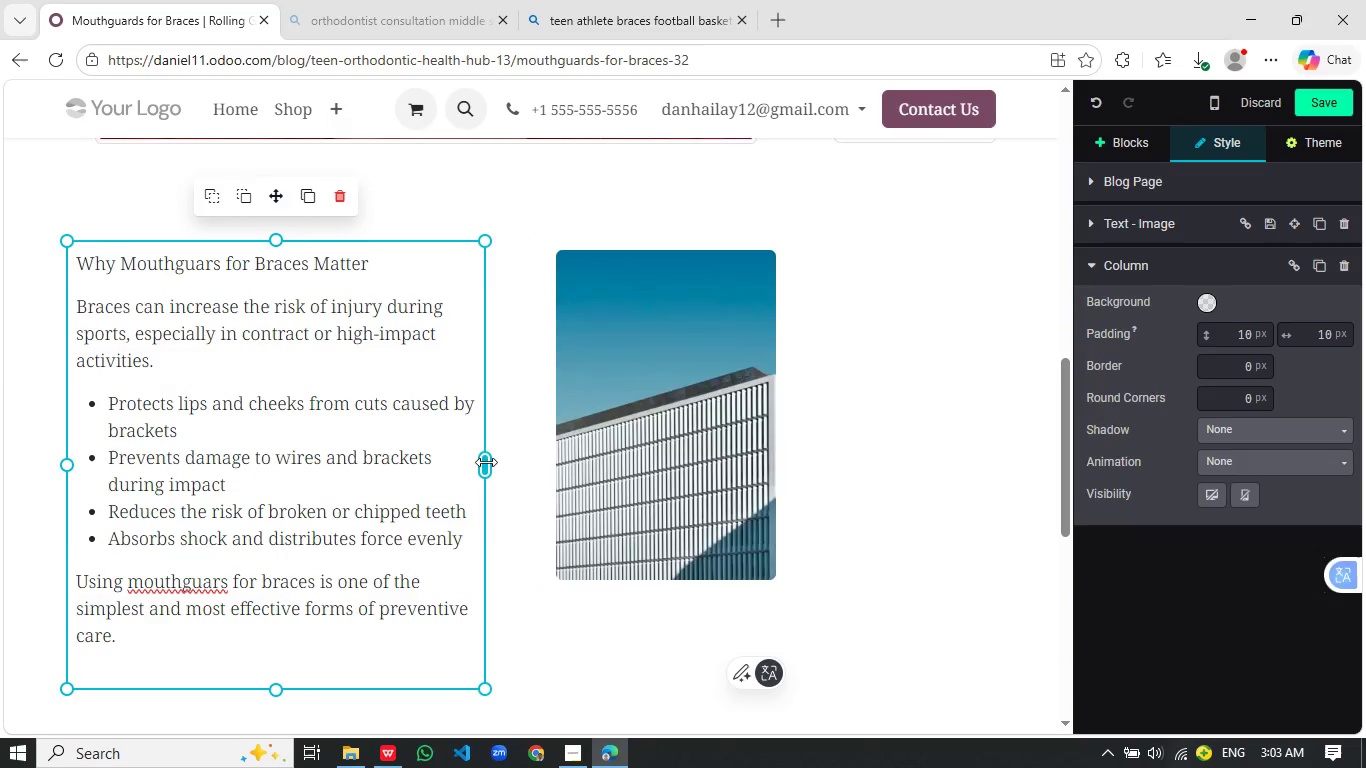 
left_click_drag(start_coordinate=[486, 462], to_coordinate=[543, 450])
 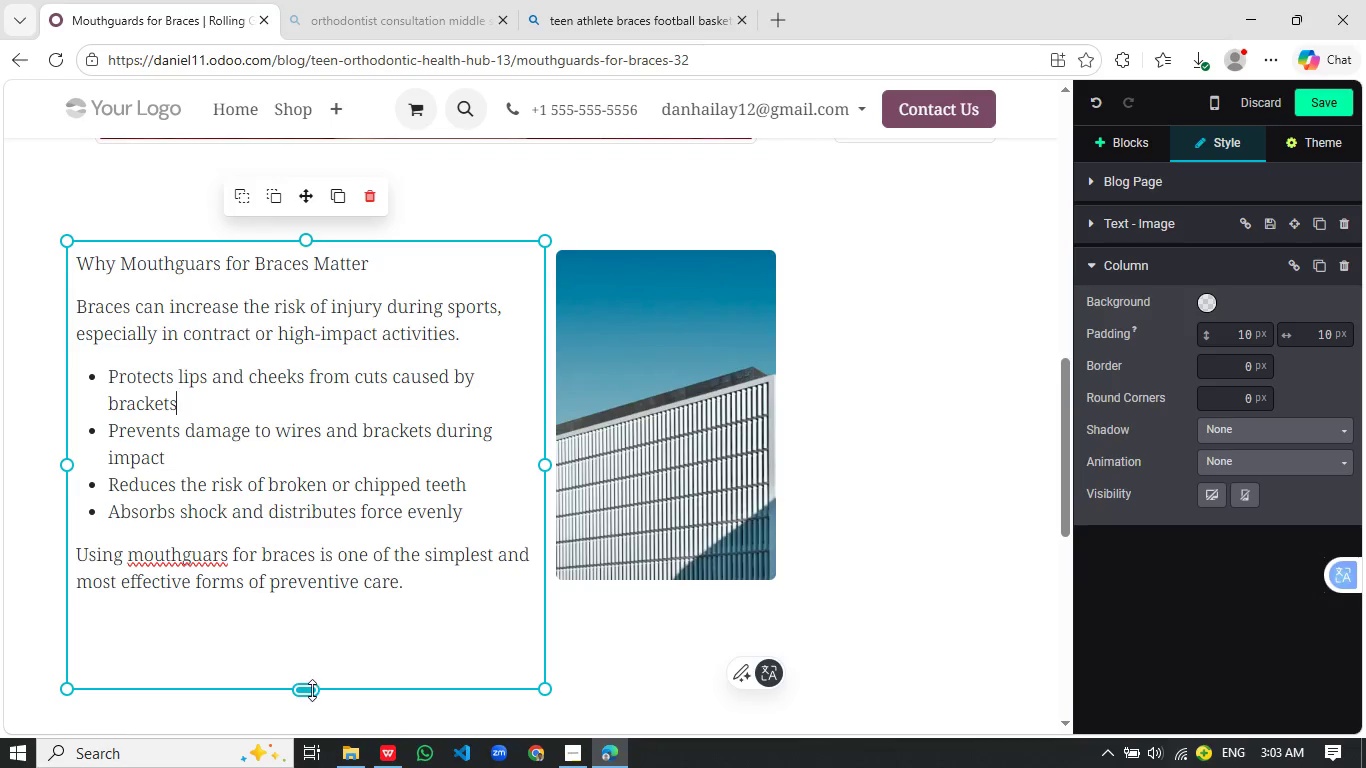 
left_click_drag(start_coordinate=[312, 690], to_coordinate=[325, 606])
 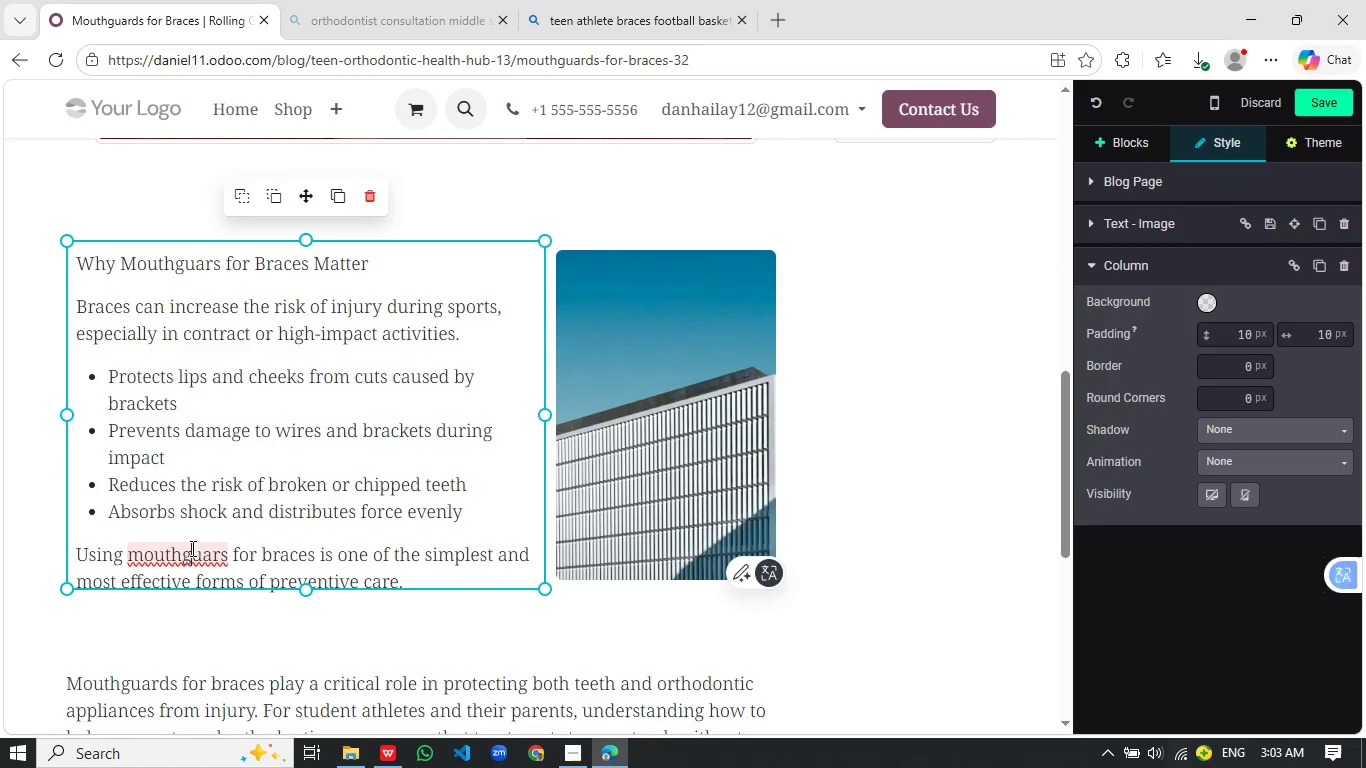 
left_click([191, 548])
 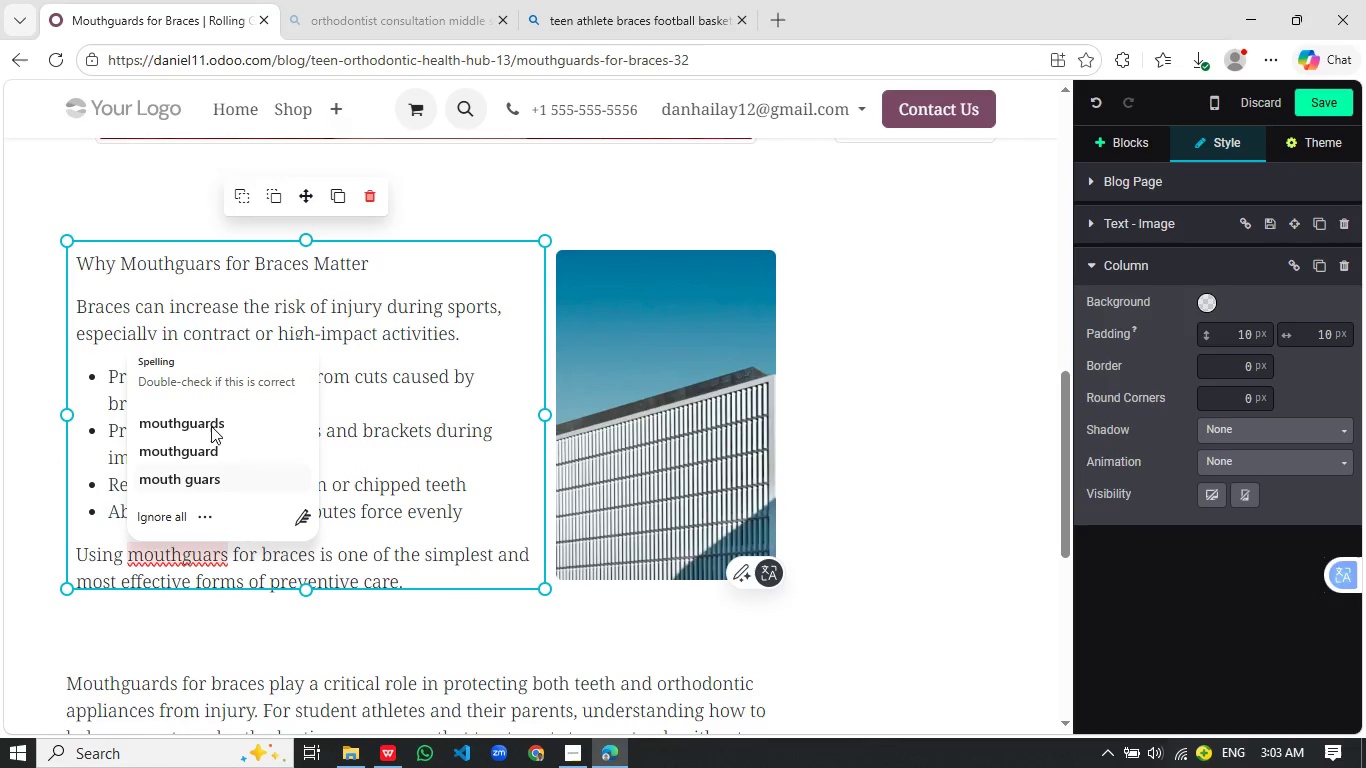 
left_click([212, 424])
 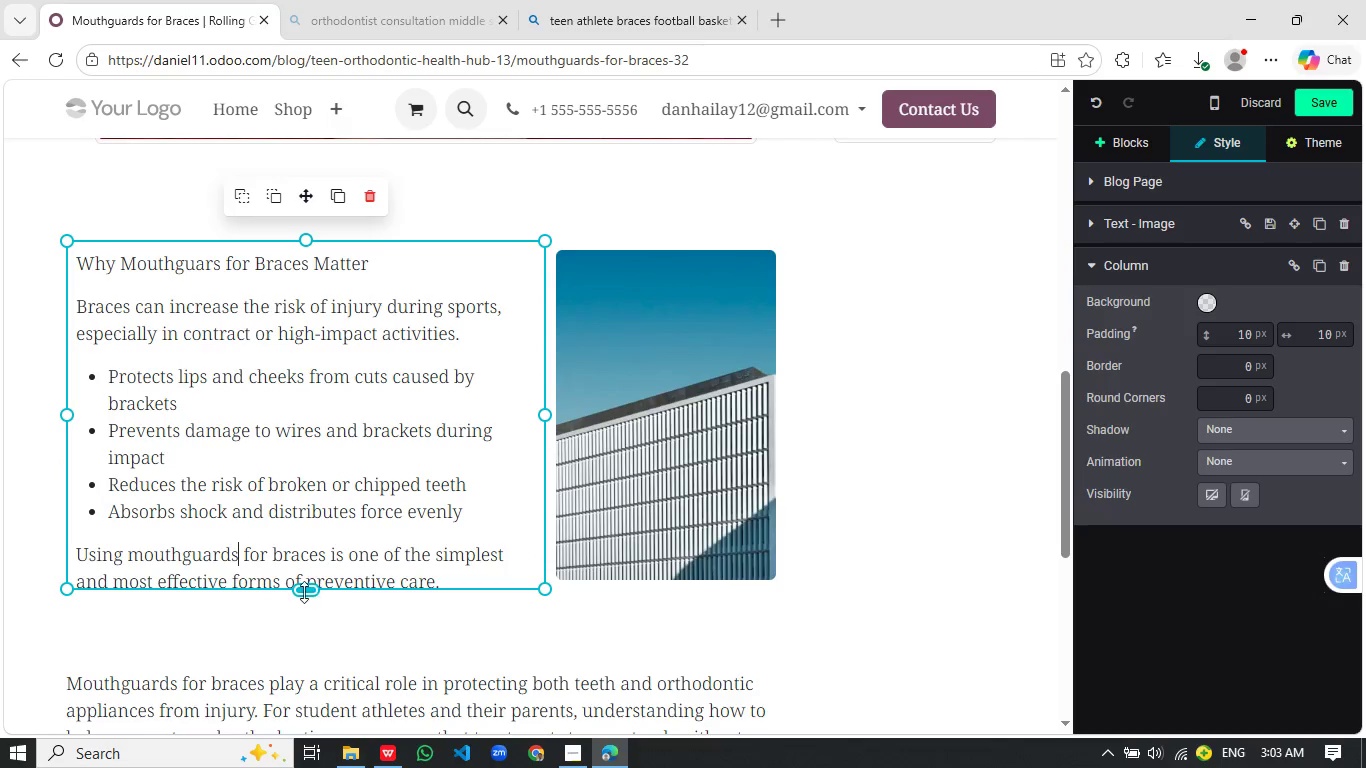 
left_click_drag(start_coordinate=[304, 592], to_coordinate=[301, 620])
 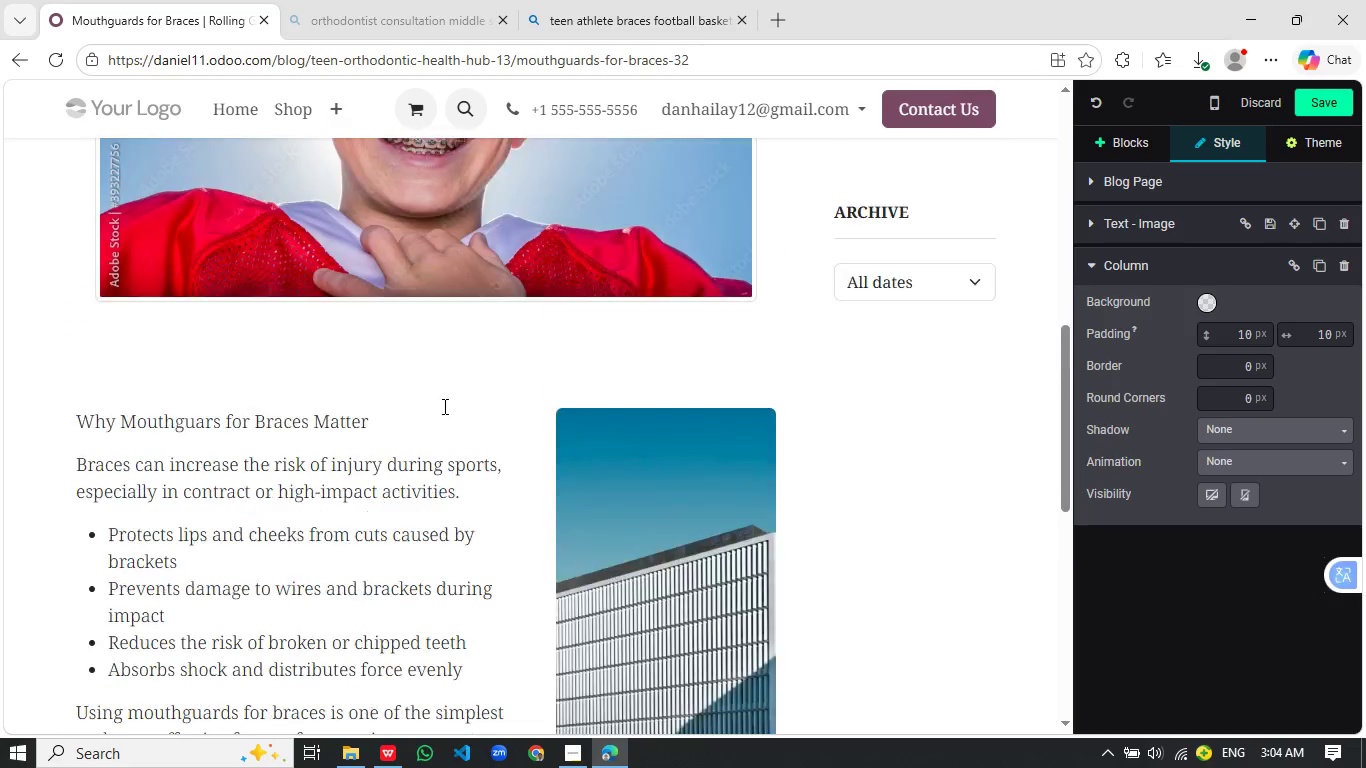 
left_click([365, 410])
 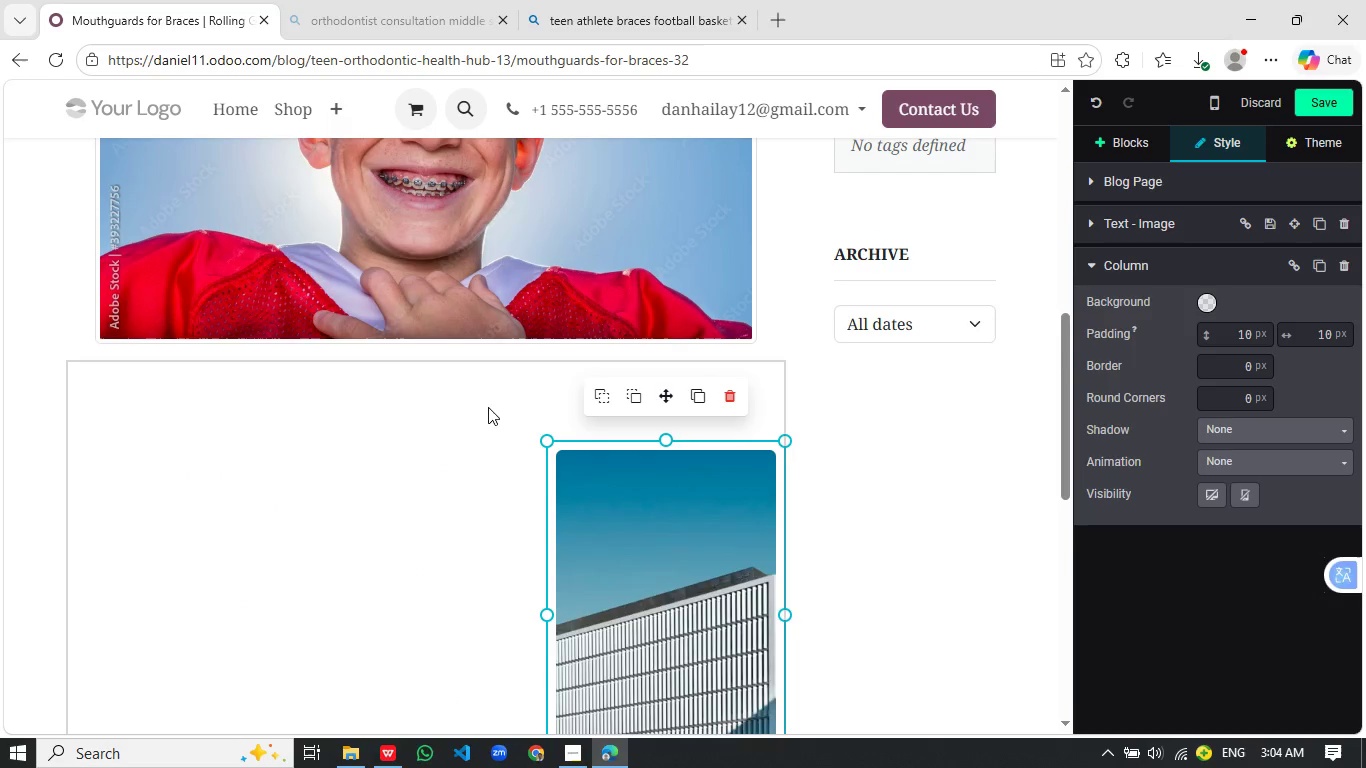 
scroll: coordinate [444, 405], scroll_direction: up, amount: 2.0
 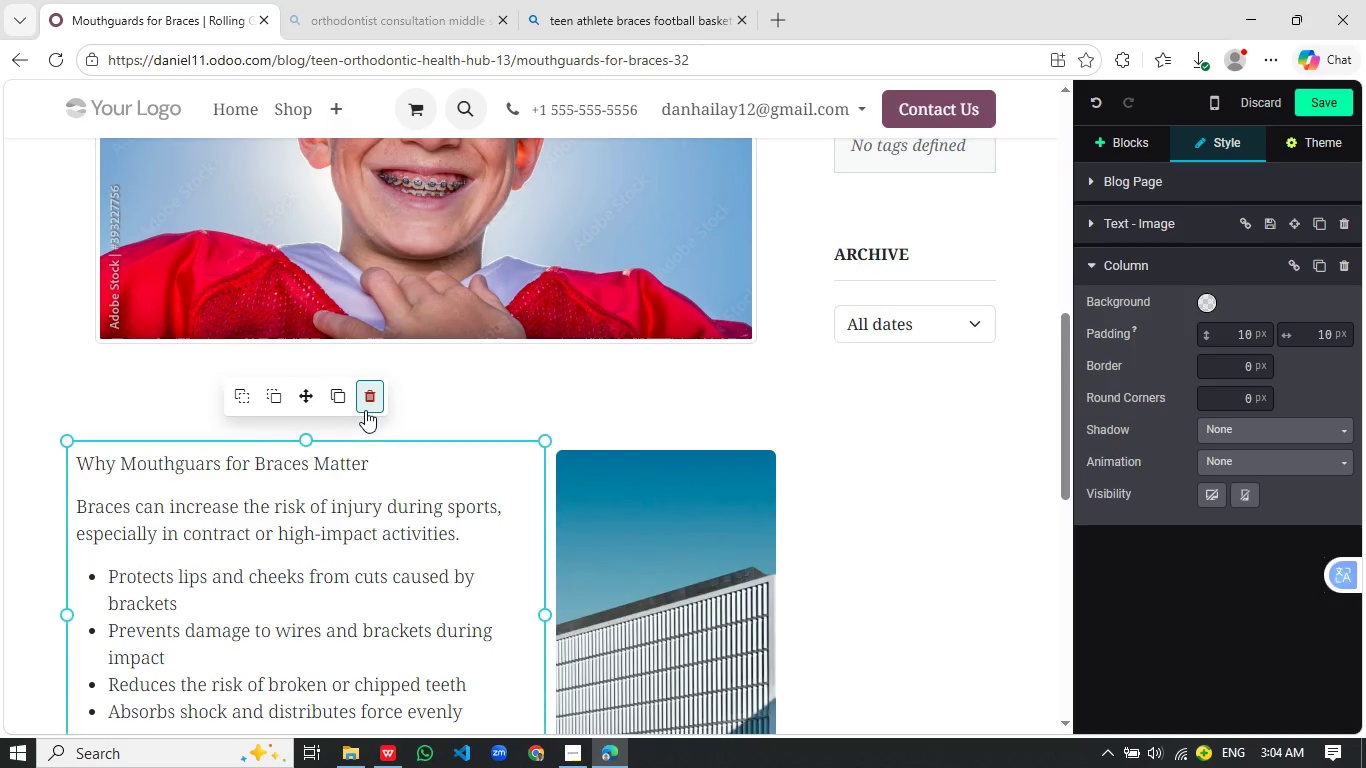 
key(Control+Z)
 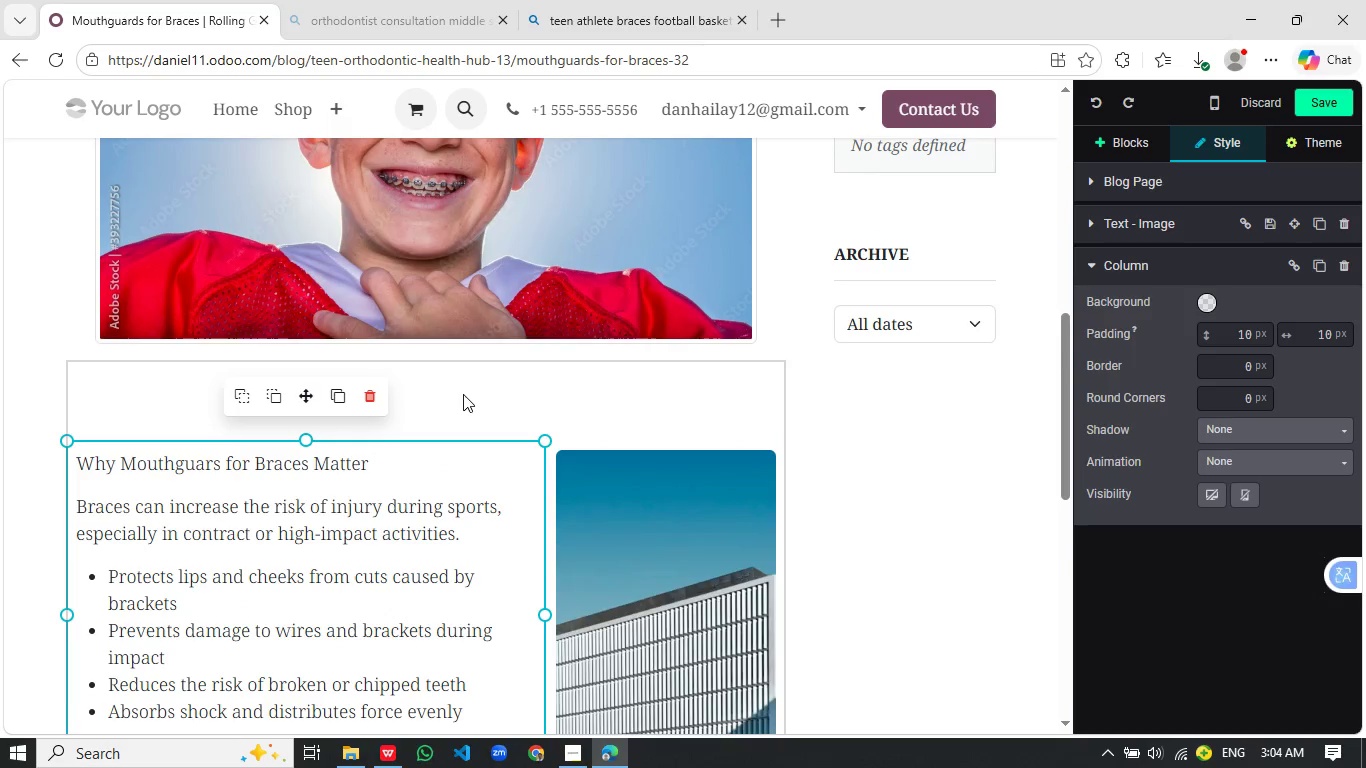 
left_click([463, 394])
 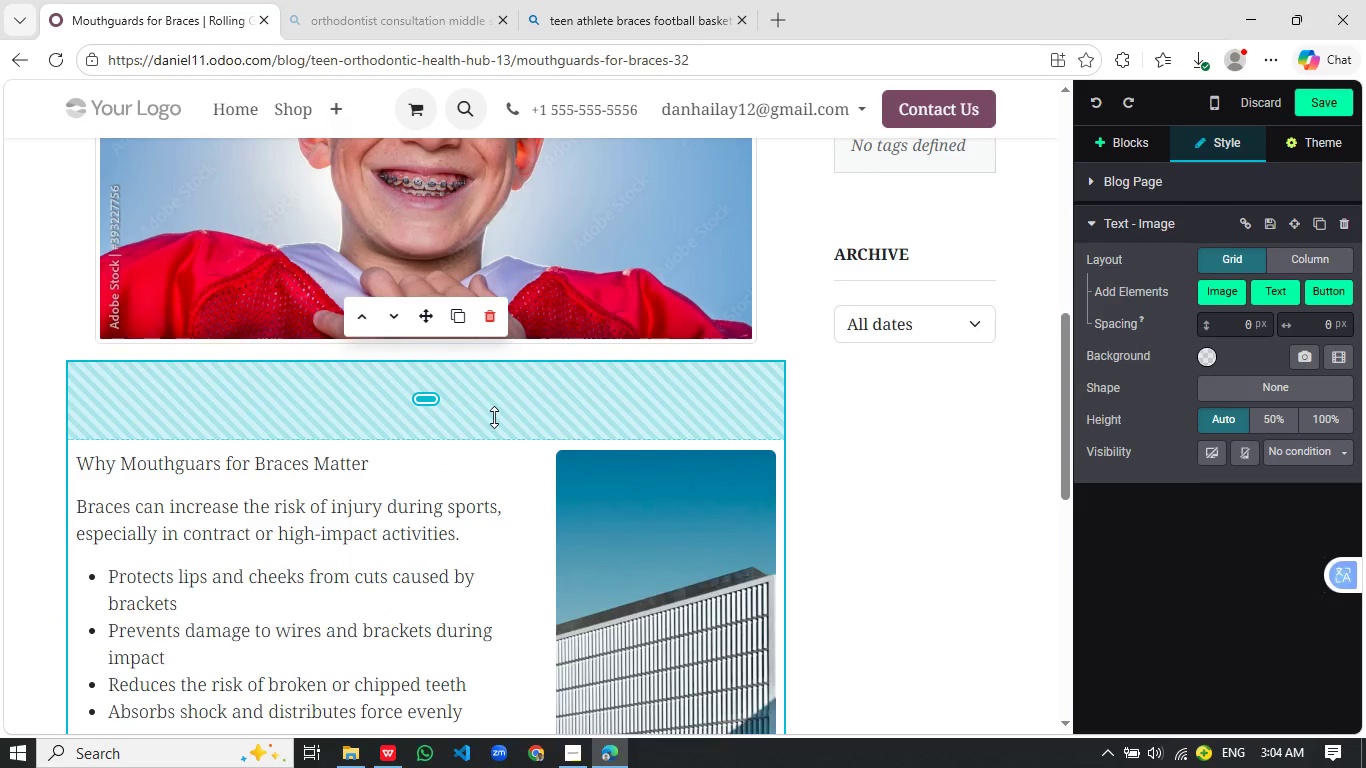 
left_click_drag(start_coordinate=[494, 417], to_coordinate=[509, 327])
 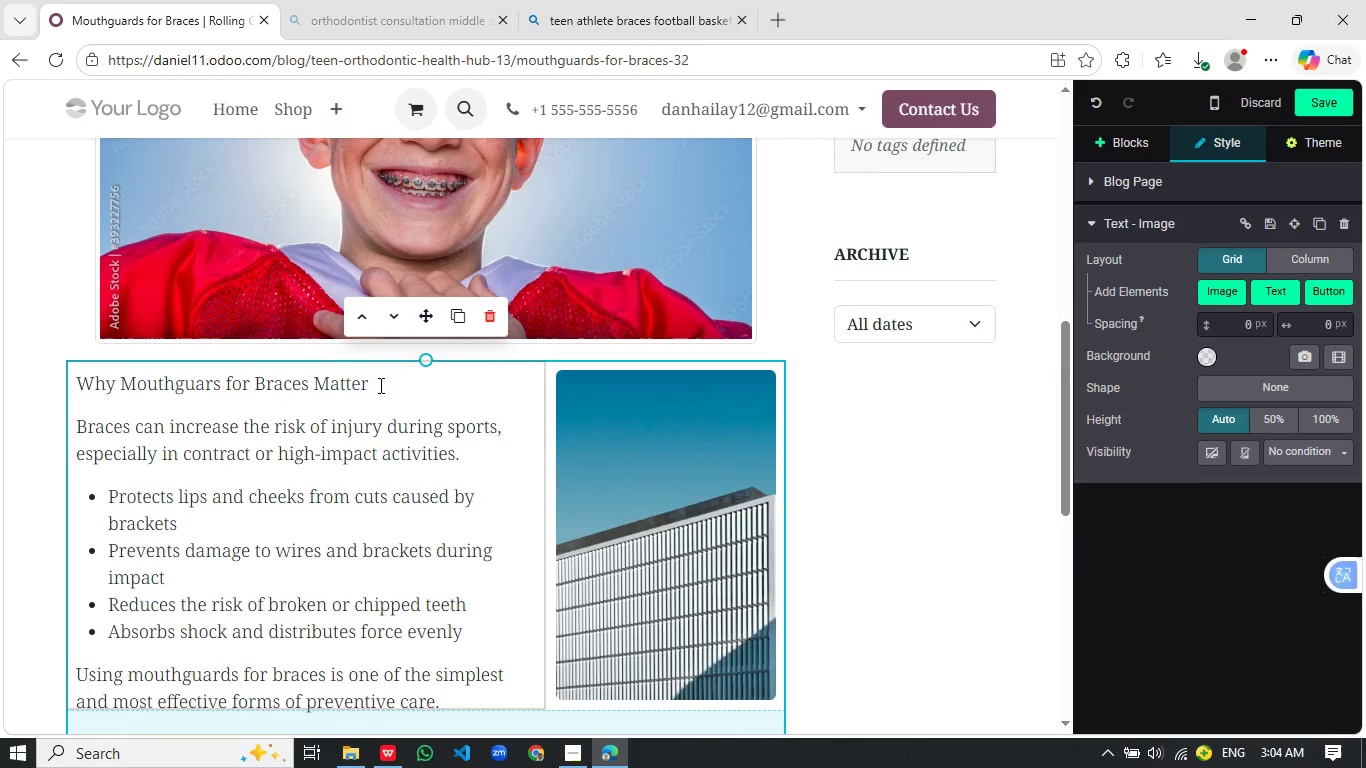 
left_click_drag(start_coordinate=[379, 385], to_coordinate=[73, 389])
 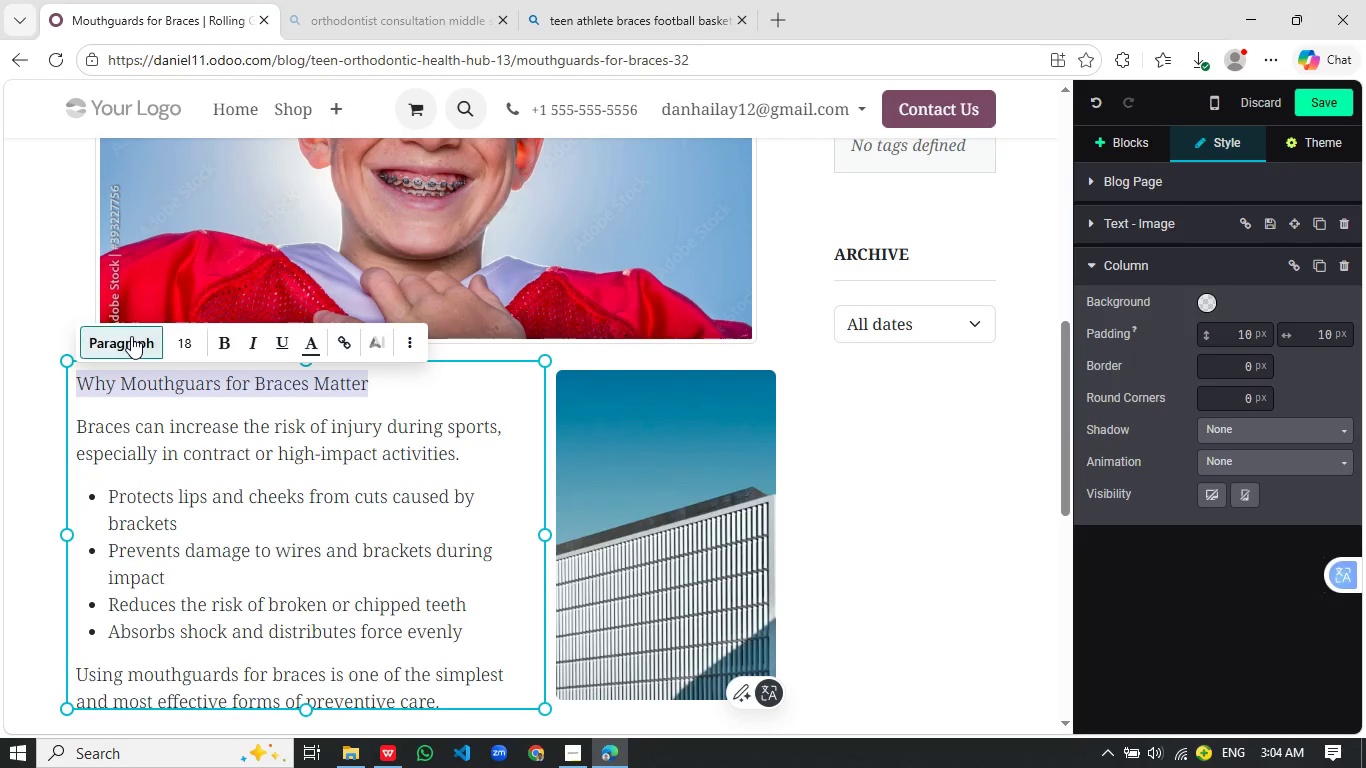 
left_click([131, 336])
 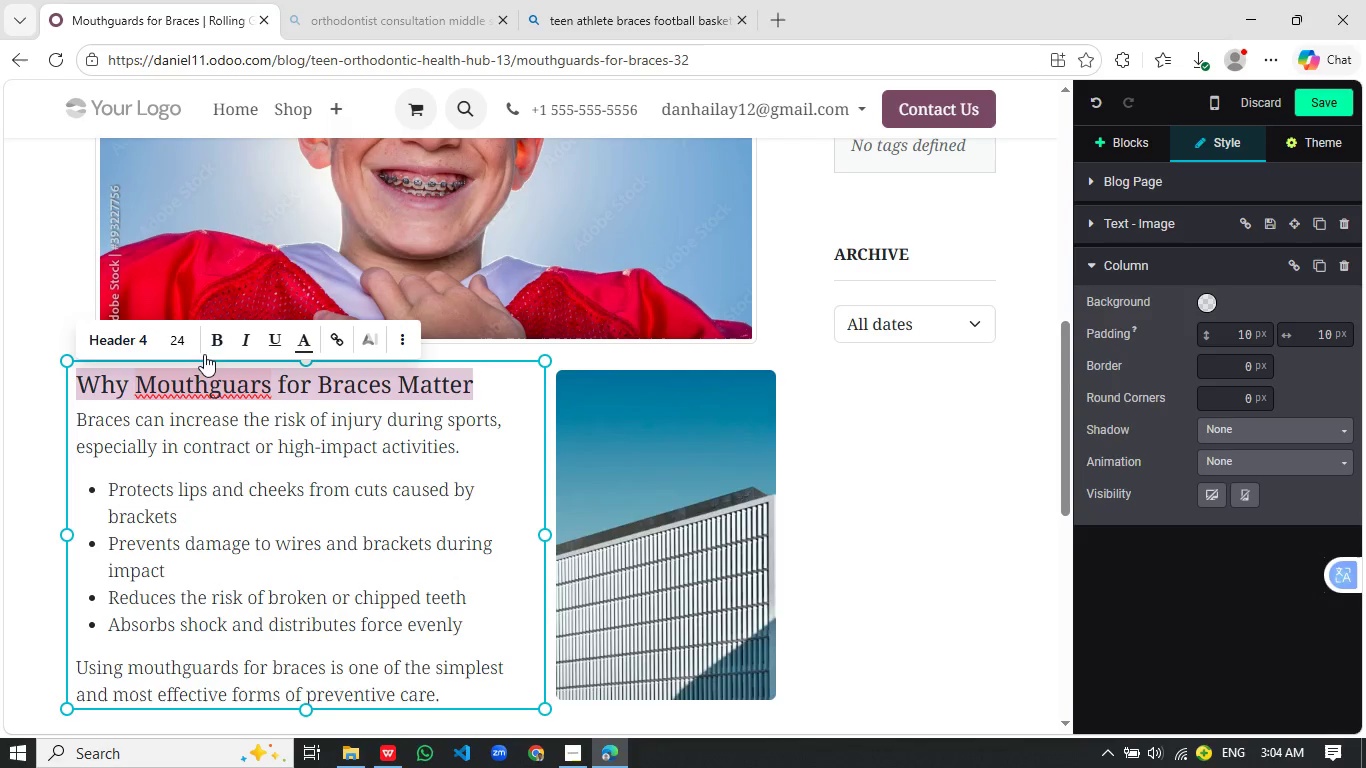 
left_click([213, 348])
 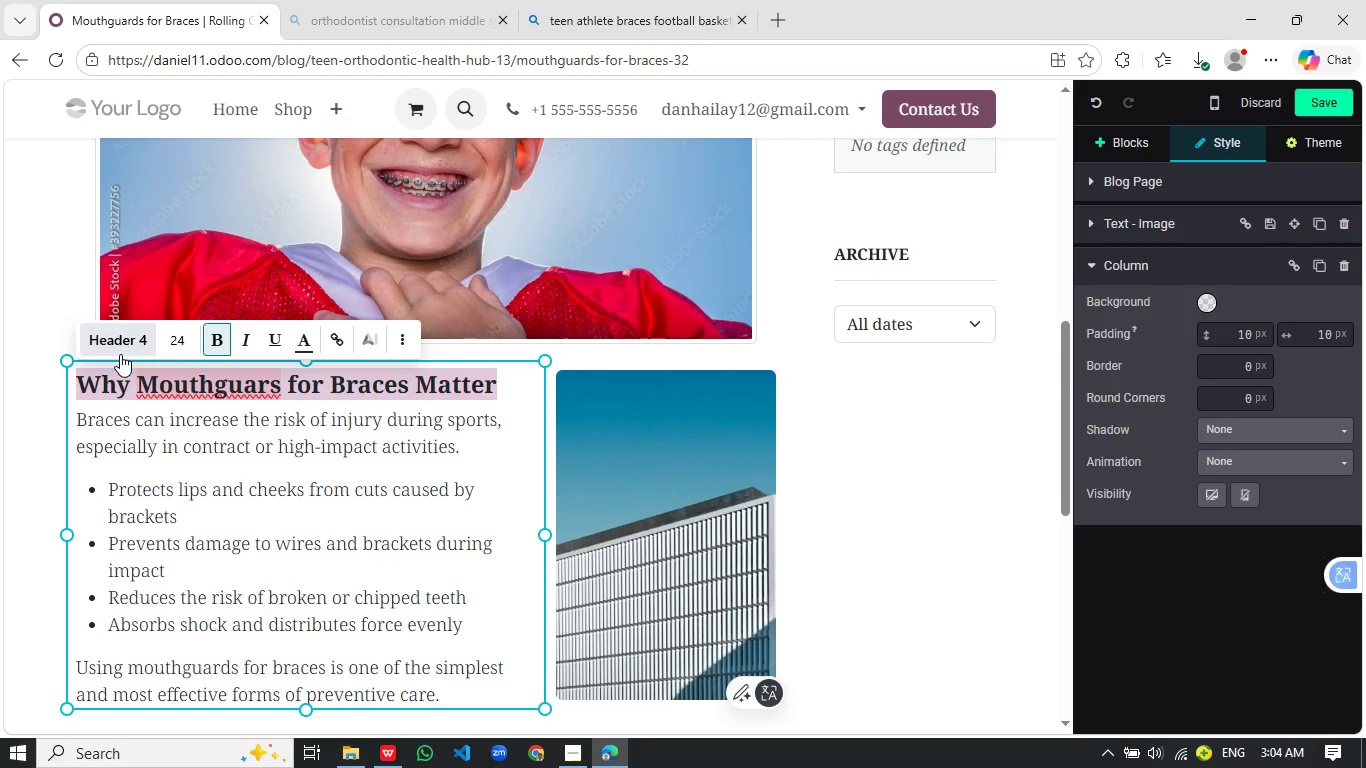 
left_click([120, 354])
 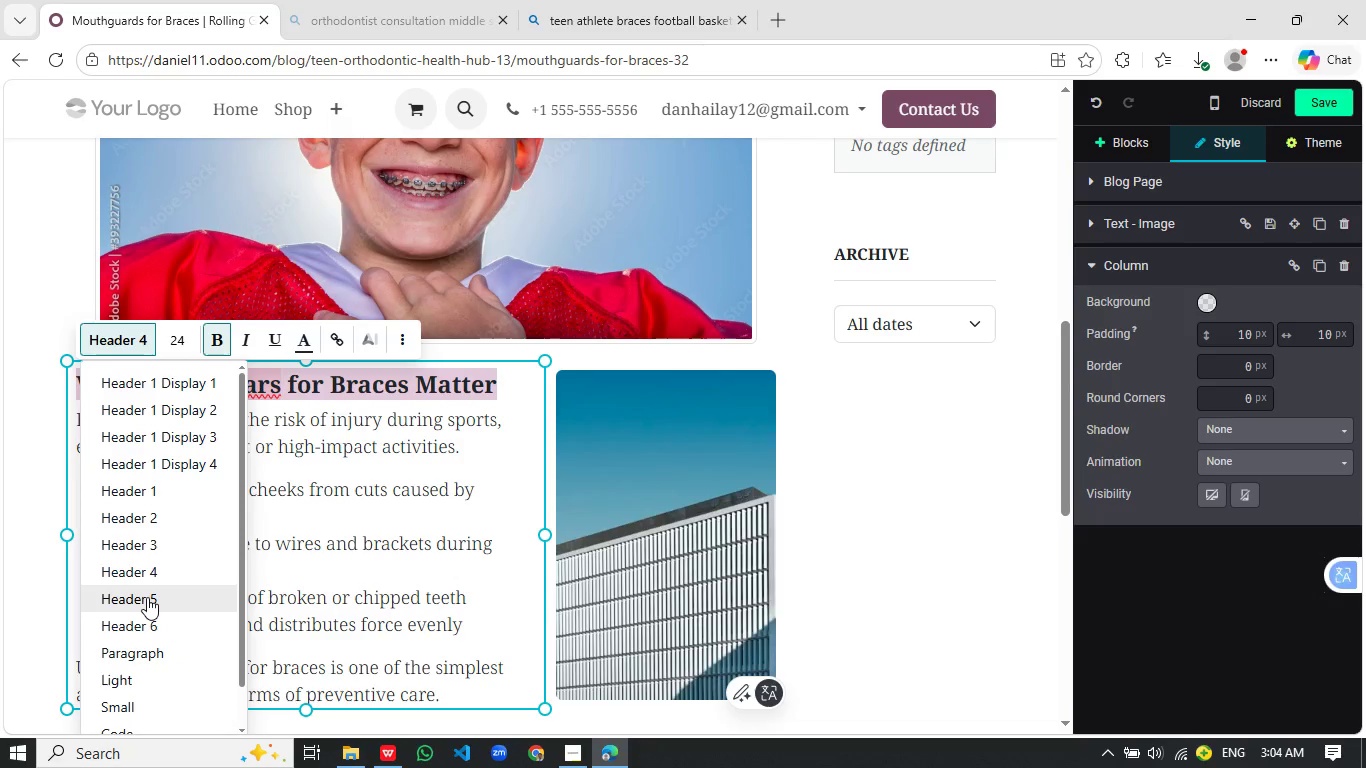 
left_click([147, 597])
 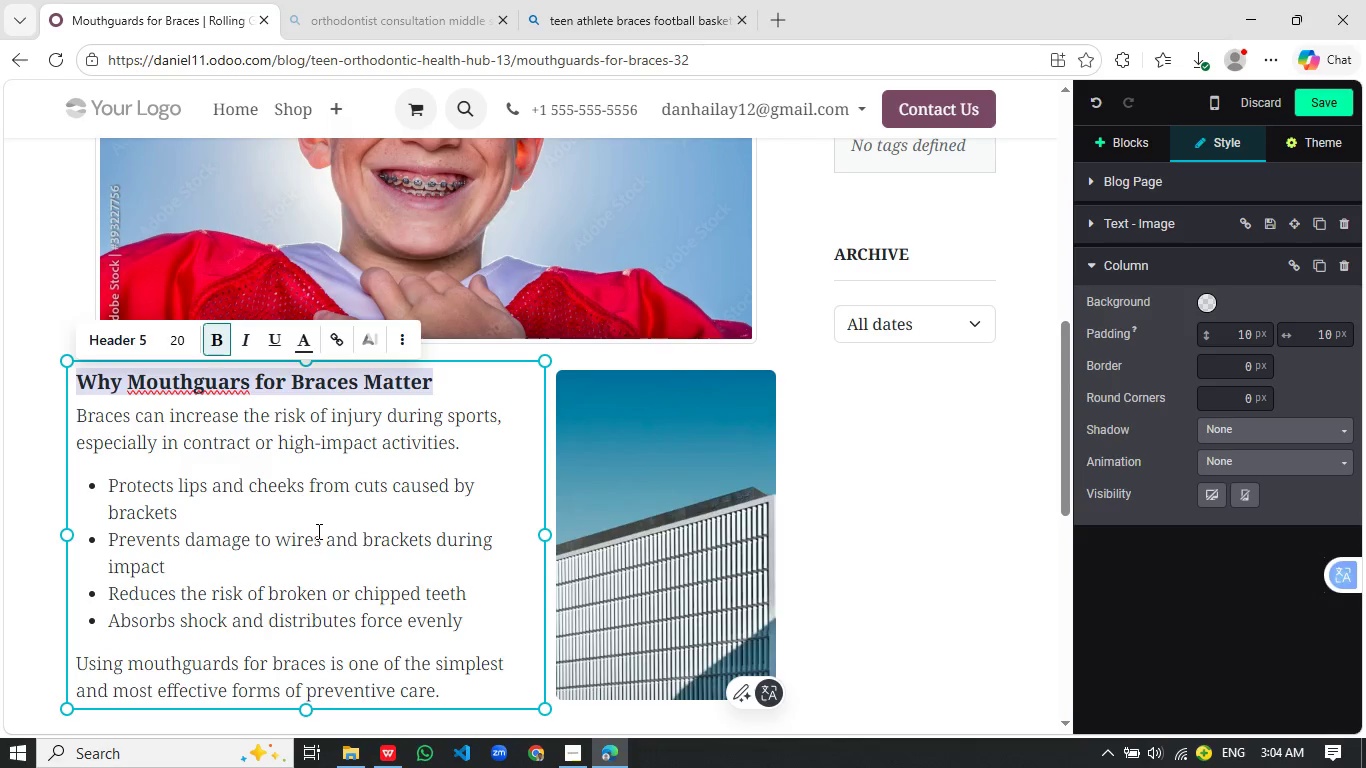 
left_click([317, 531])
 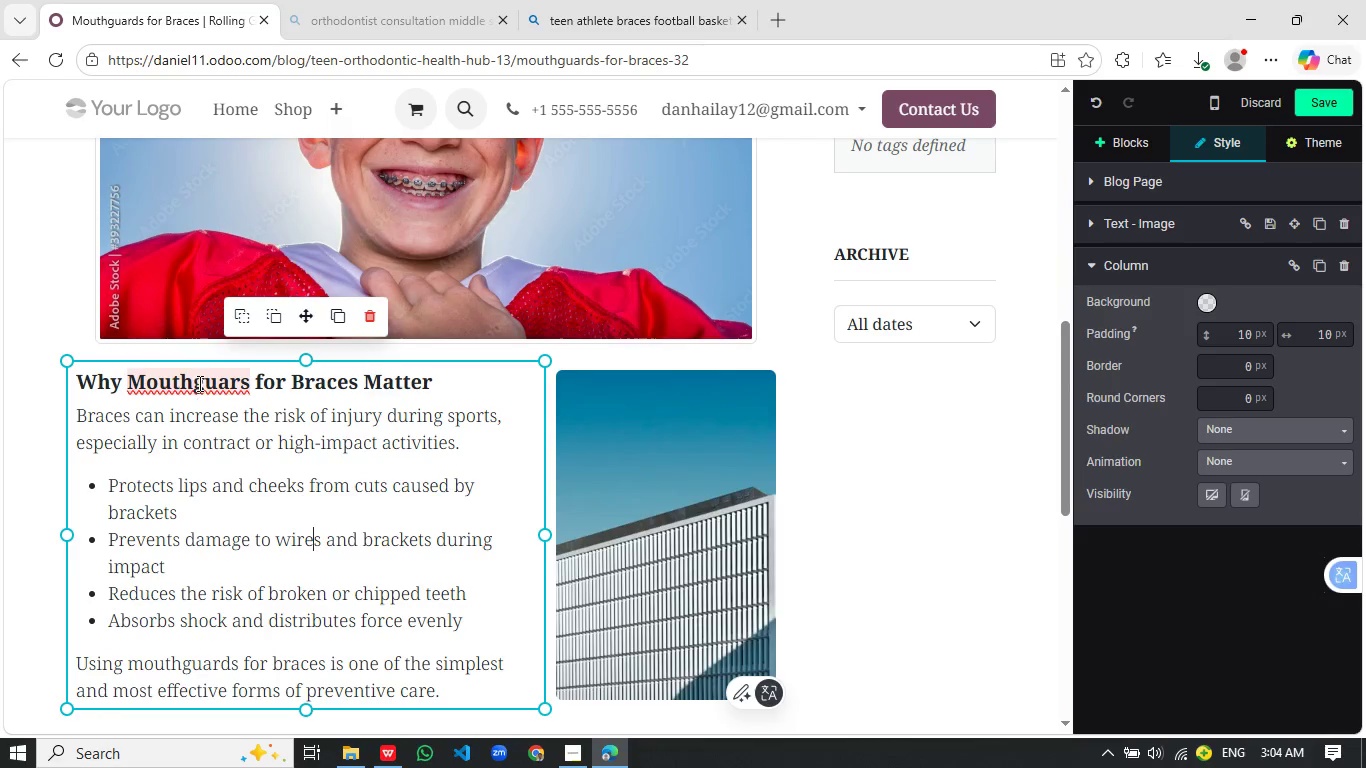 
left_click([198, 383])
 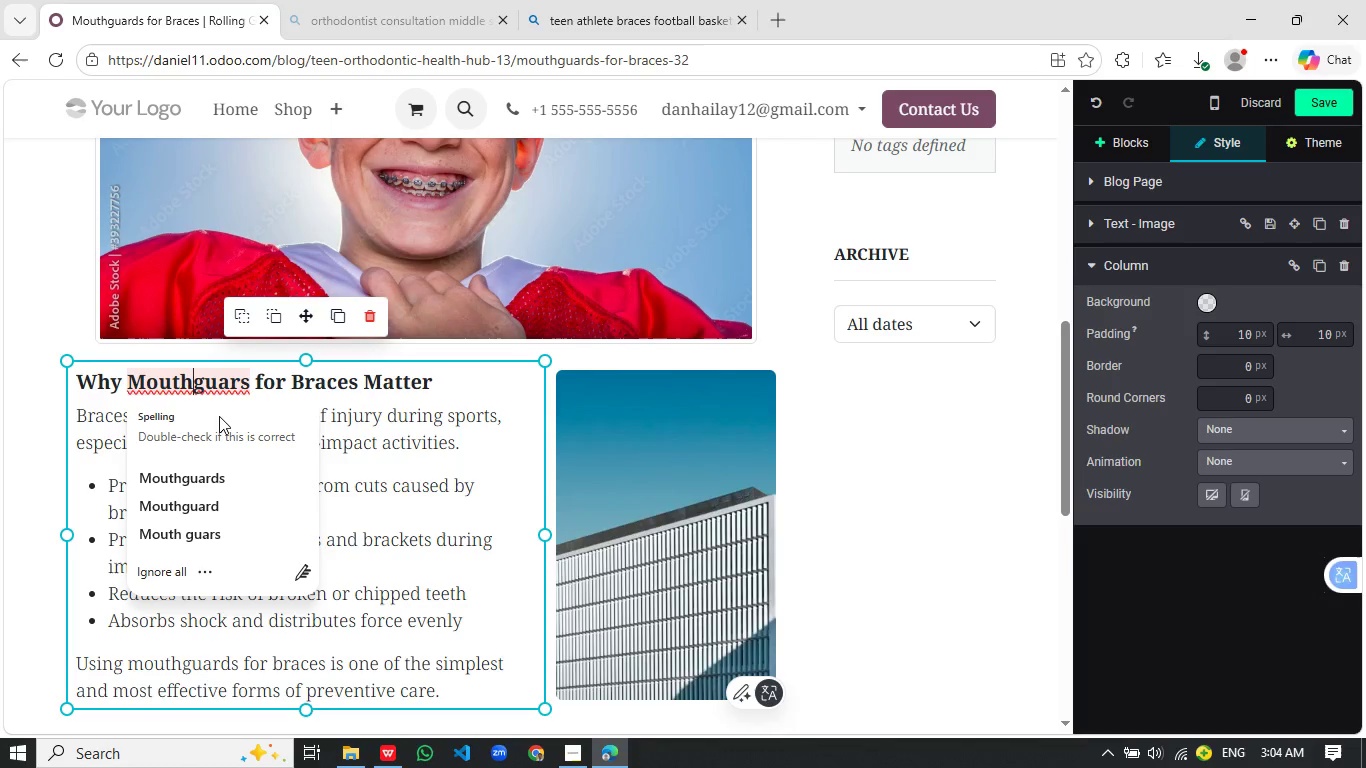 
wait(9.08)
 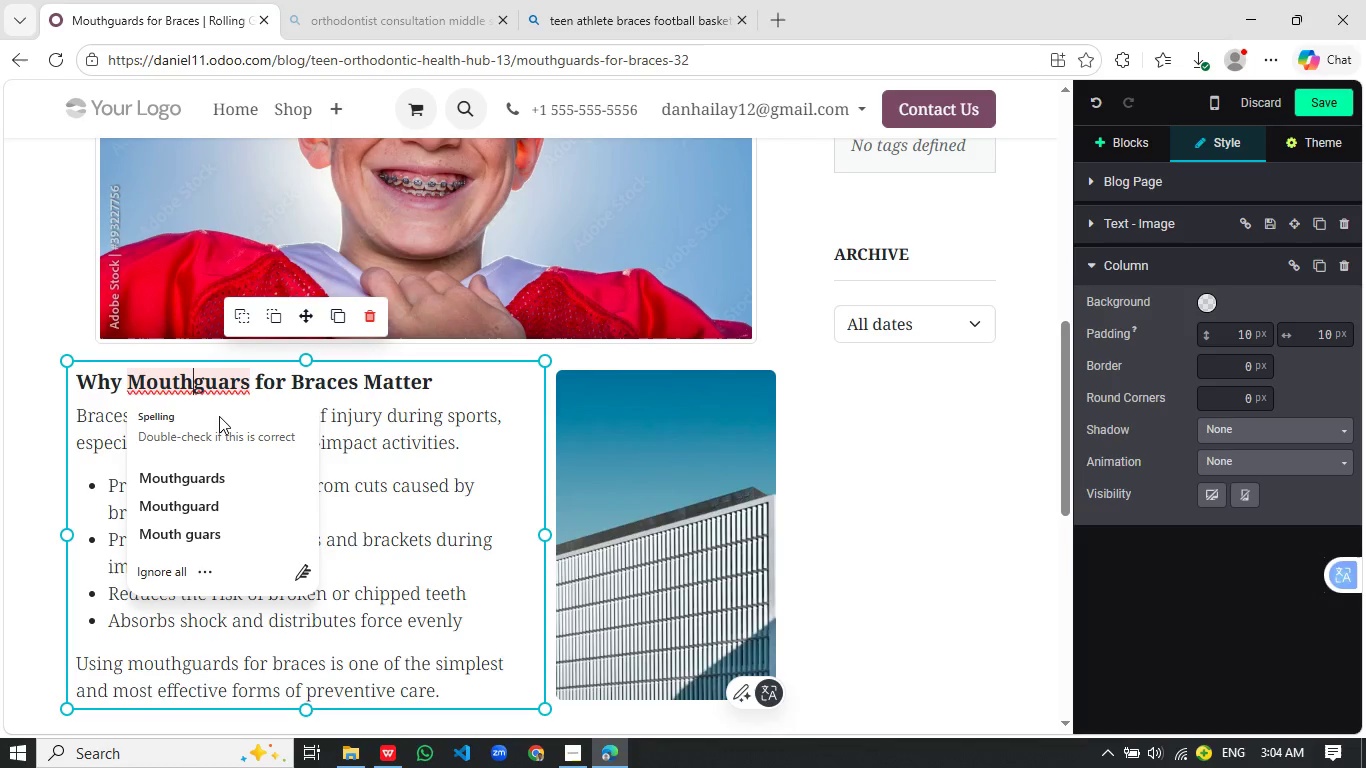 
left_click([185, 484])
 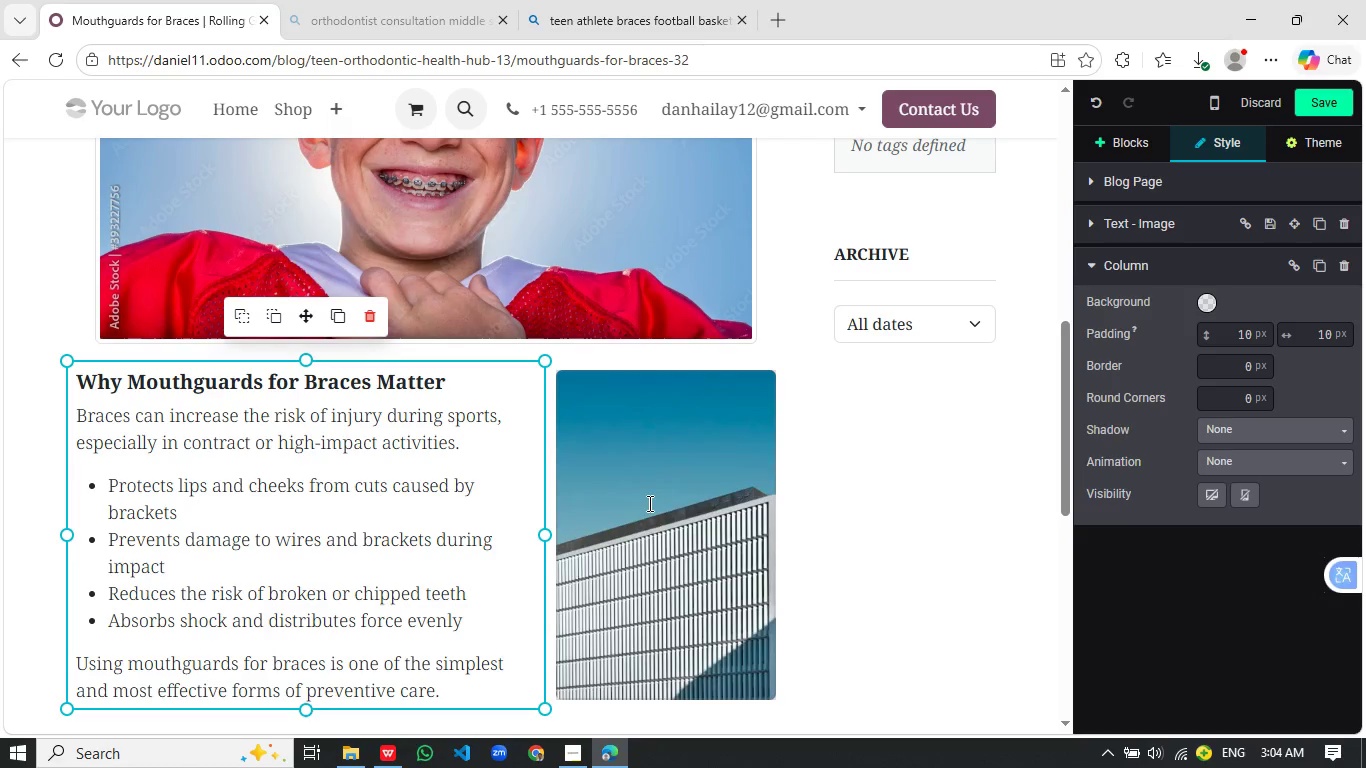 
left_click([656, 501])
 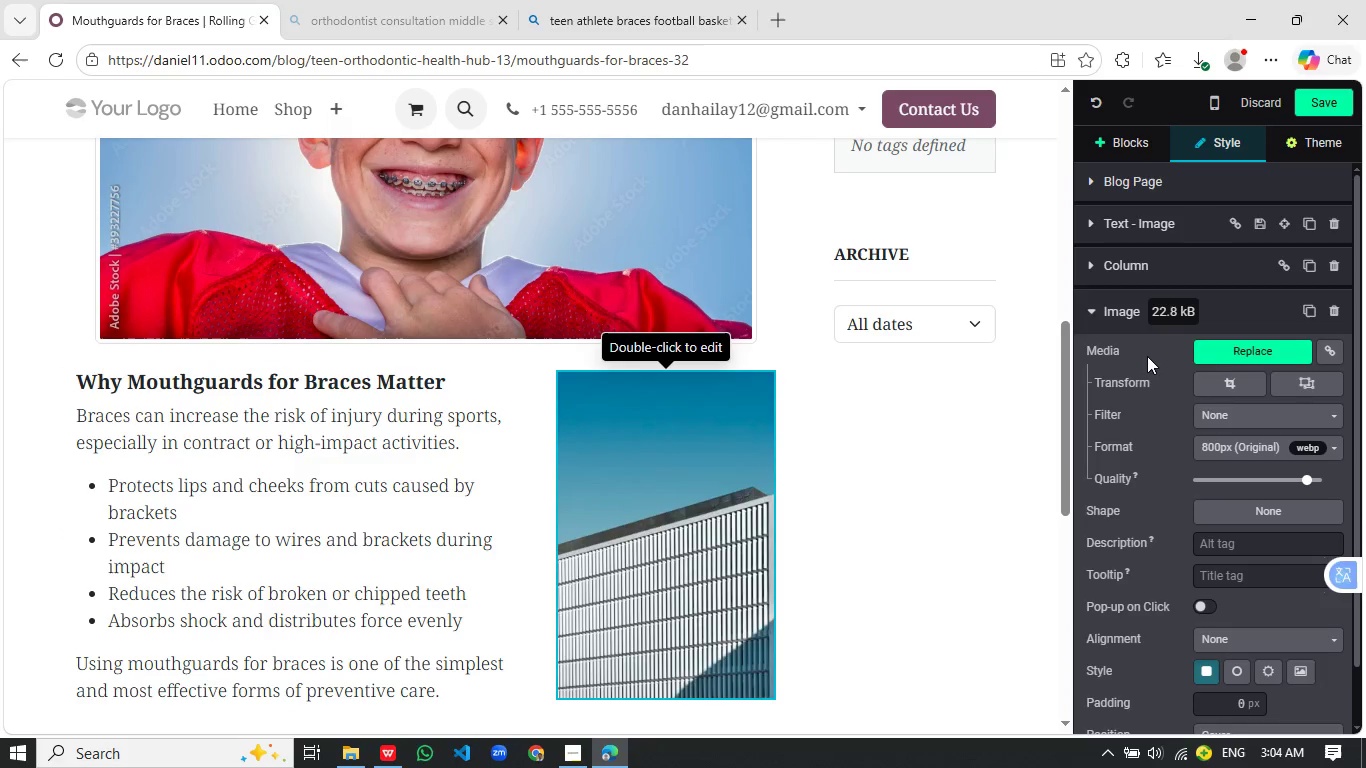 
left_click([1234, 347])
 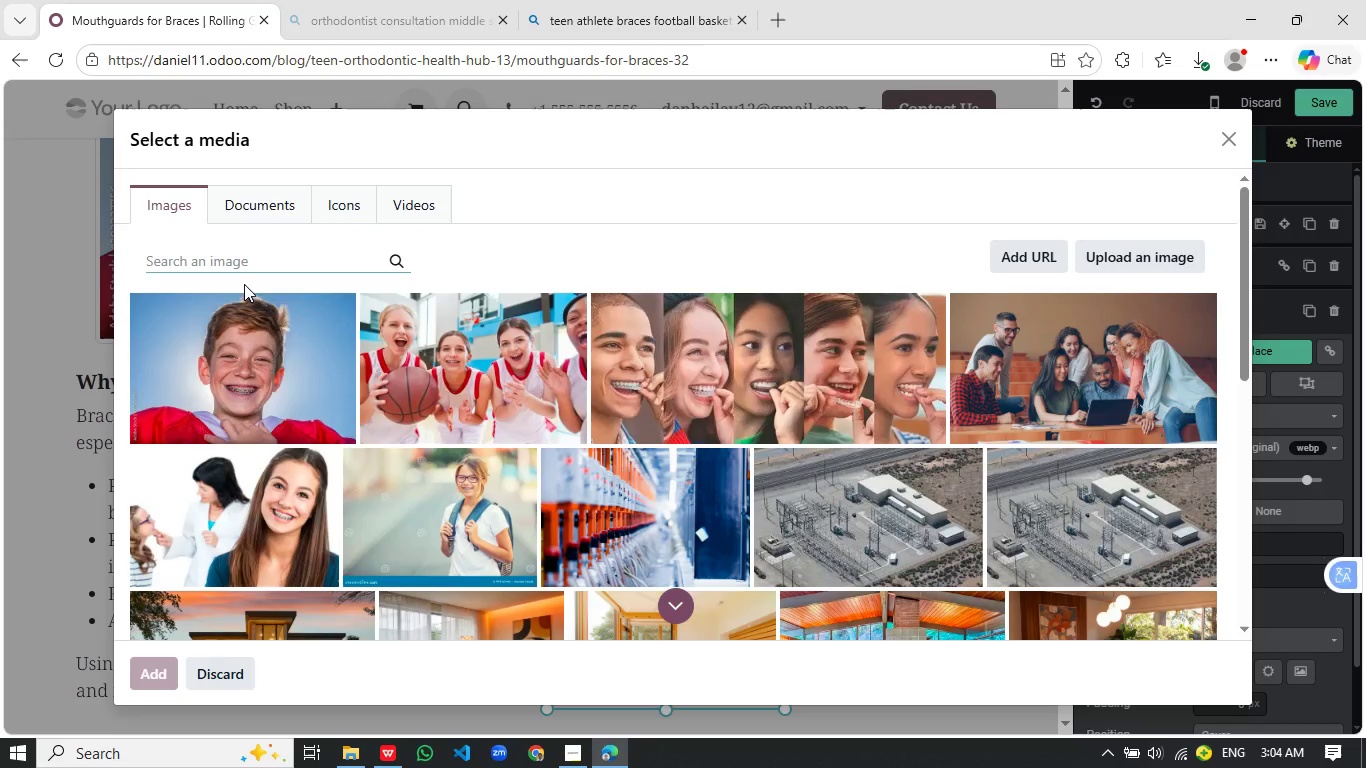 
type(mouthguard braces teen )
 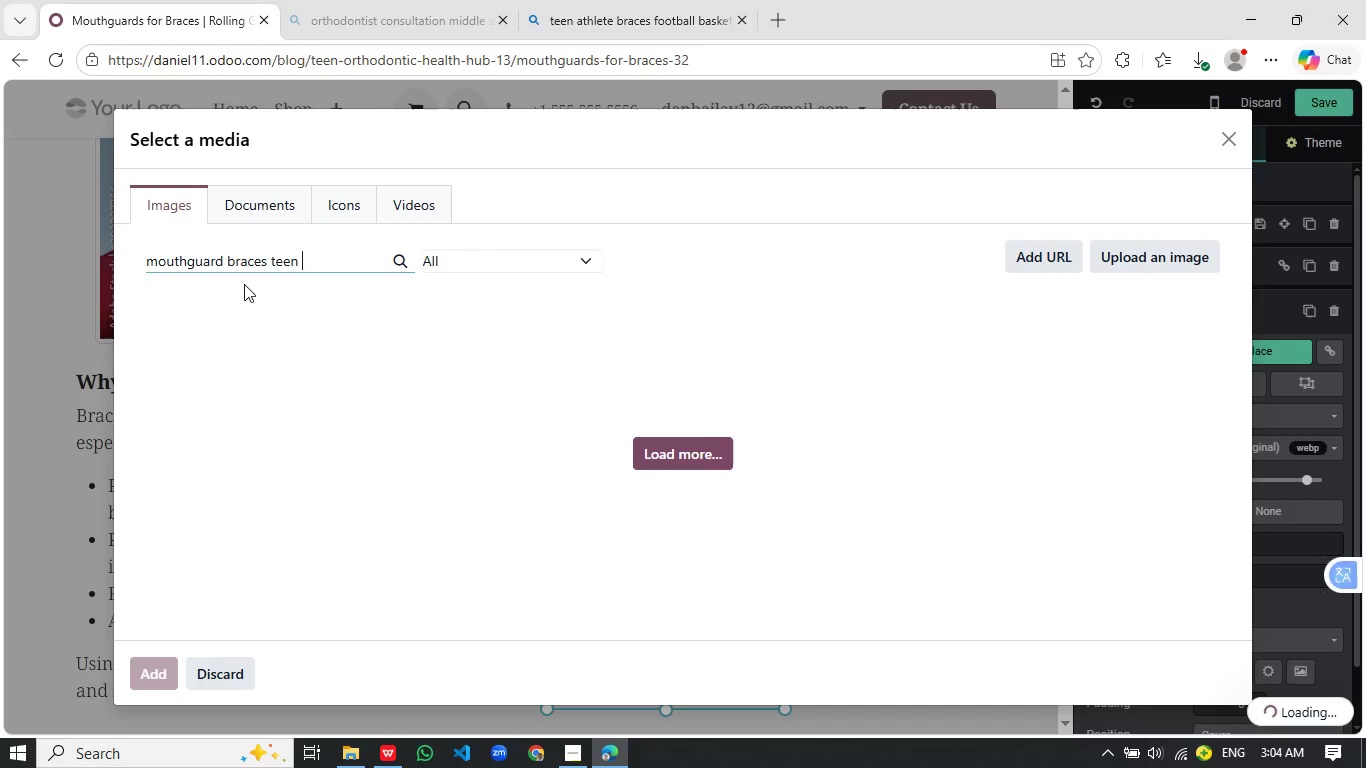 
type(sports protect)
 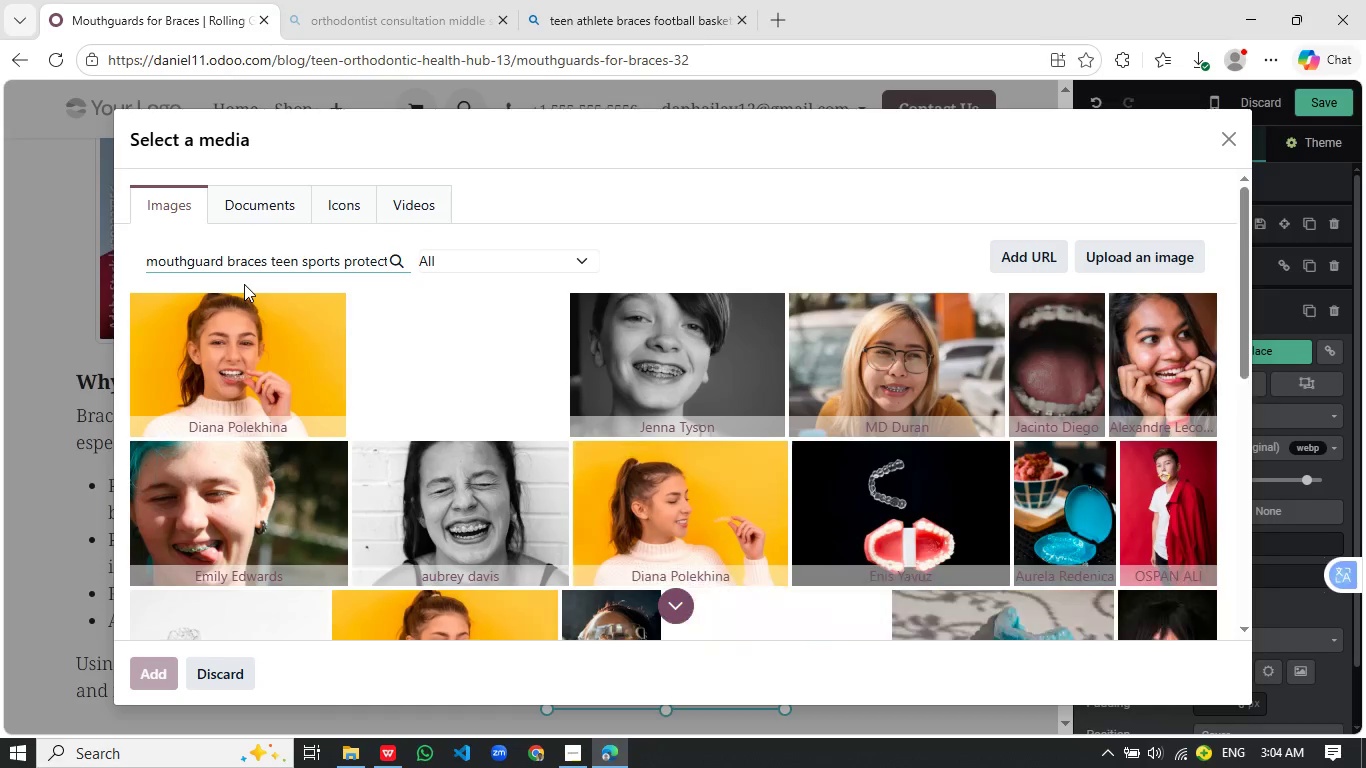 
wait(9.45)
 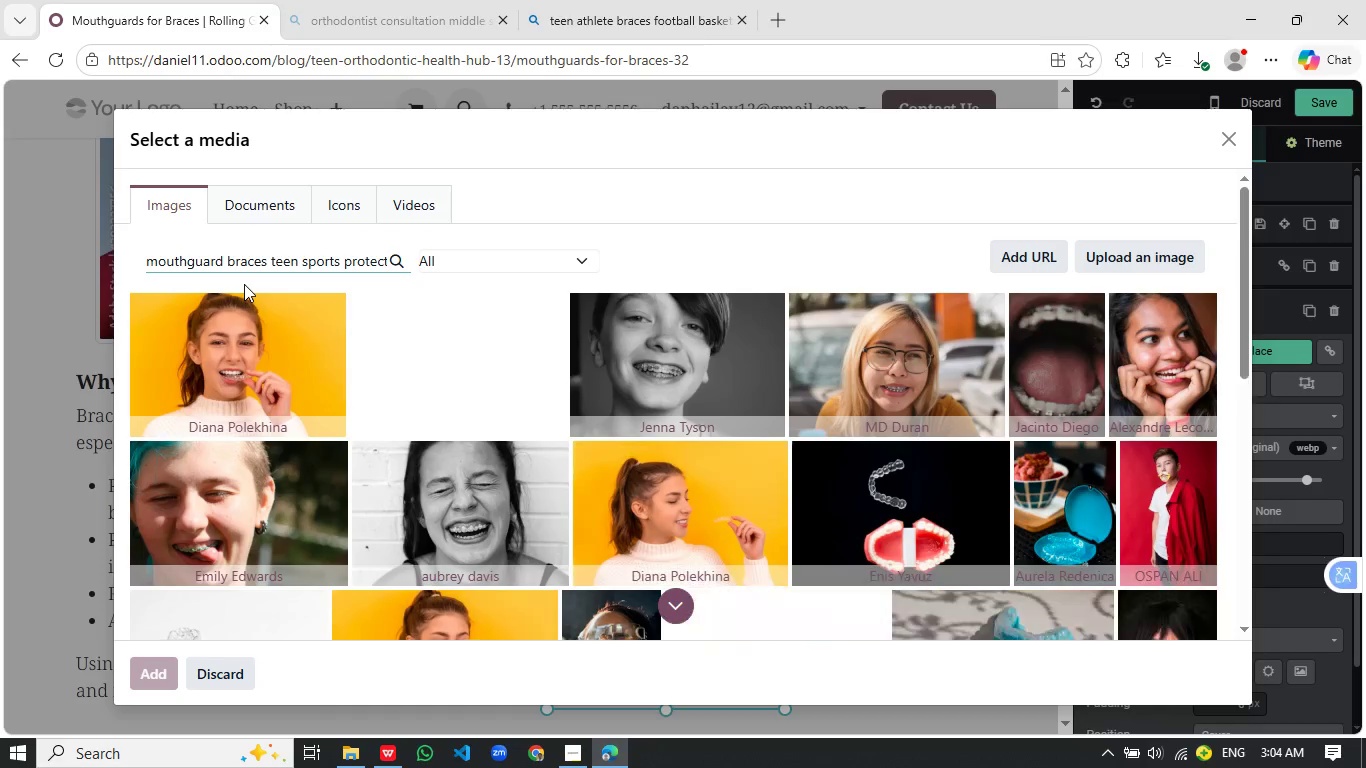 
type(ive gear close up orthodontic guard)
 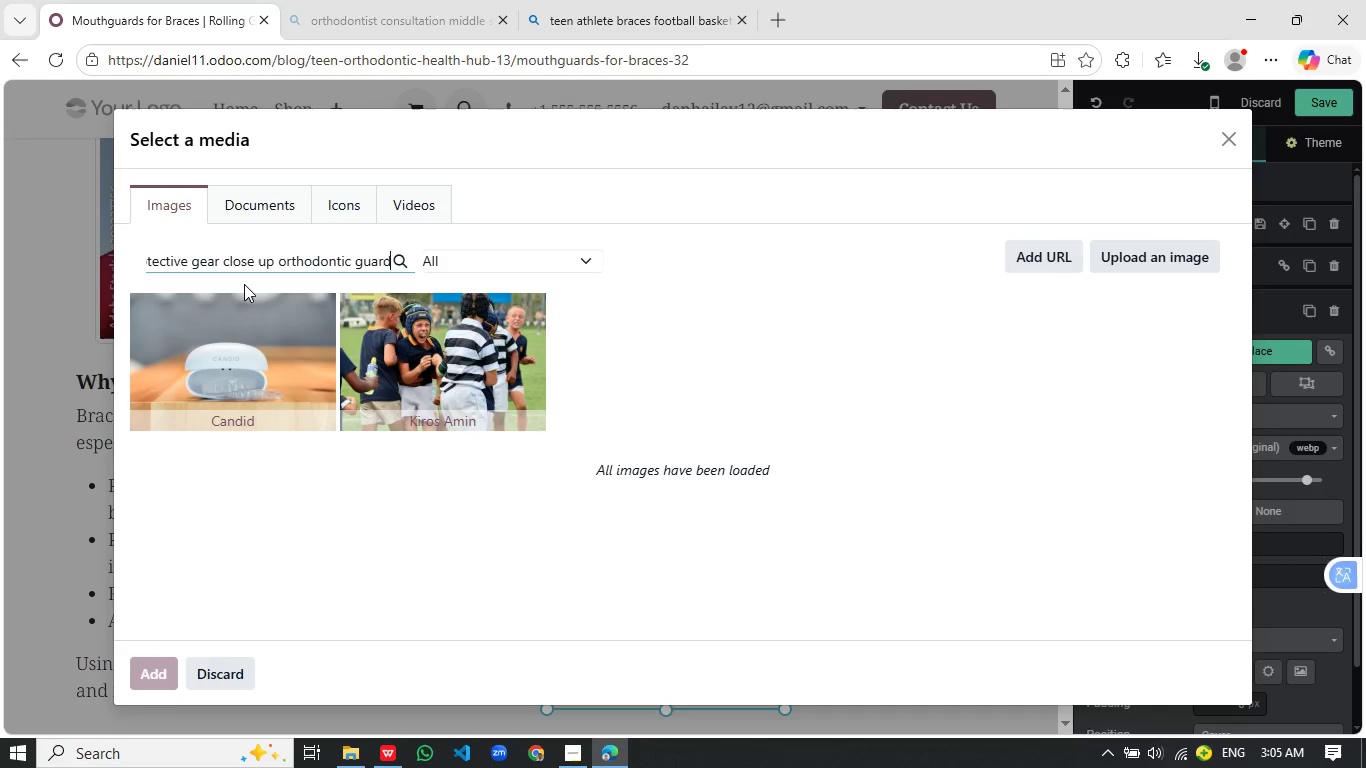 
key(Control+A)
 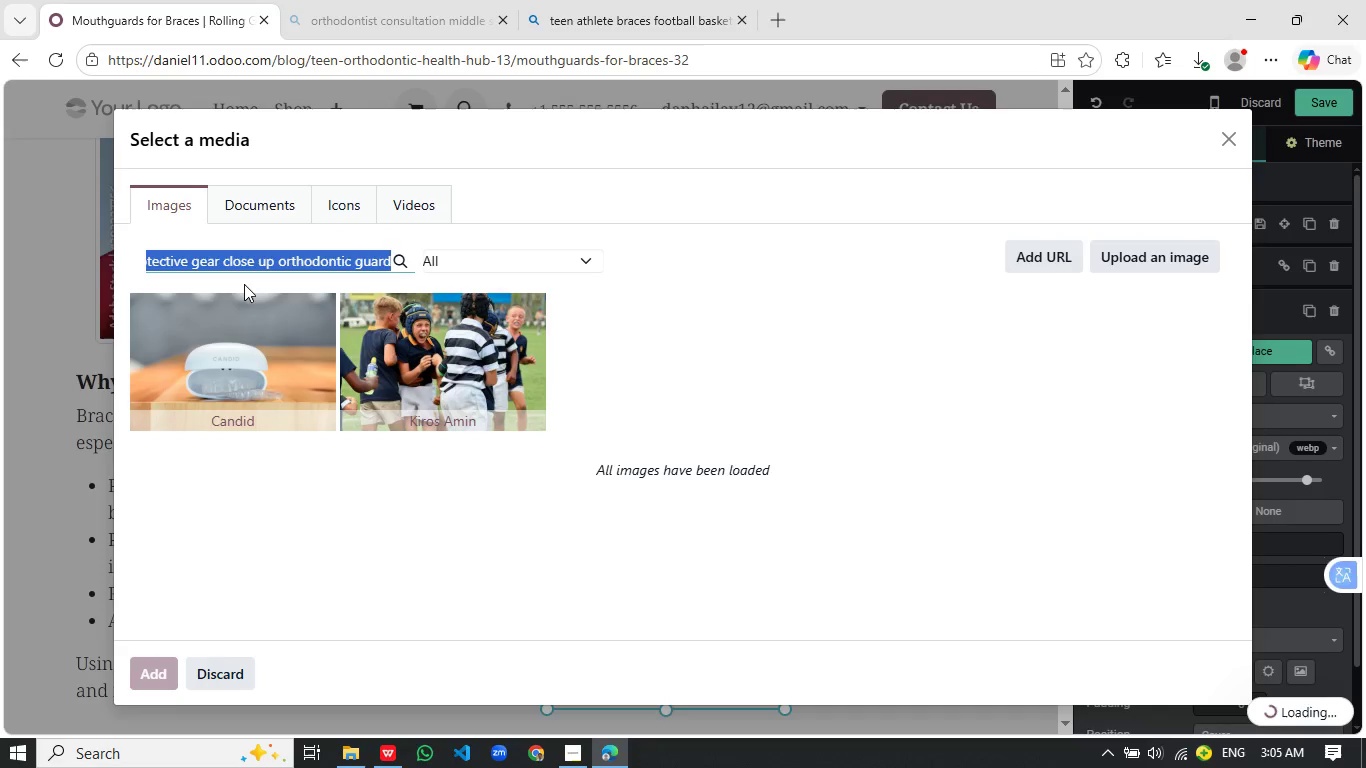 
key(Control+C)
 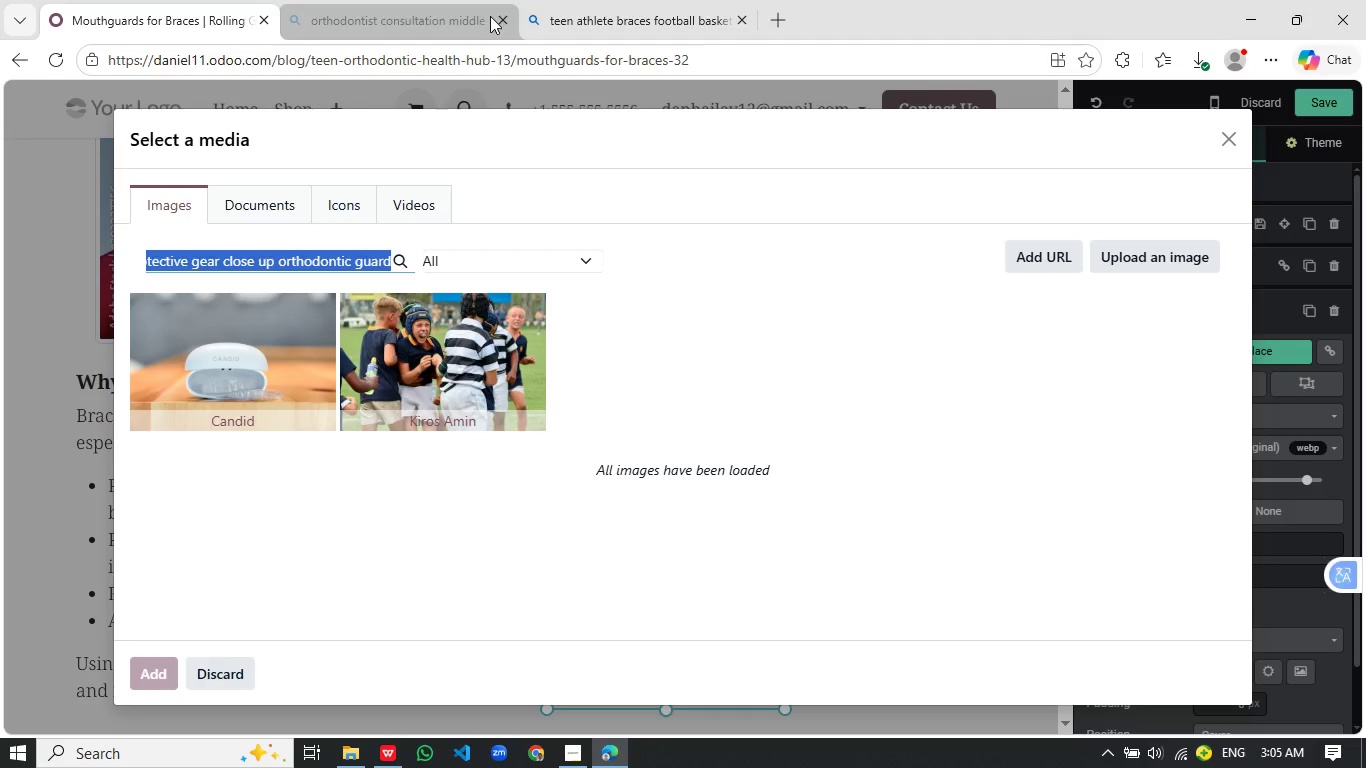 
left_click([612, 8])
 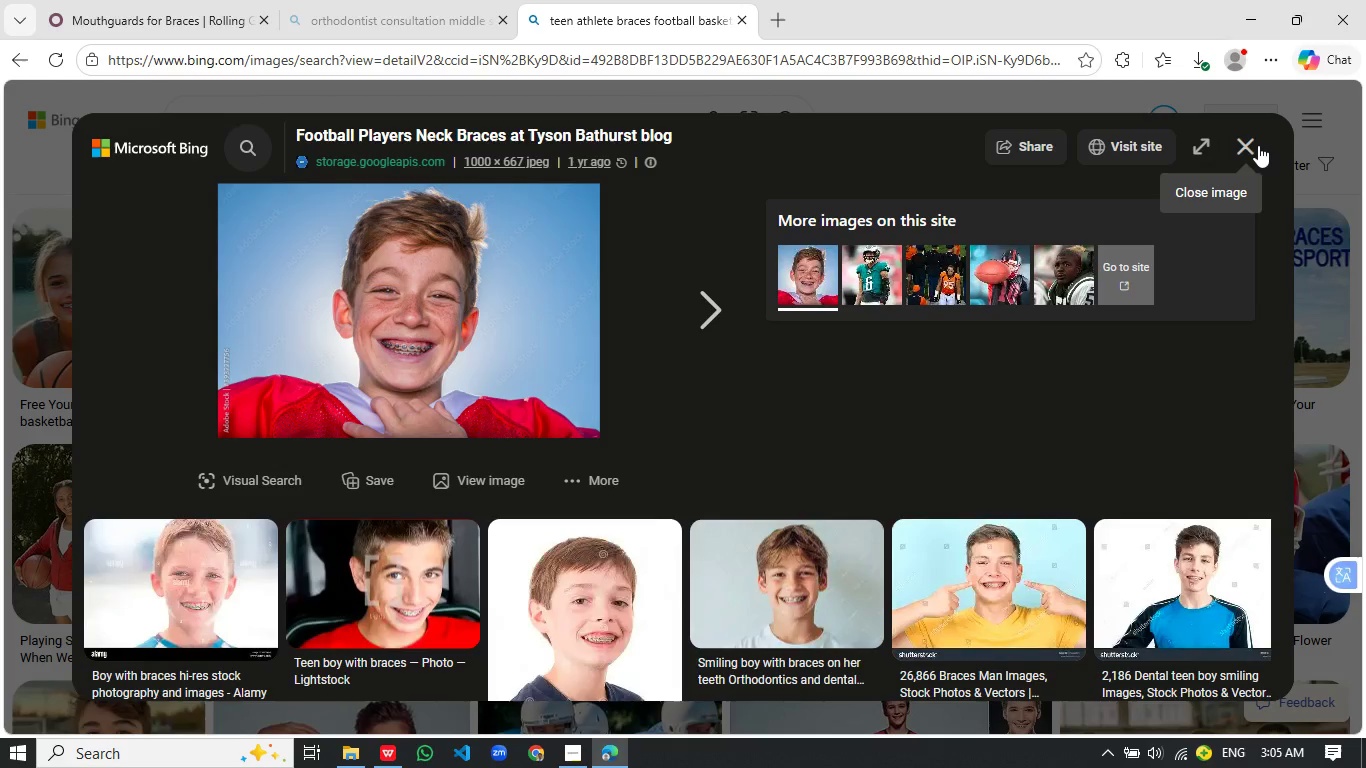 
left_click([1255, 144])
 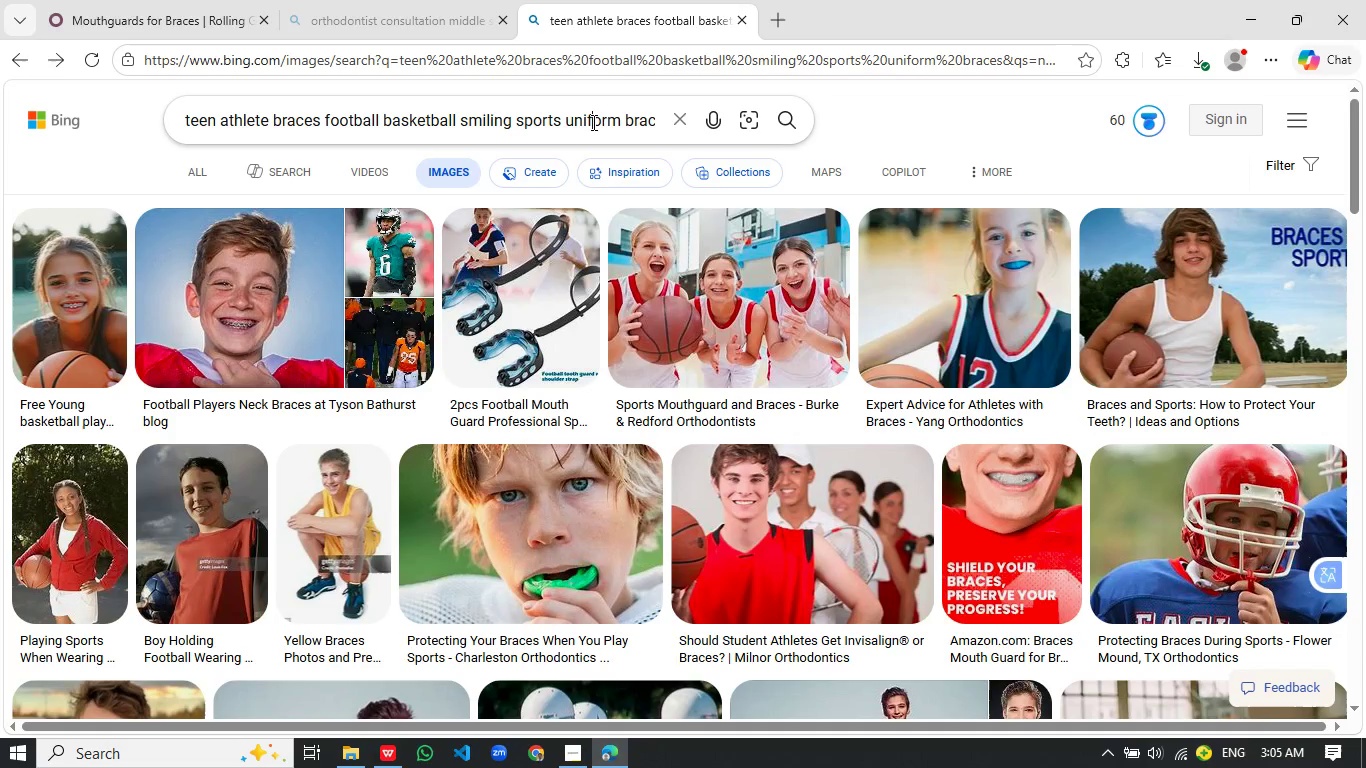 
left_click([592, 122])
 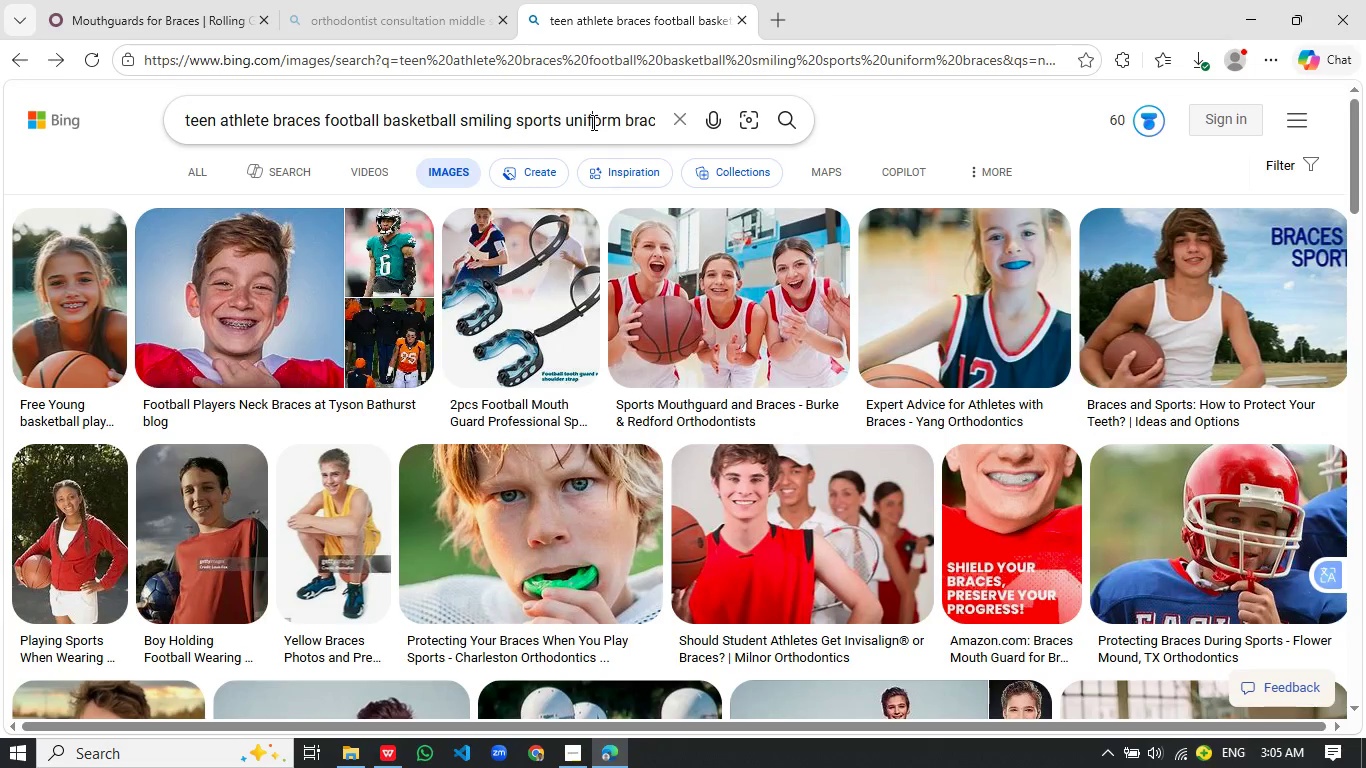 
key(Control+A)
 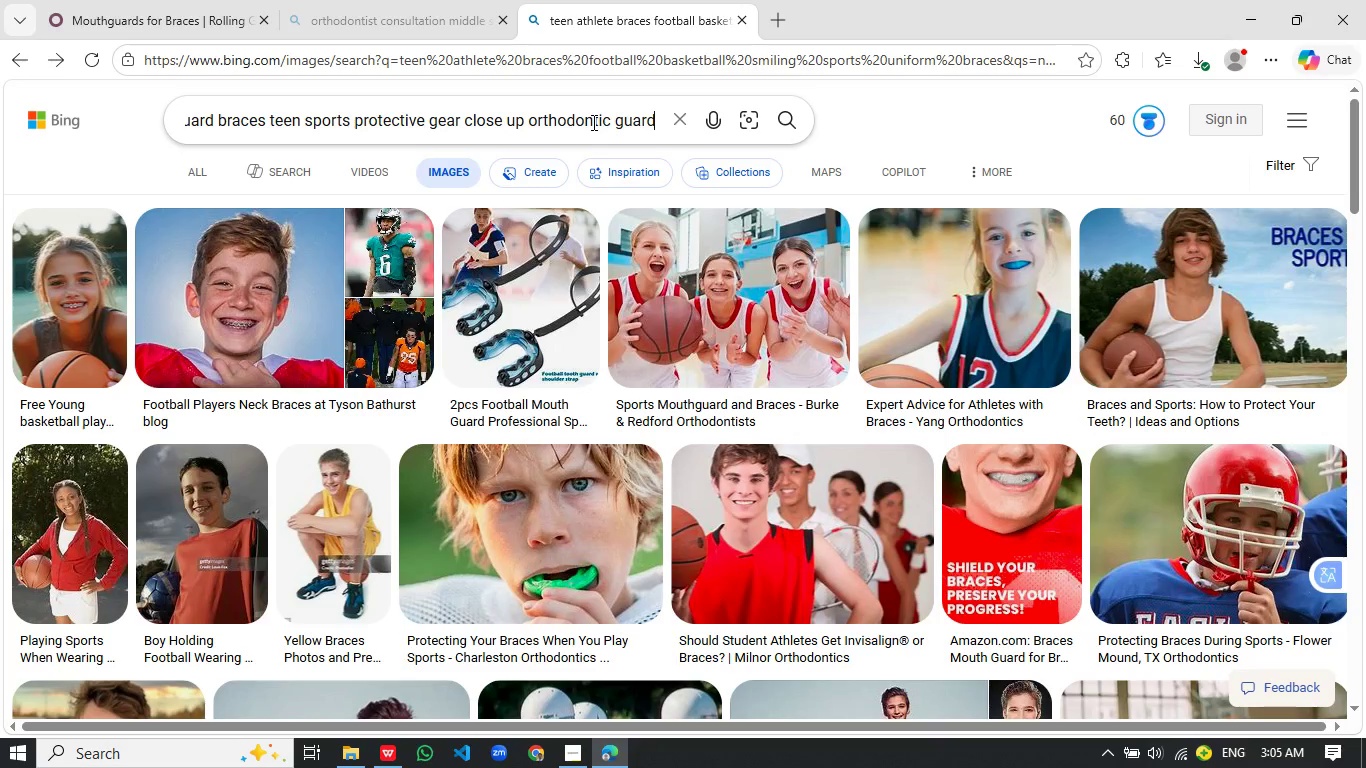 
key(Control+V)
 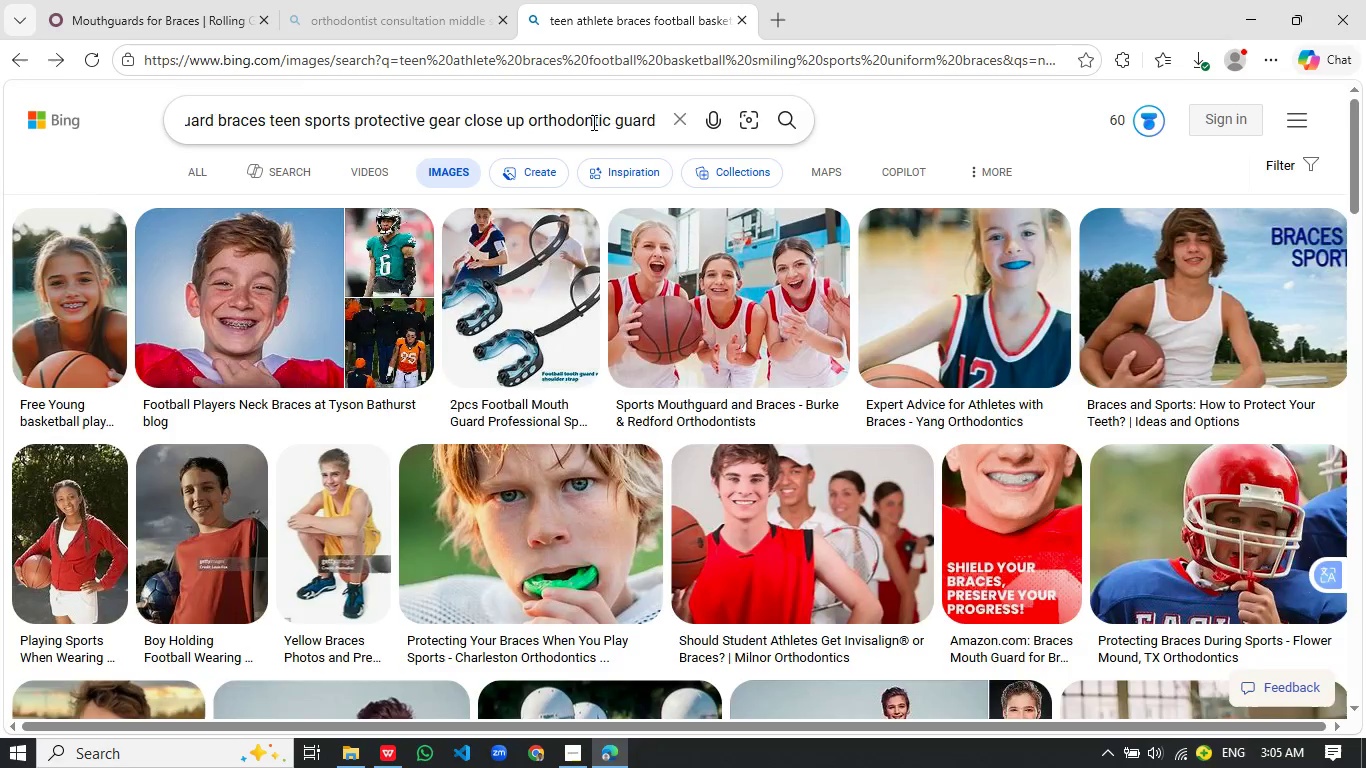 
key(Enter)
 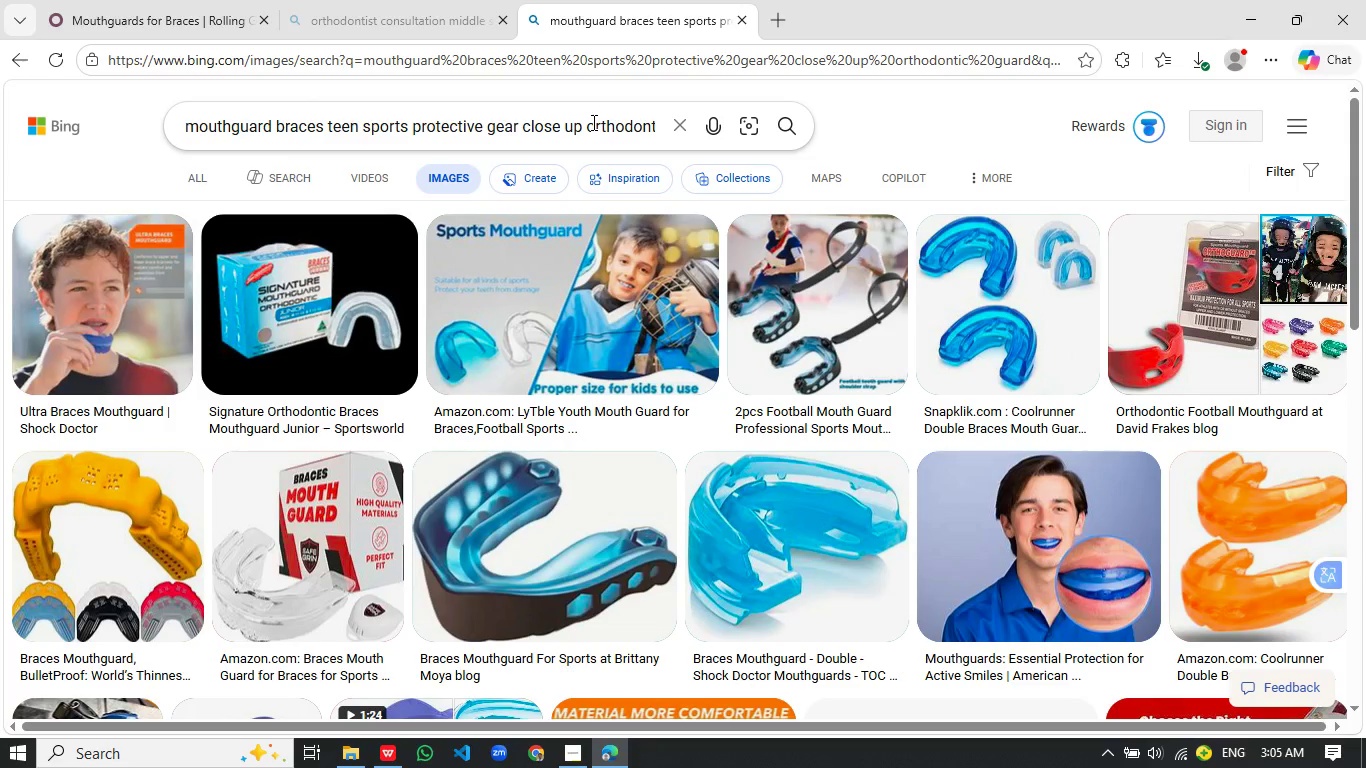 
wait(16.14)
 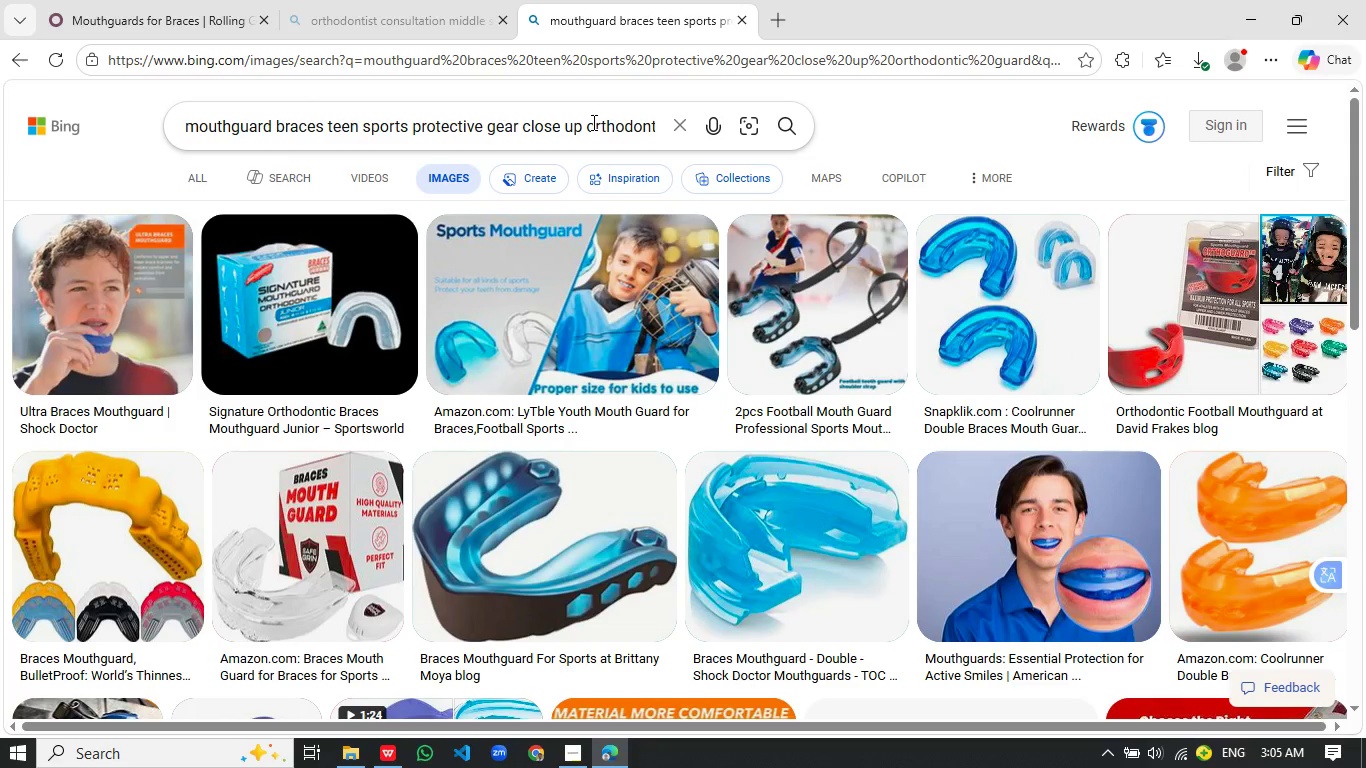 
scroll: coordinate [1037, 363], scroll_direction: down, amount: 6.0
 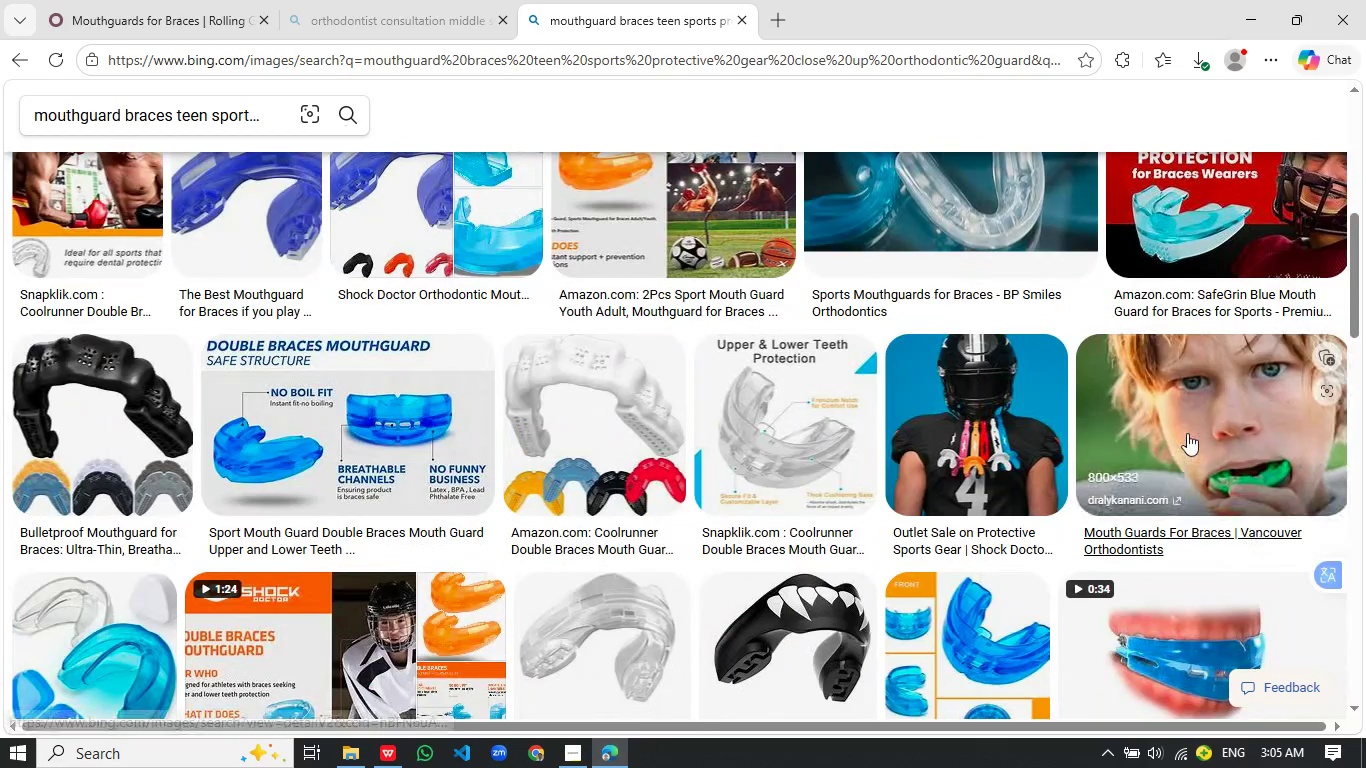 
left_click([1187, 433])
 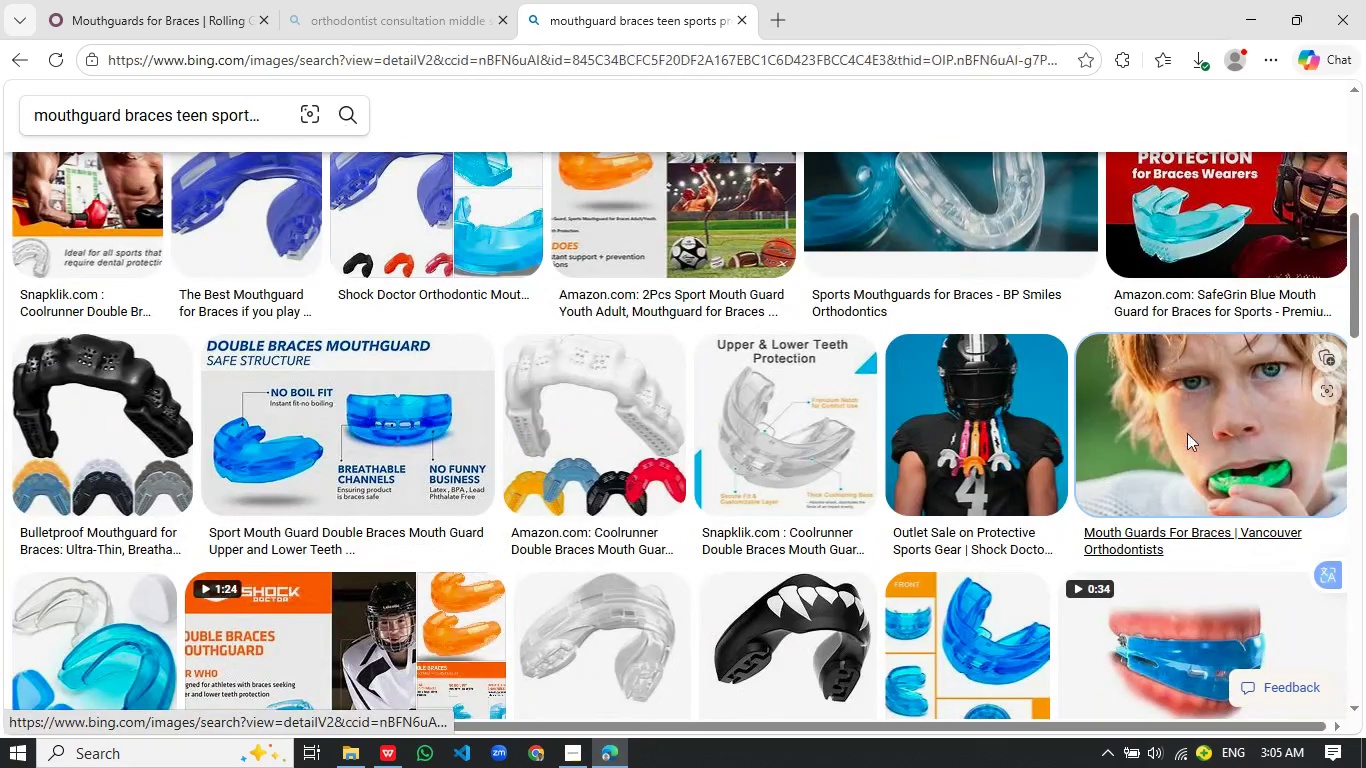 
mouse_move([1176, 429])
 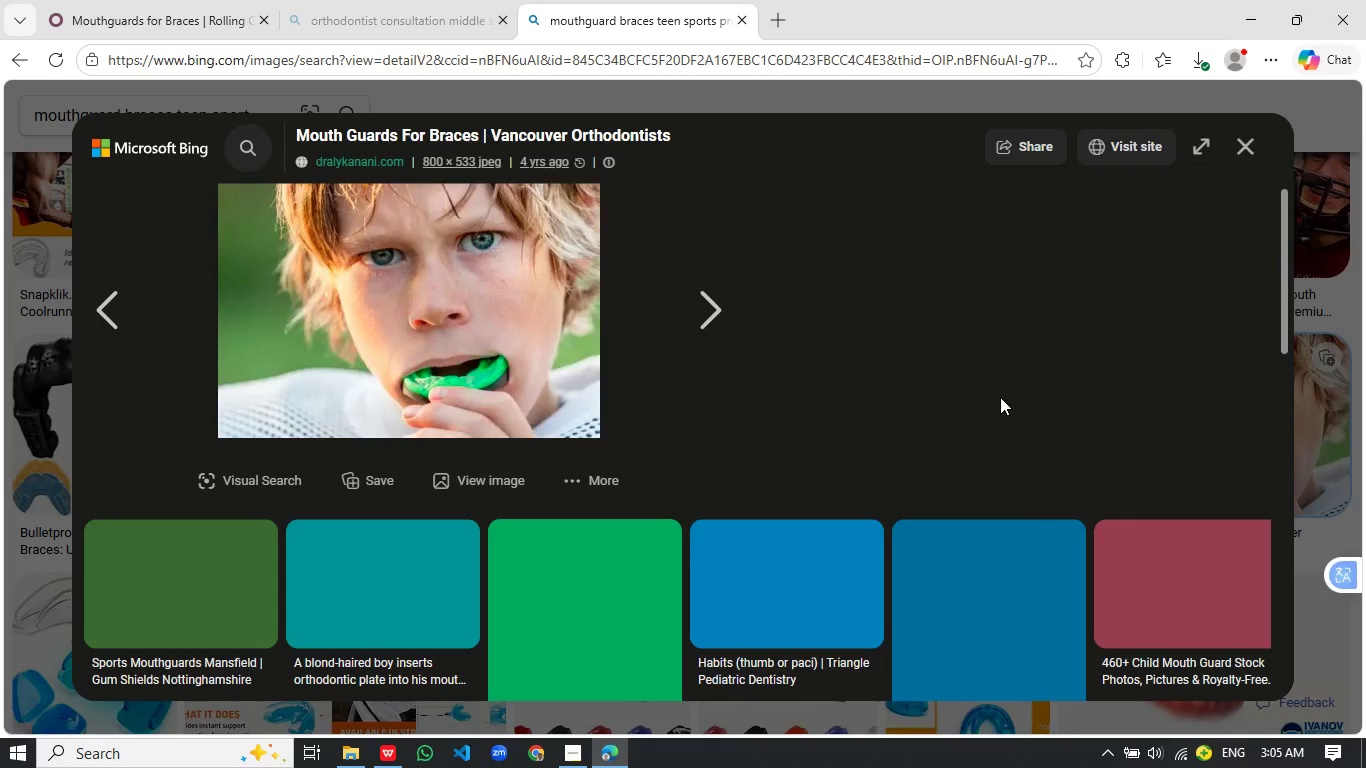 
wait(8.55)
 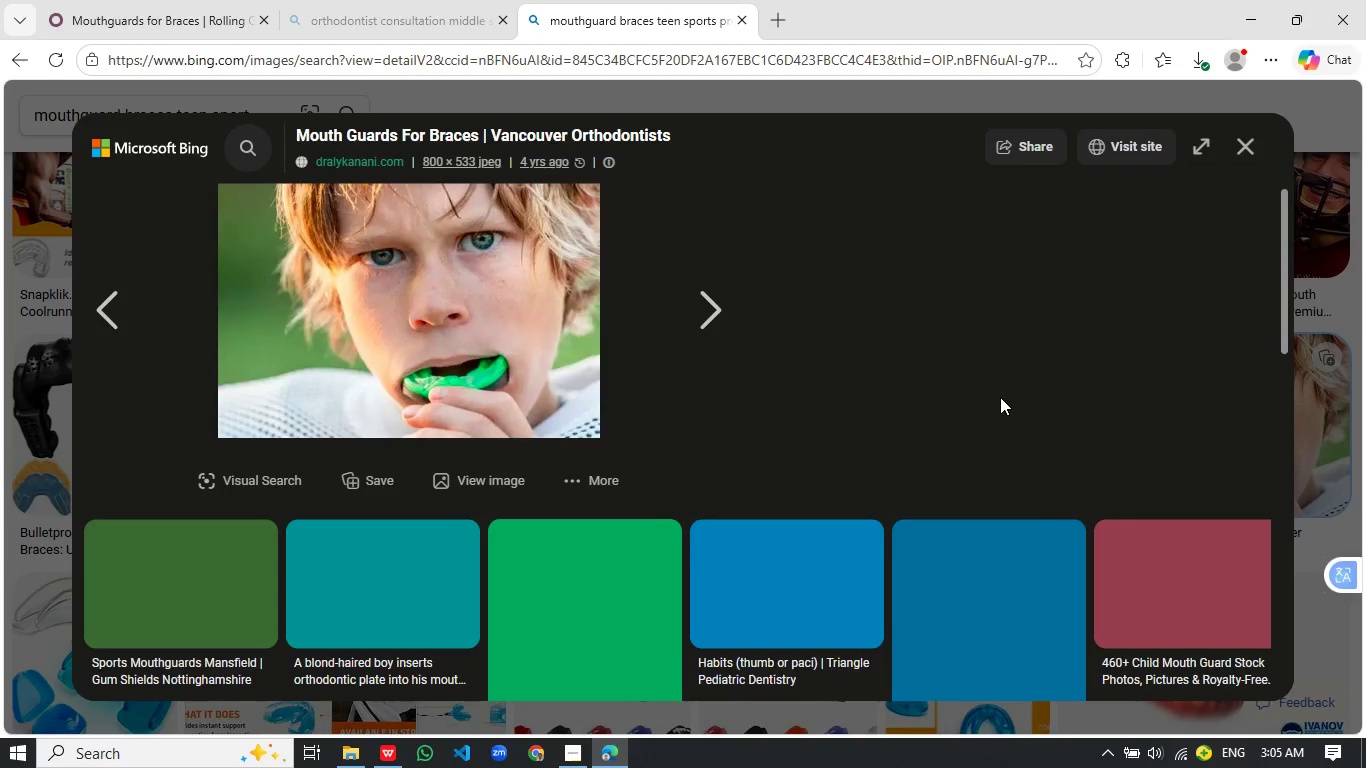 
scroll: coordinate [1000, 397], scroll_direction: down, amount: 4.0
 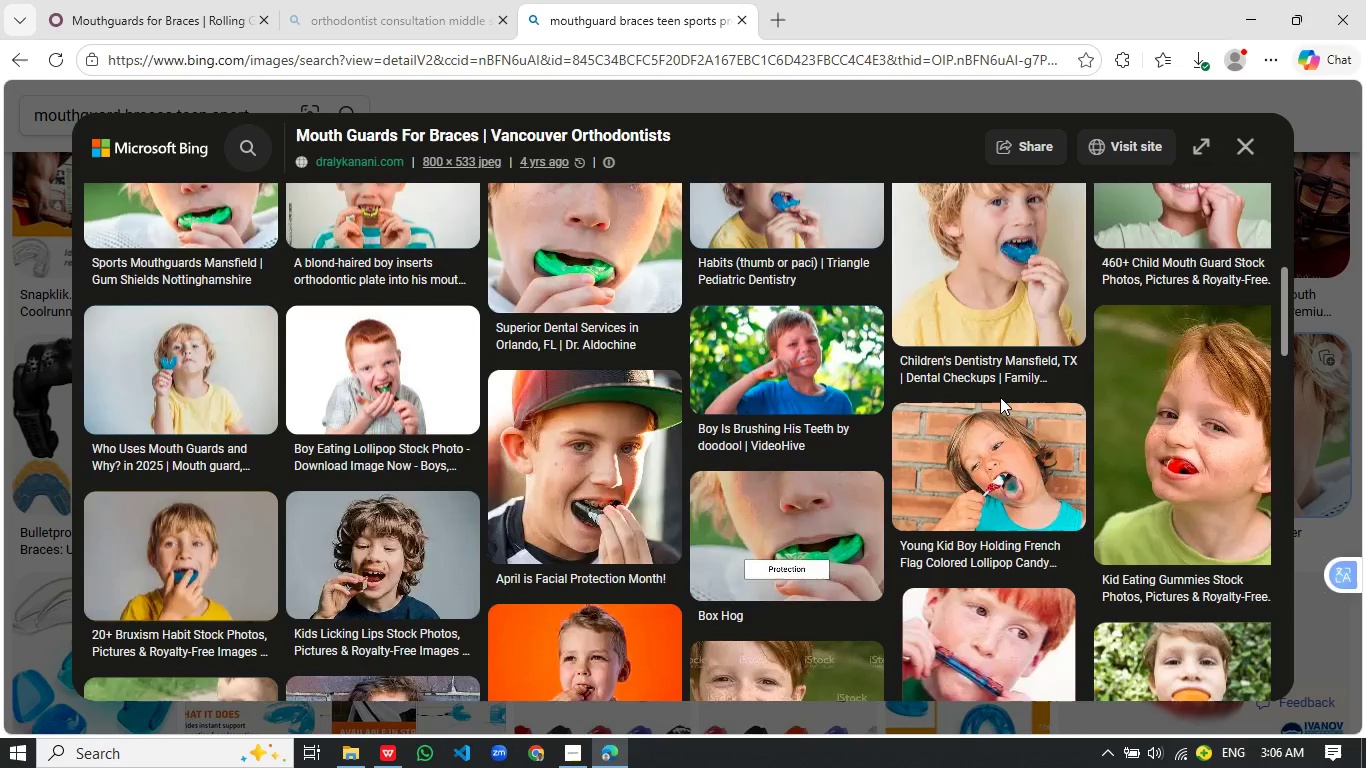 
wait(5.76)
 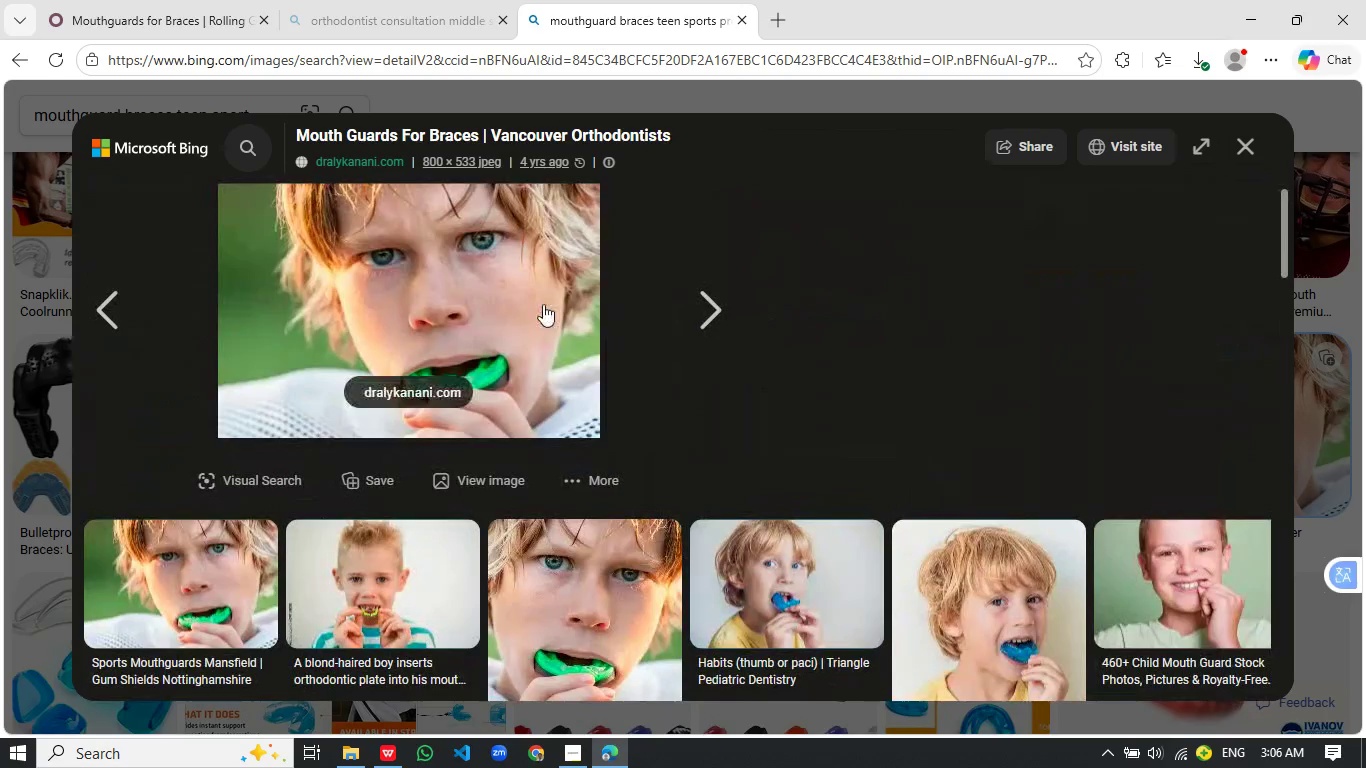 
right_click([378, 278])
 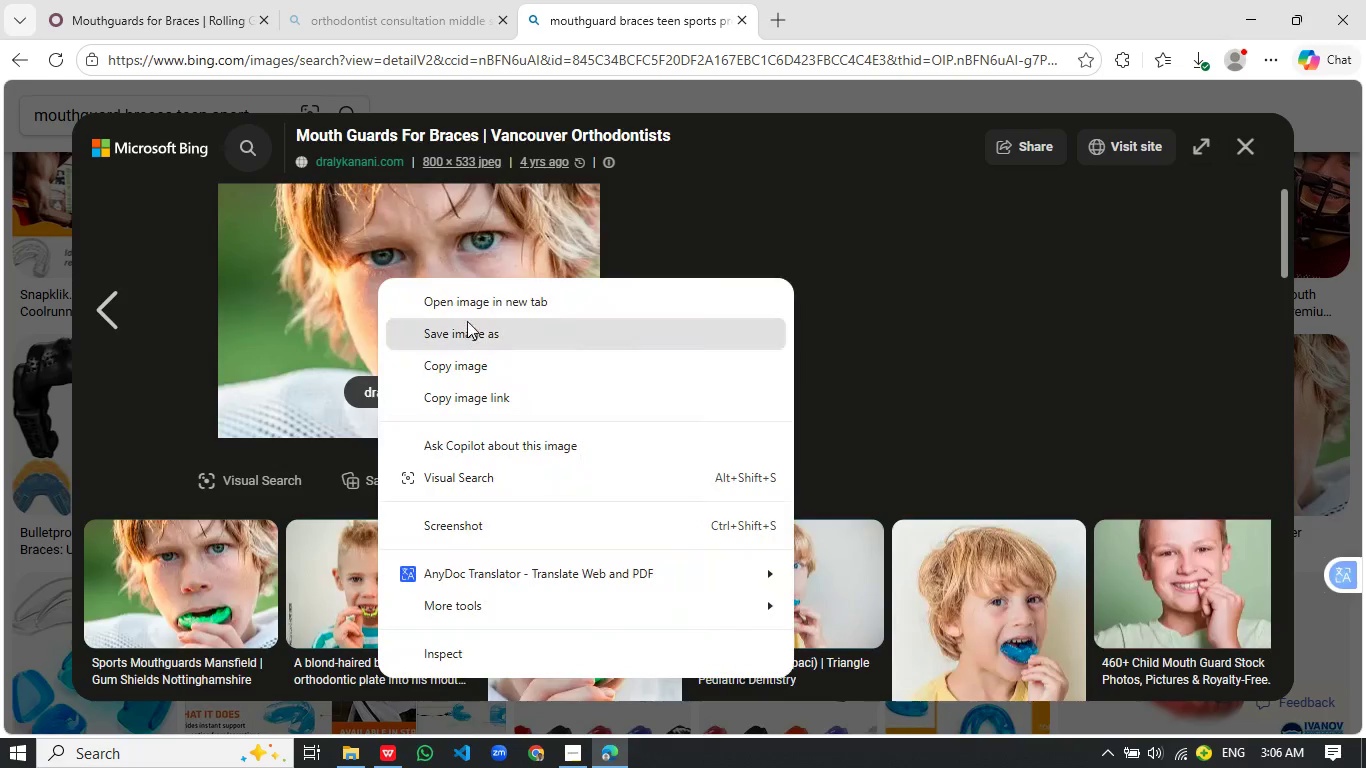 
left_click([467, 321])
 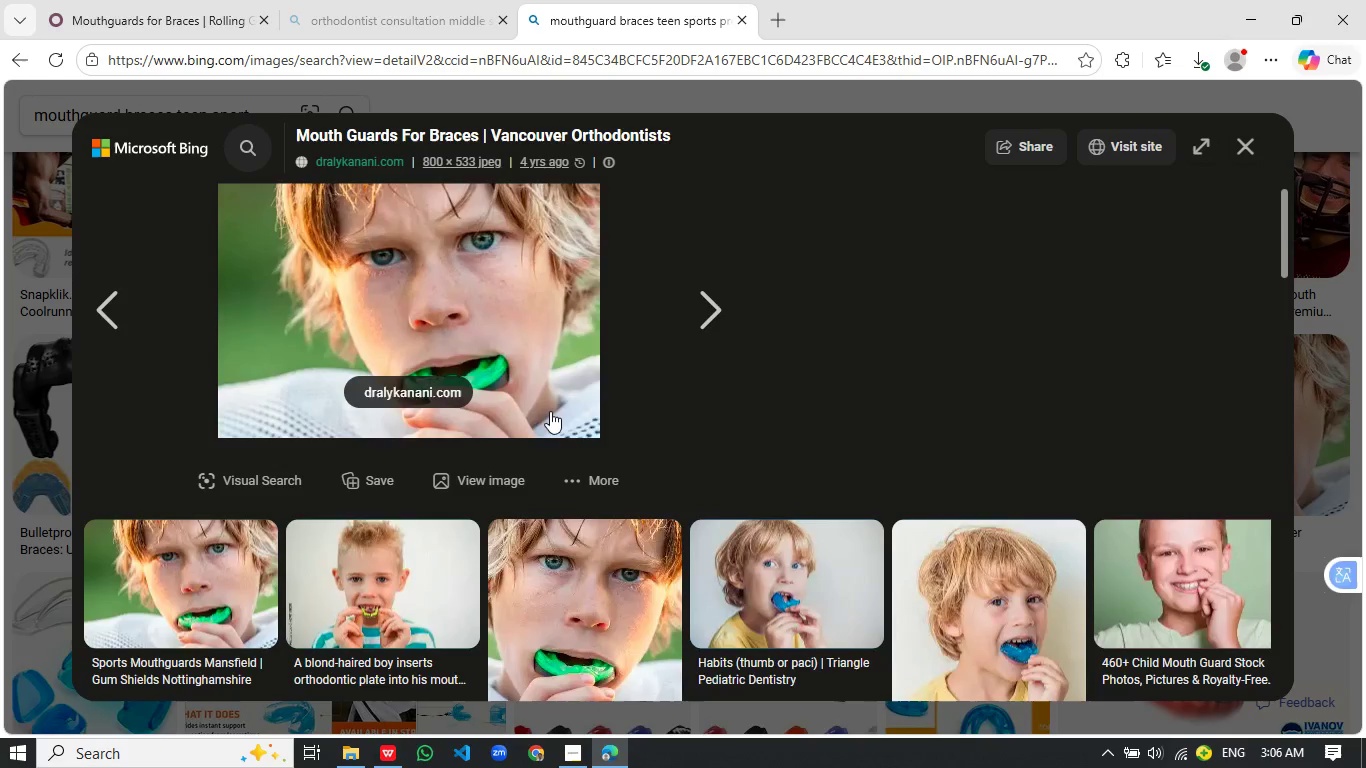 
scroll: coordinate [1000, 397], scroll_direction: up, amount: 7.0
 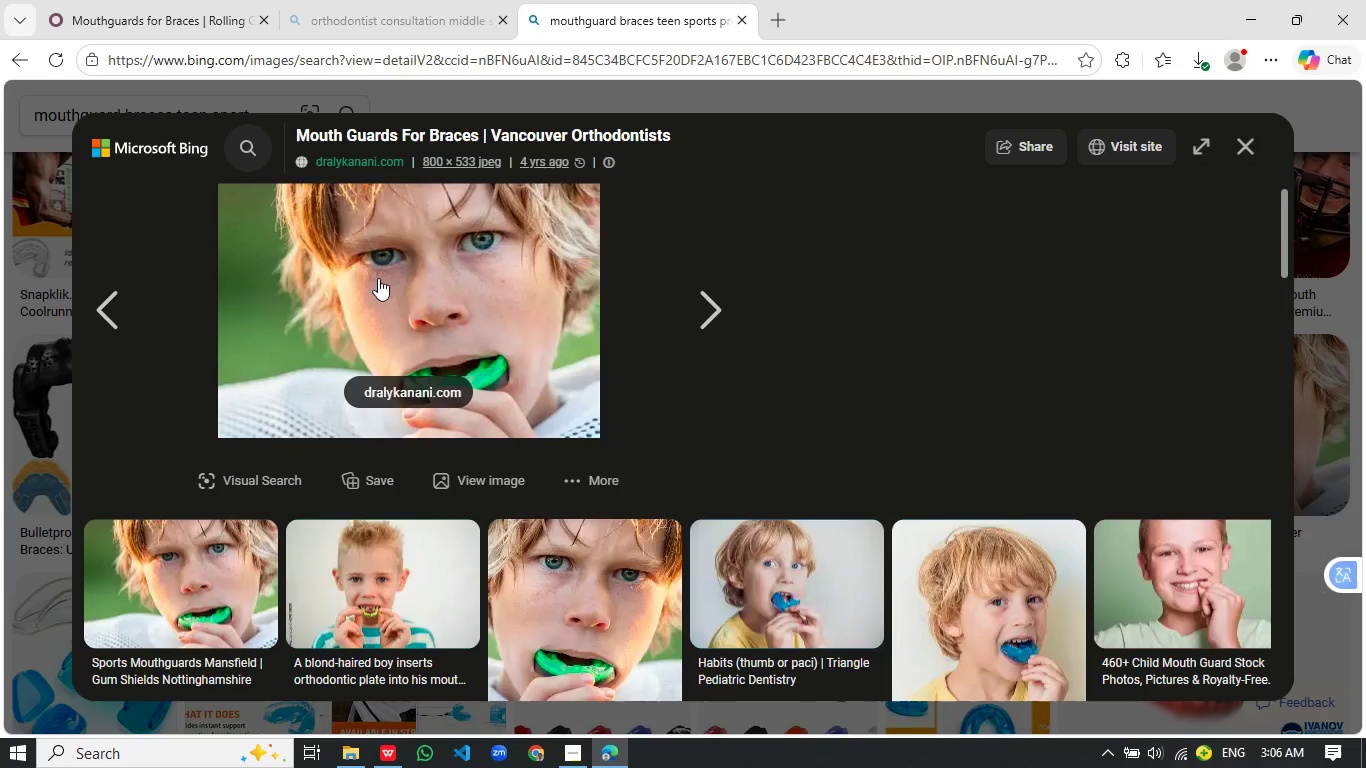 
wait(11.0)
 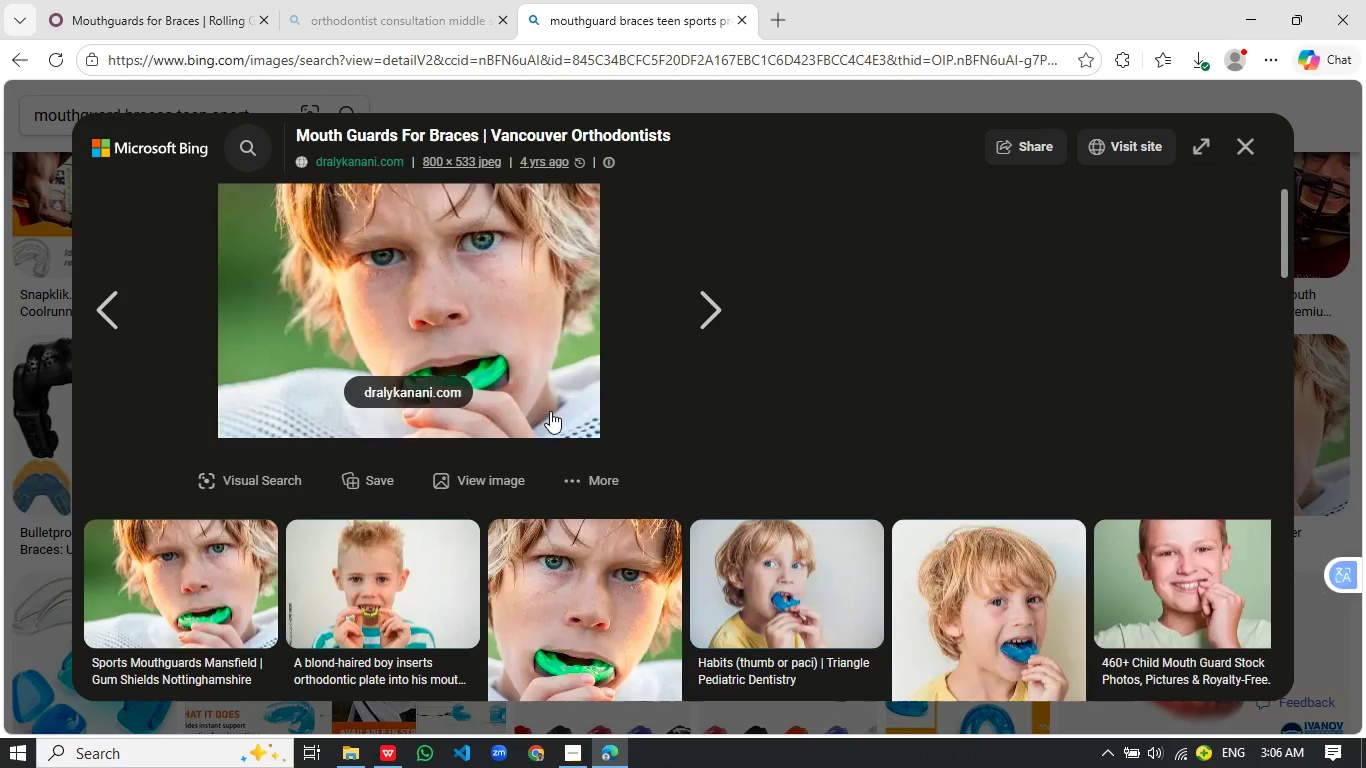 
type(image.)
key(Backspace)
type(lf.jpg)
 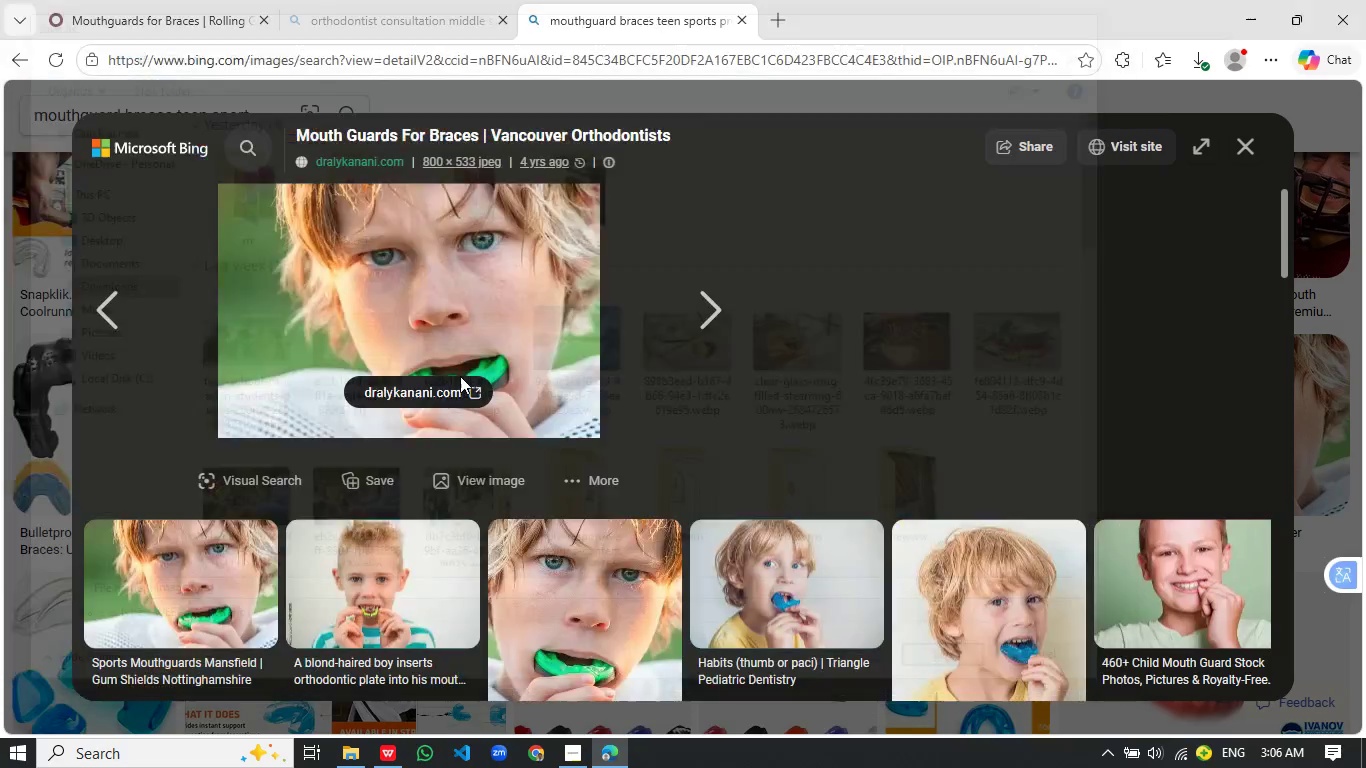 
key(Enter)
 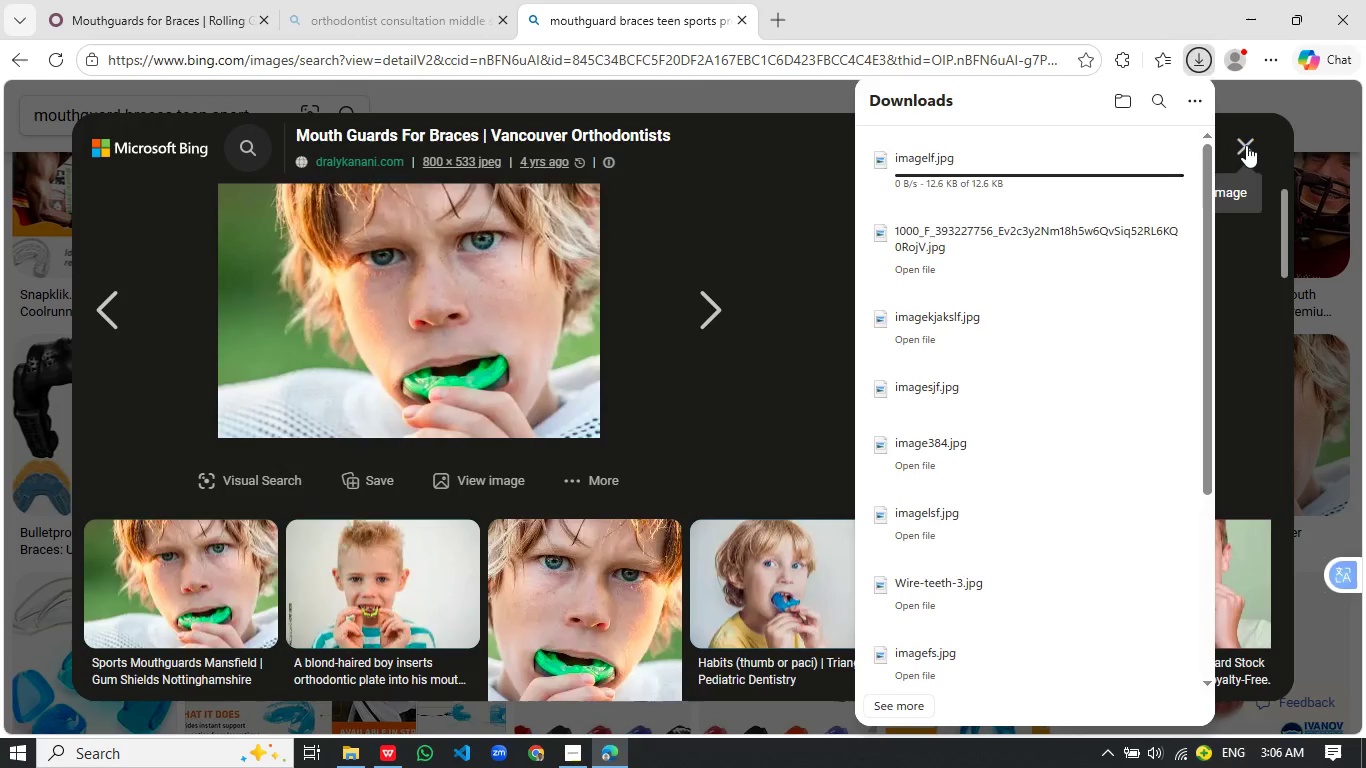 
left_click([1246, 145])
 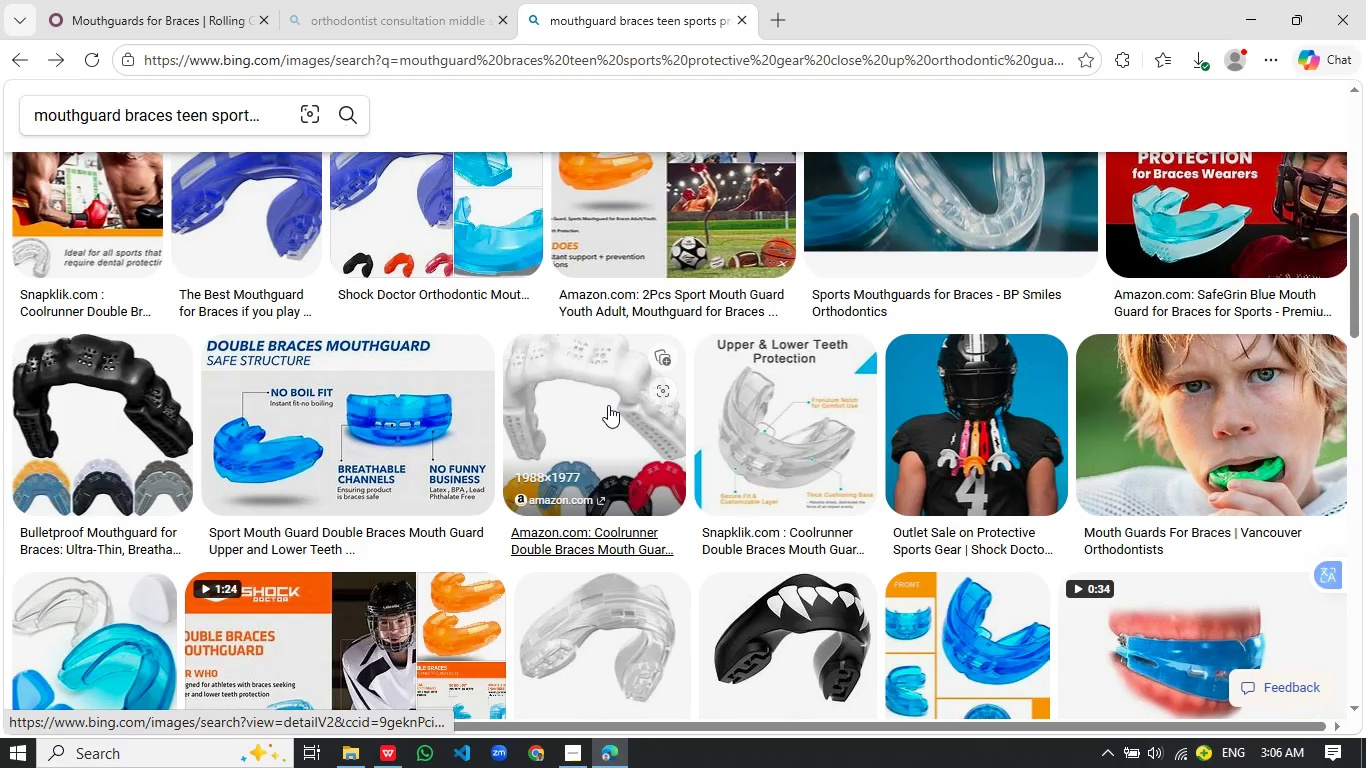 
scroll: coordinate [608, 405], scroll_direction: up, amount: 7.0
 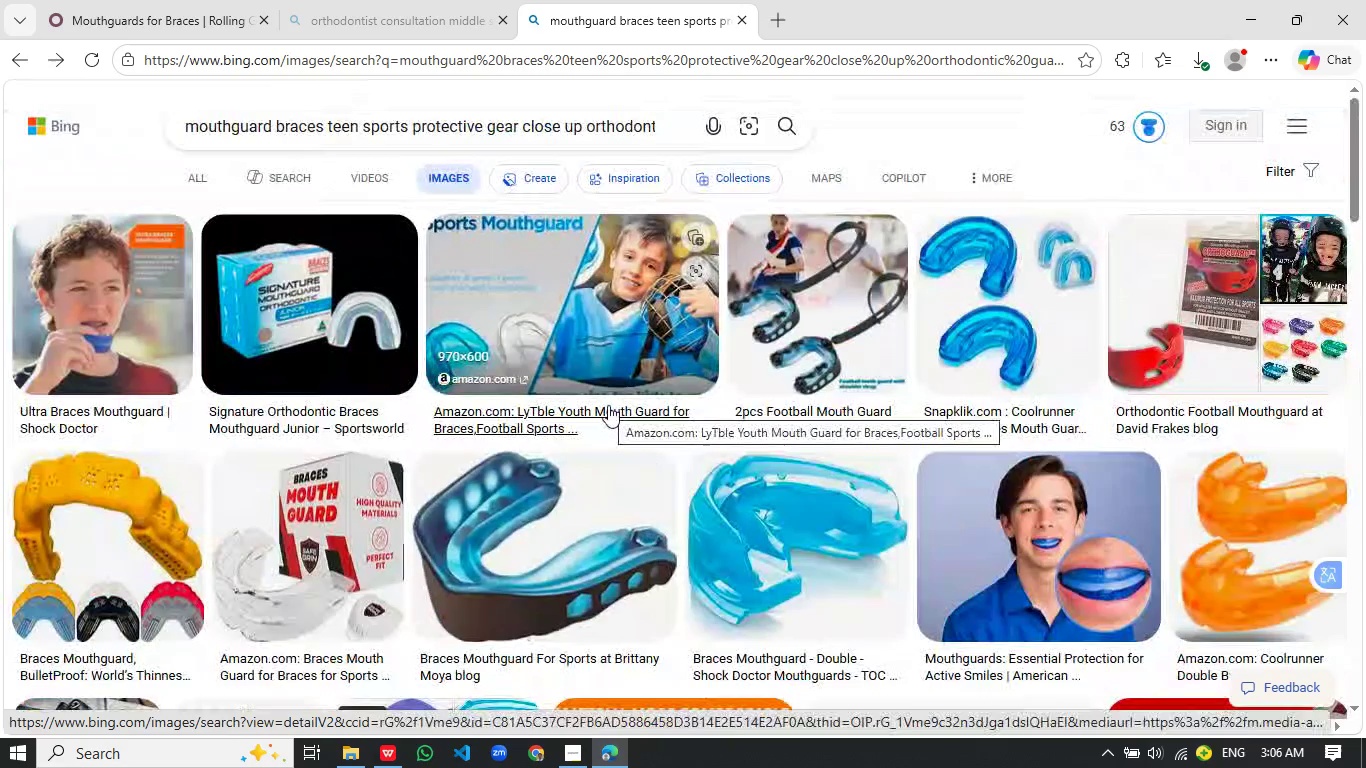 
wait(10.5)
 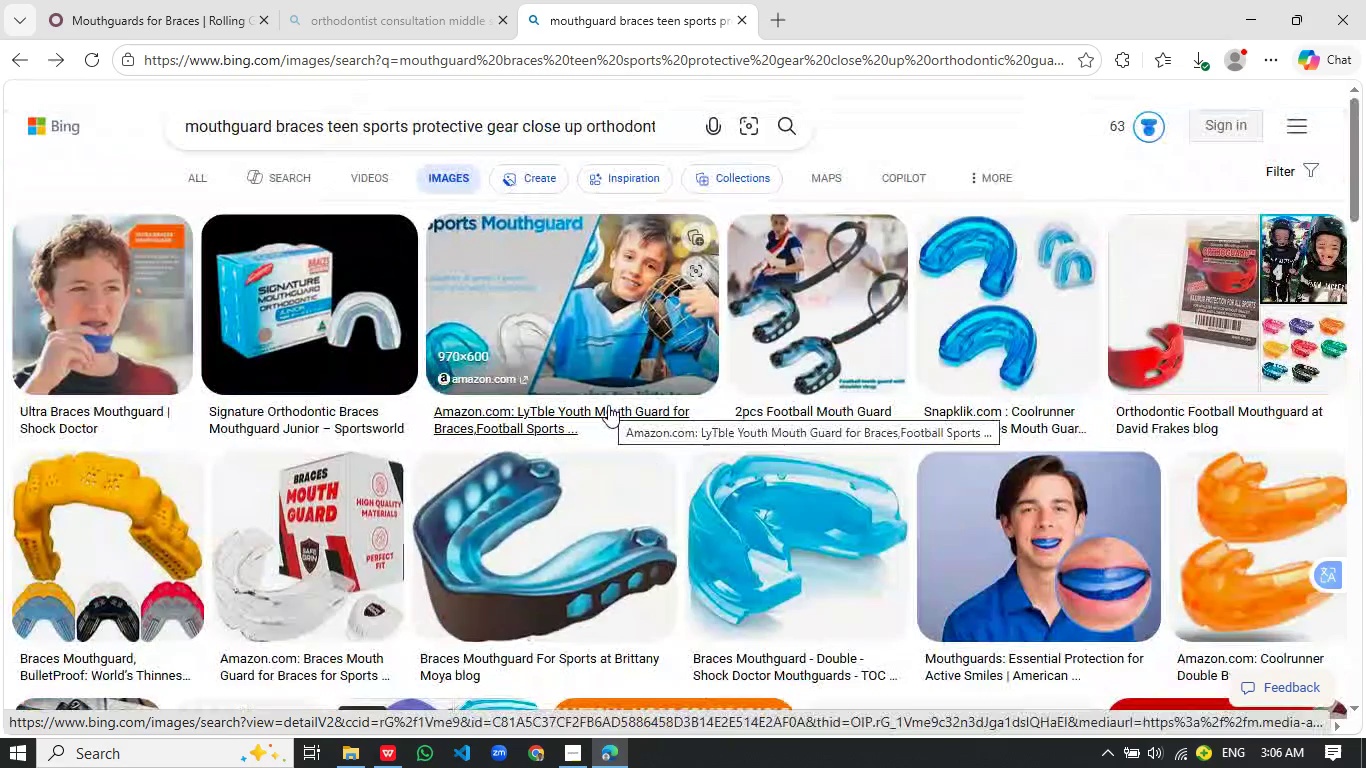 
left_click([613, 303])
 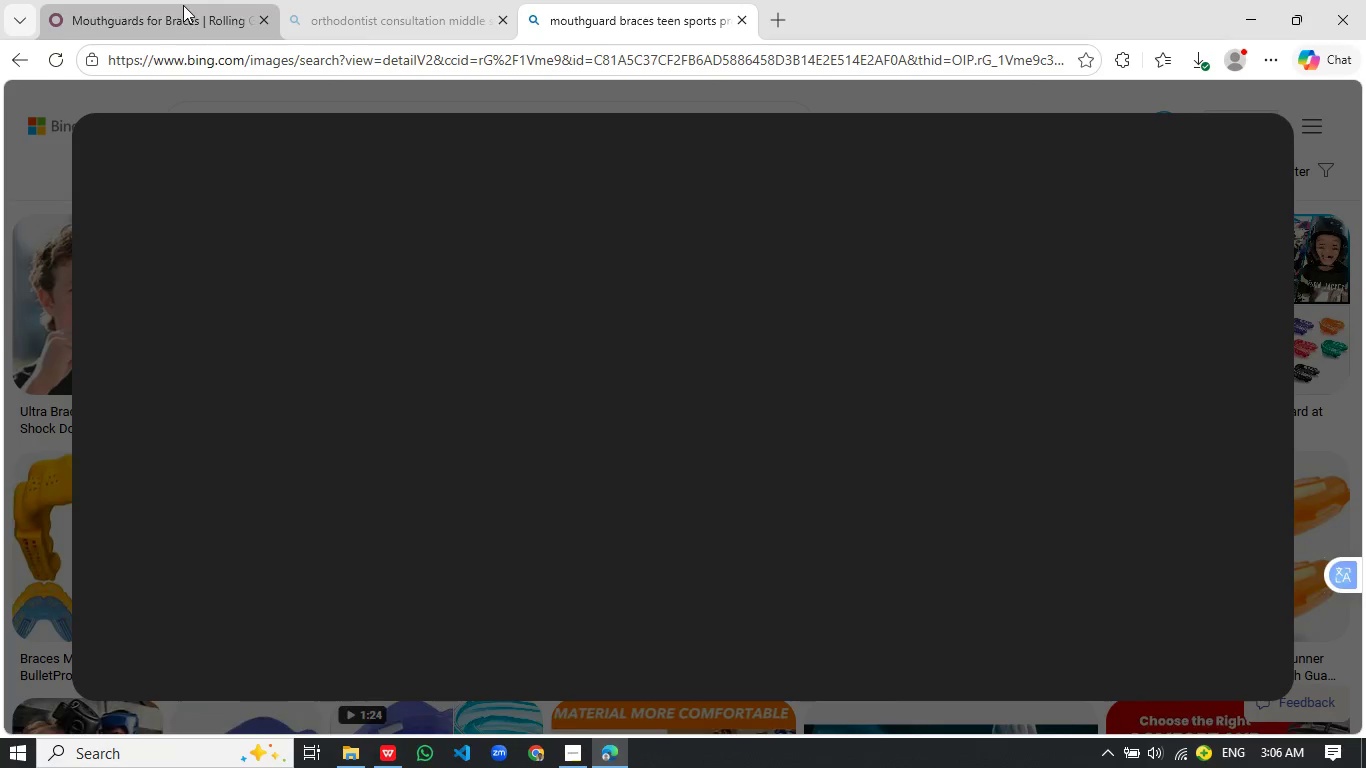 
left_click([183, 5])
 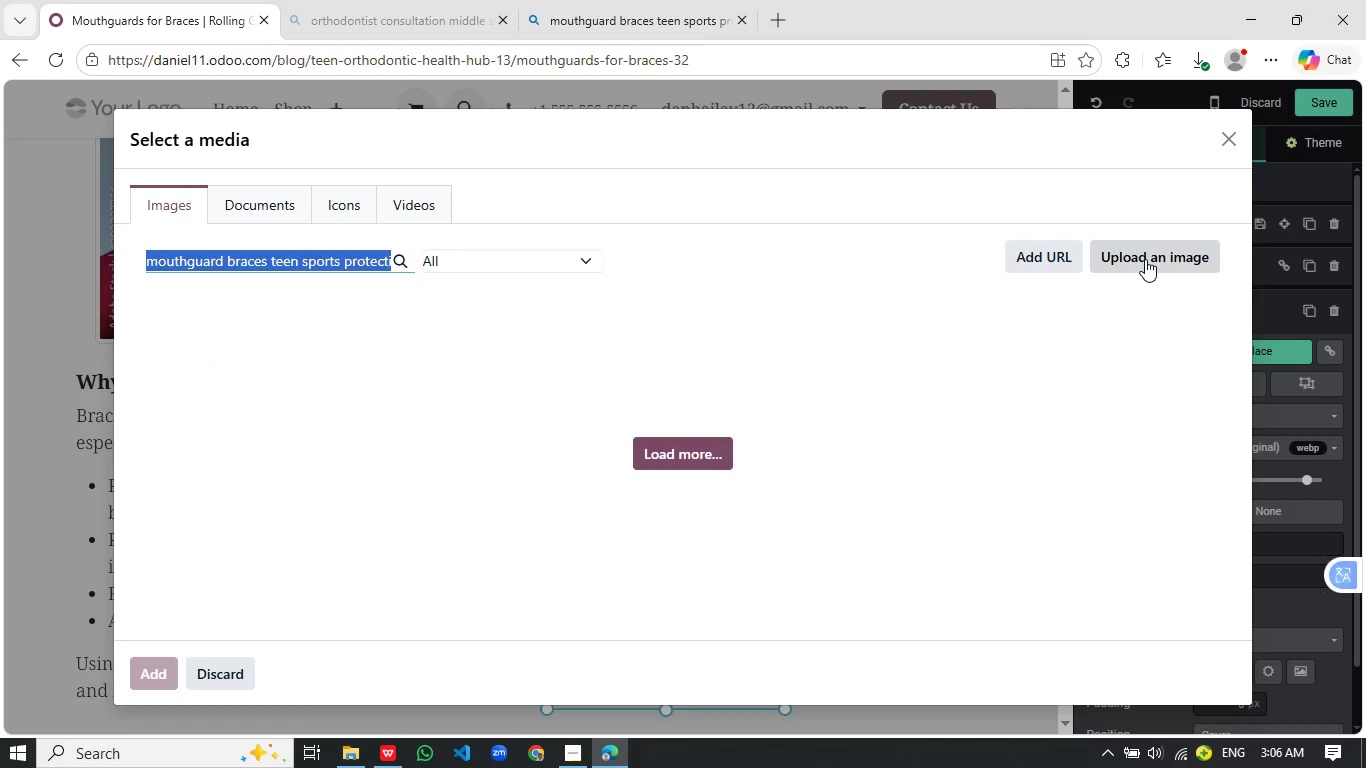 
left_click([1145, 259])
 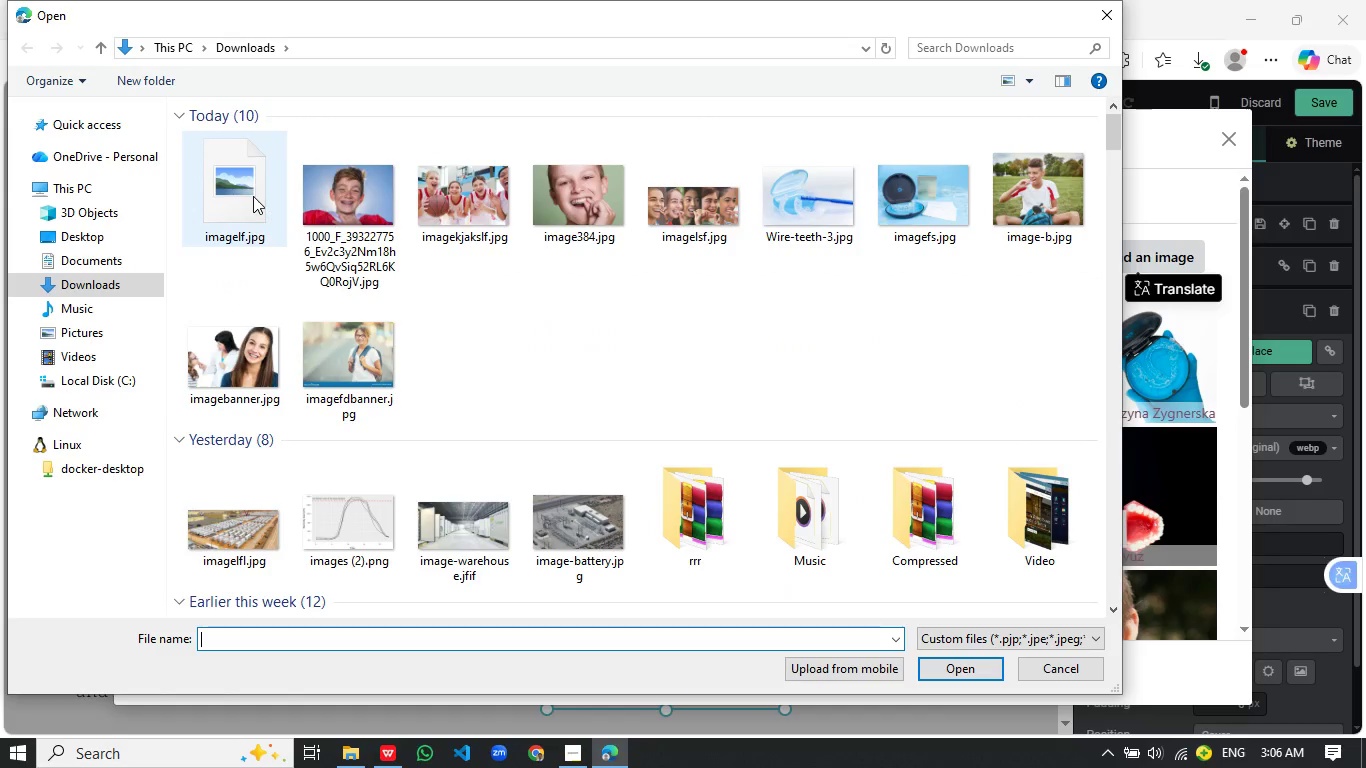 
wait(5.36)
 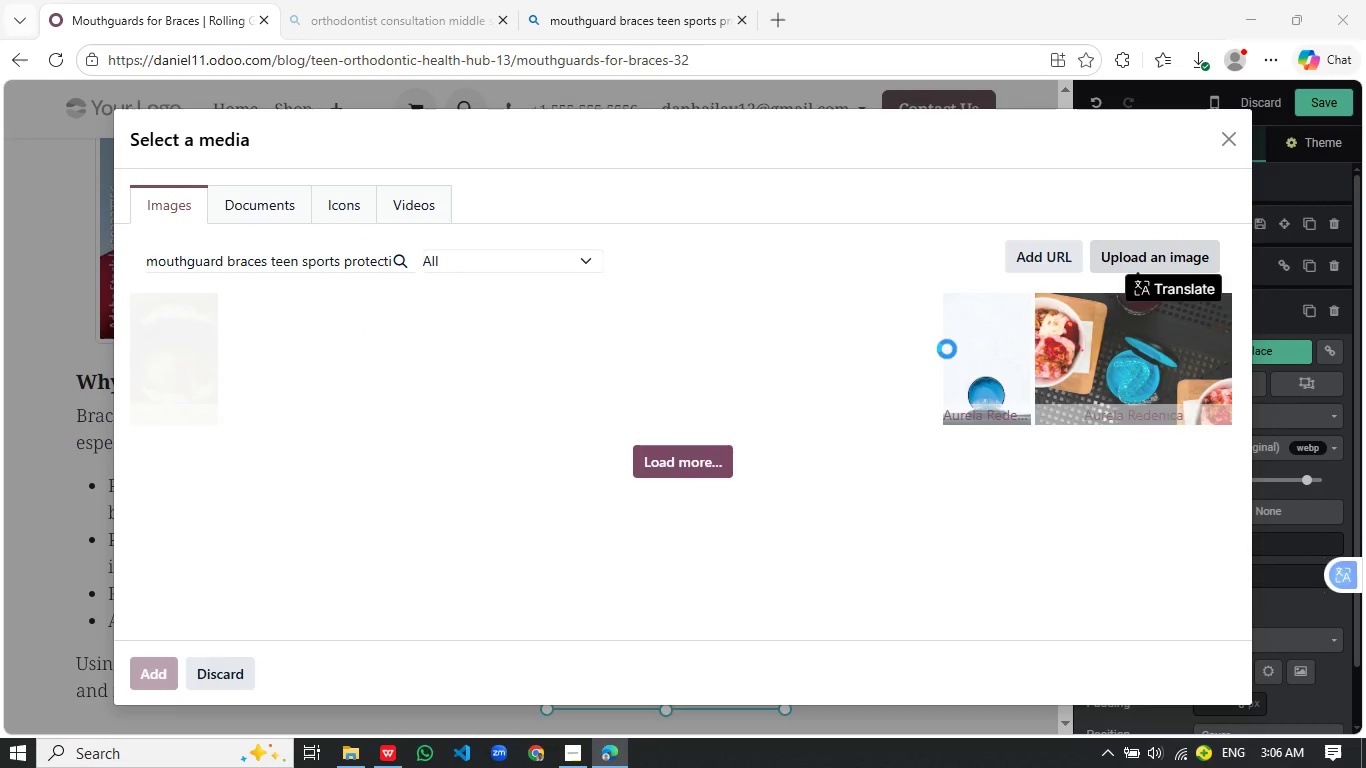 
double_click([246, 196])
 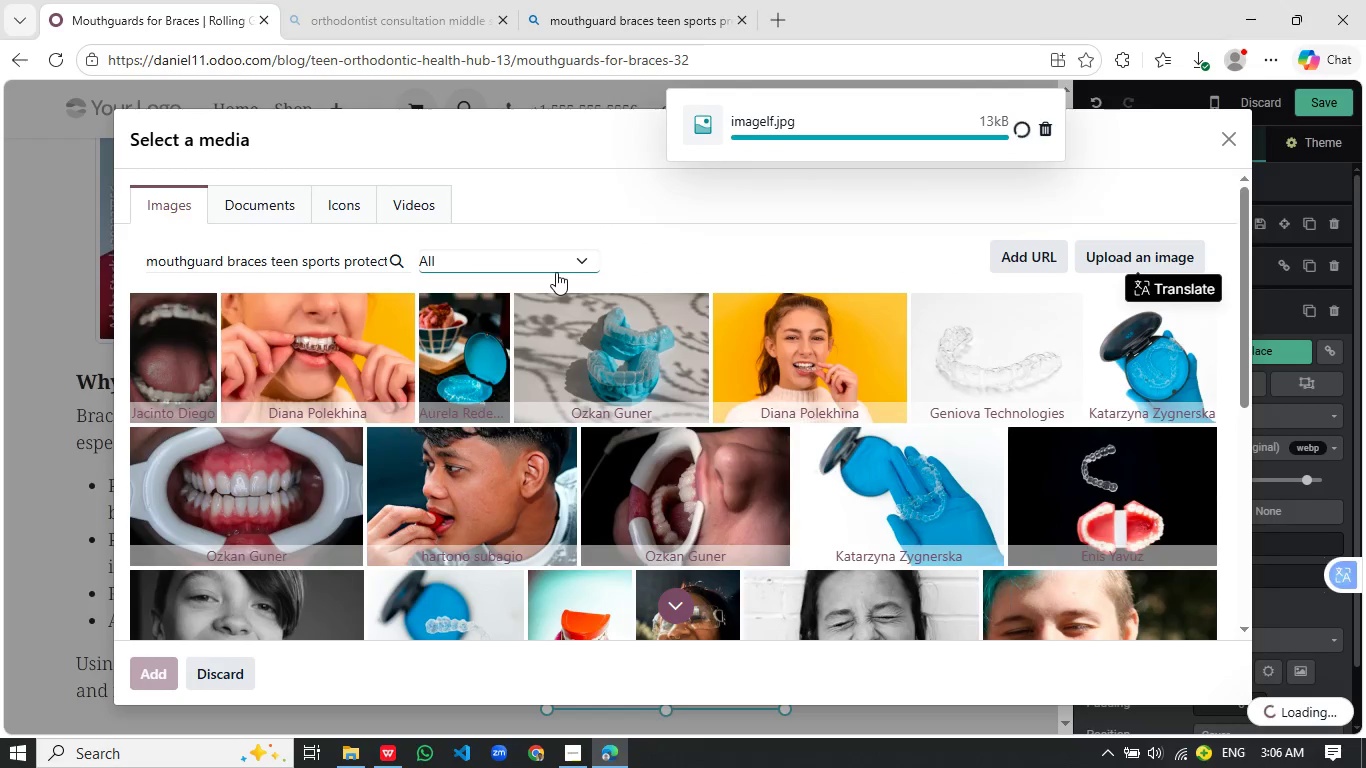 
wait(7.08)
 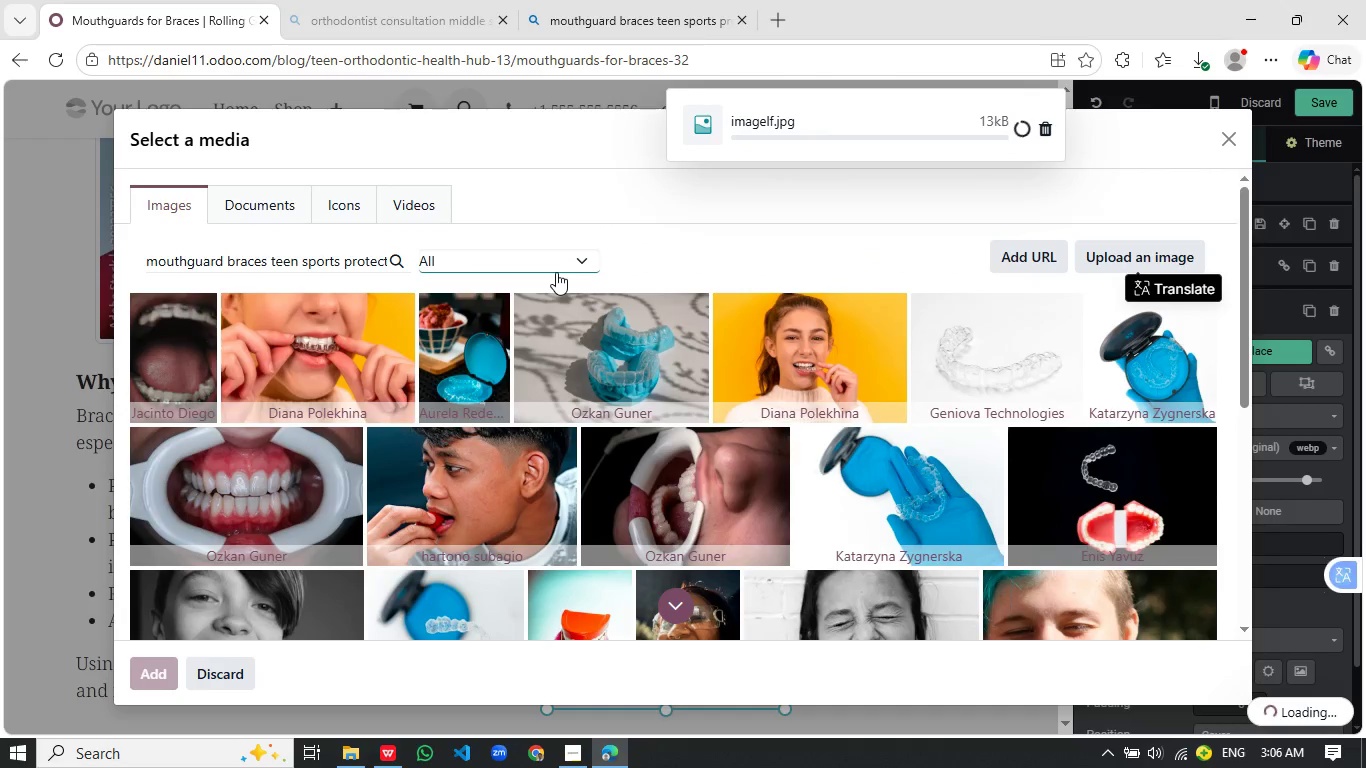 
scroll: coordinate [935, 405], scroll_direction: down, amount: 4.0
 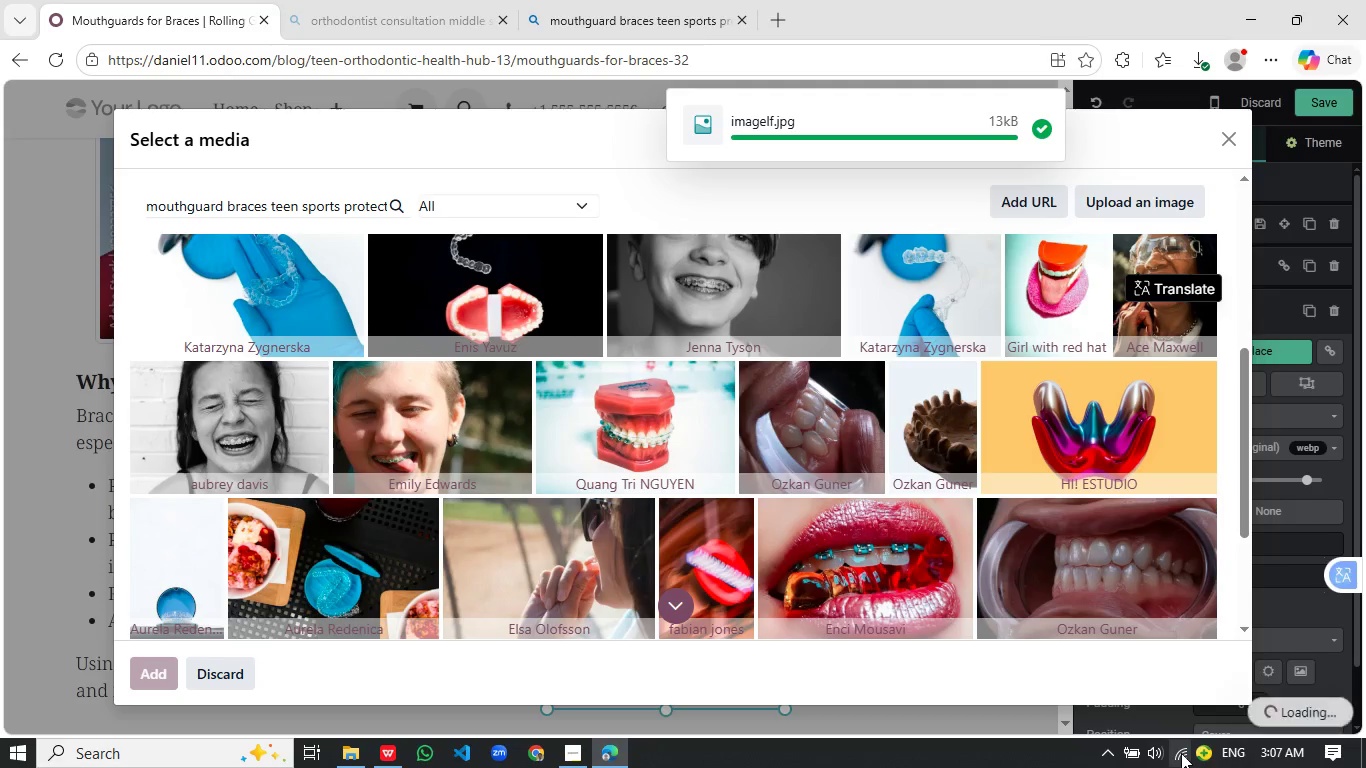 
left_click([1181, 753])
 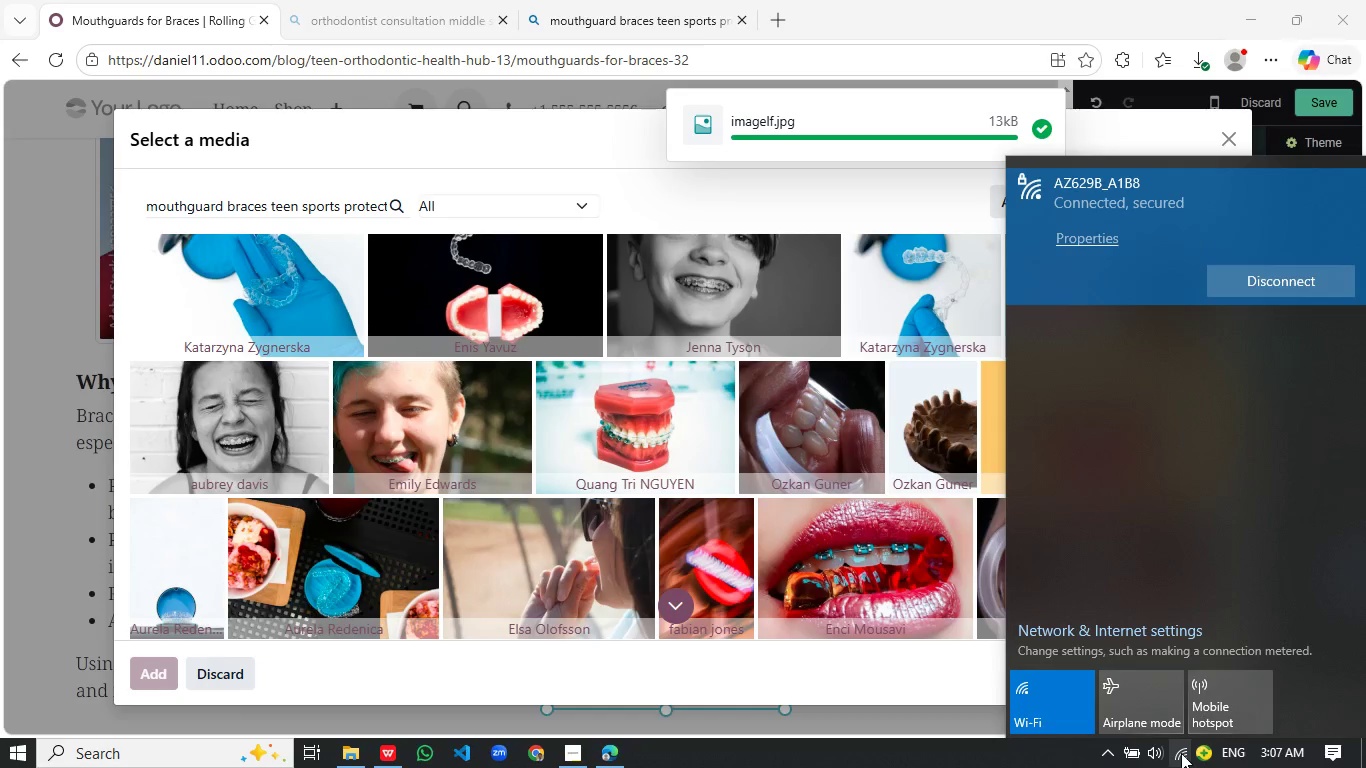 
left_click([1181, 753])
 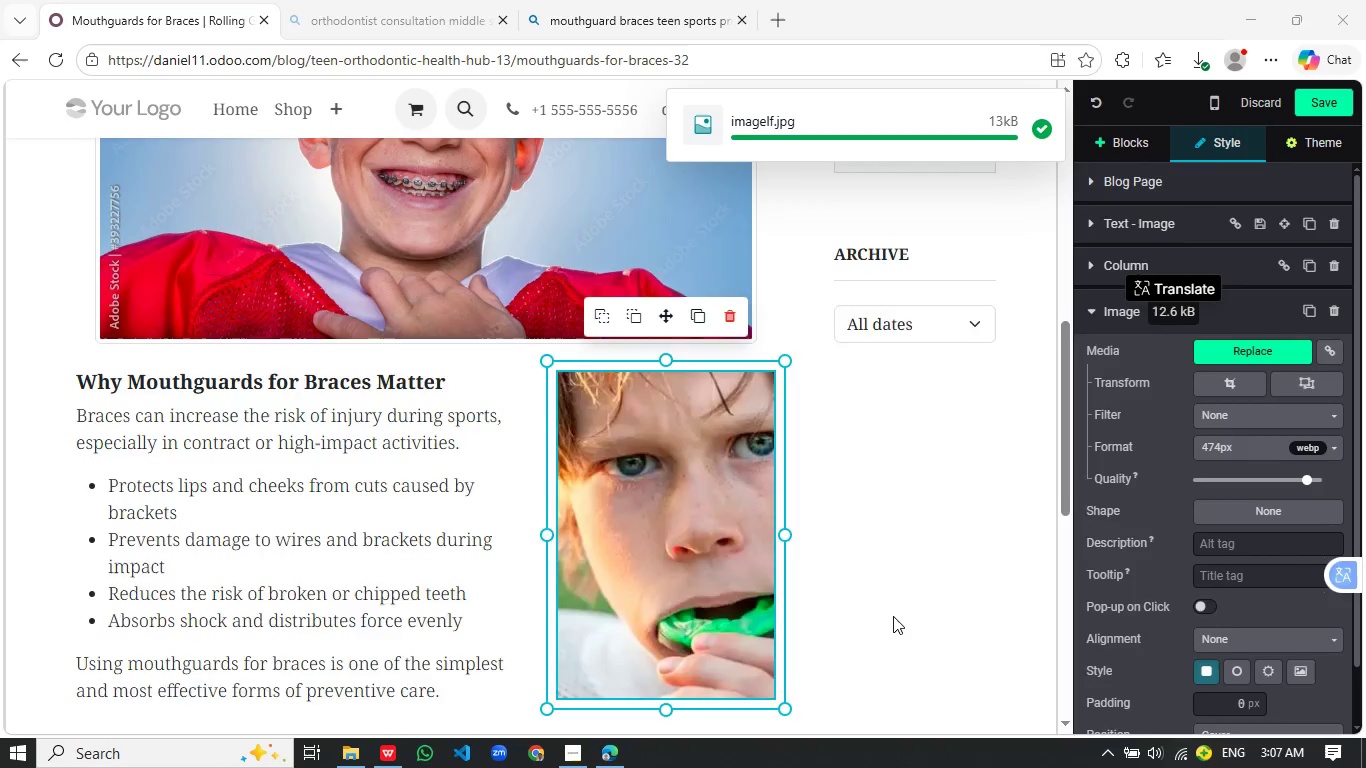 
scroll: coordinate [893, 616], scroll_direction: down, amount: 1.0
 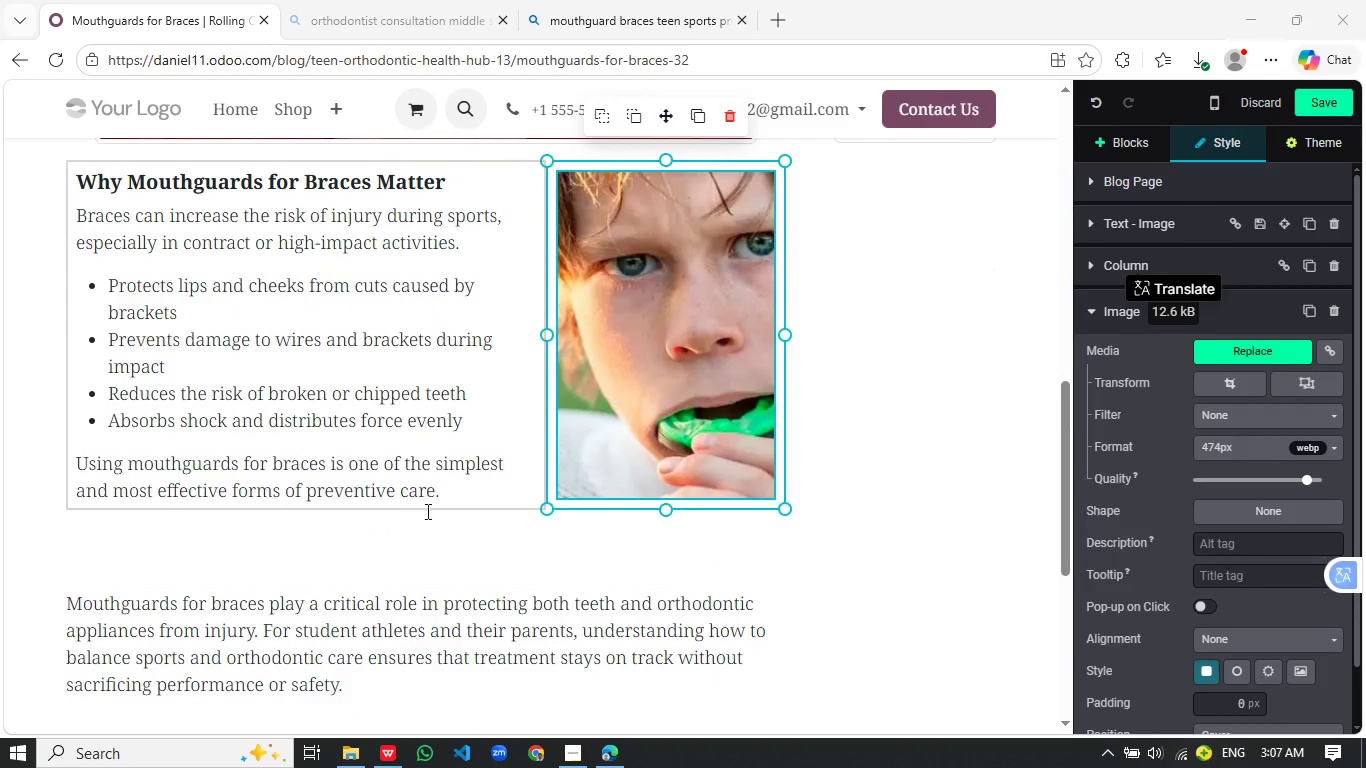 
left_click([423, 527])
 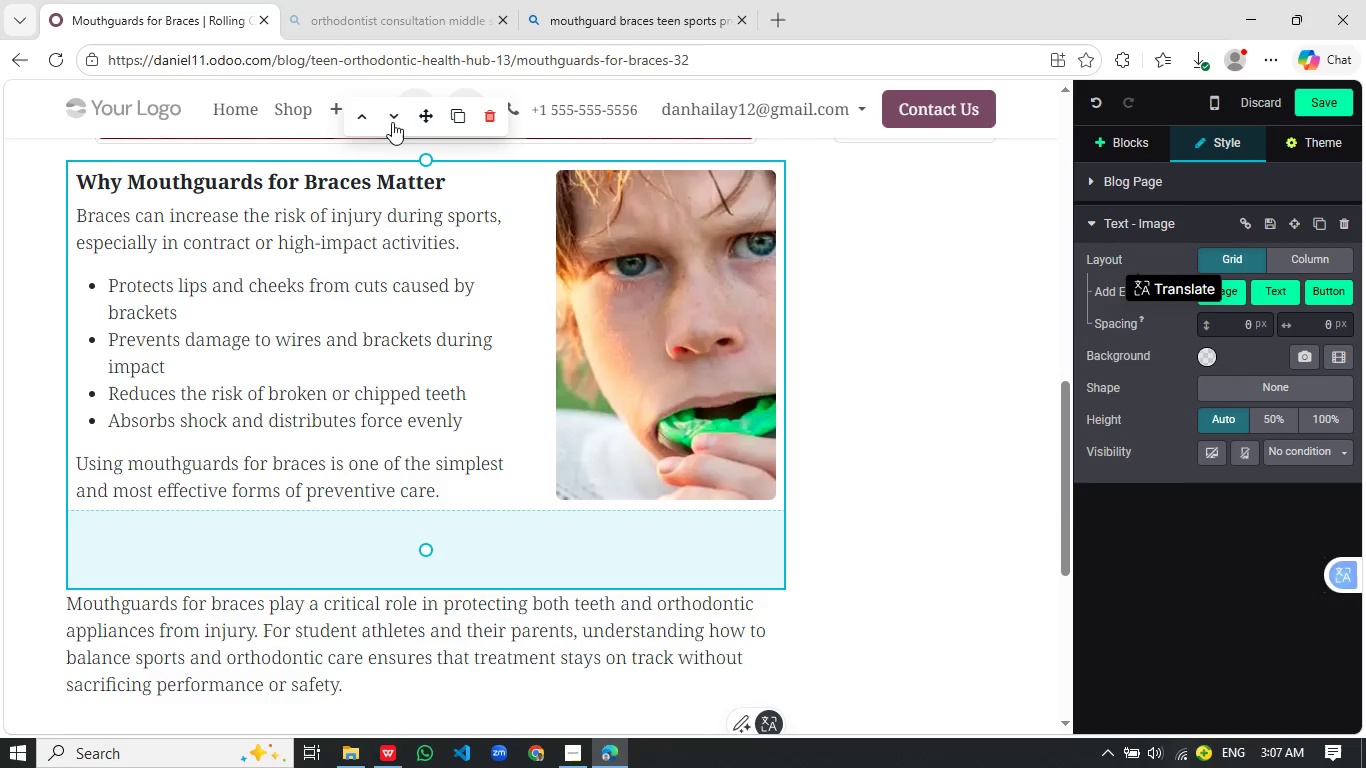 
left_click([397, 122])
 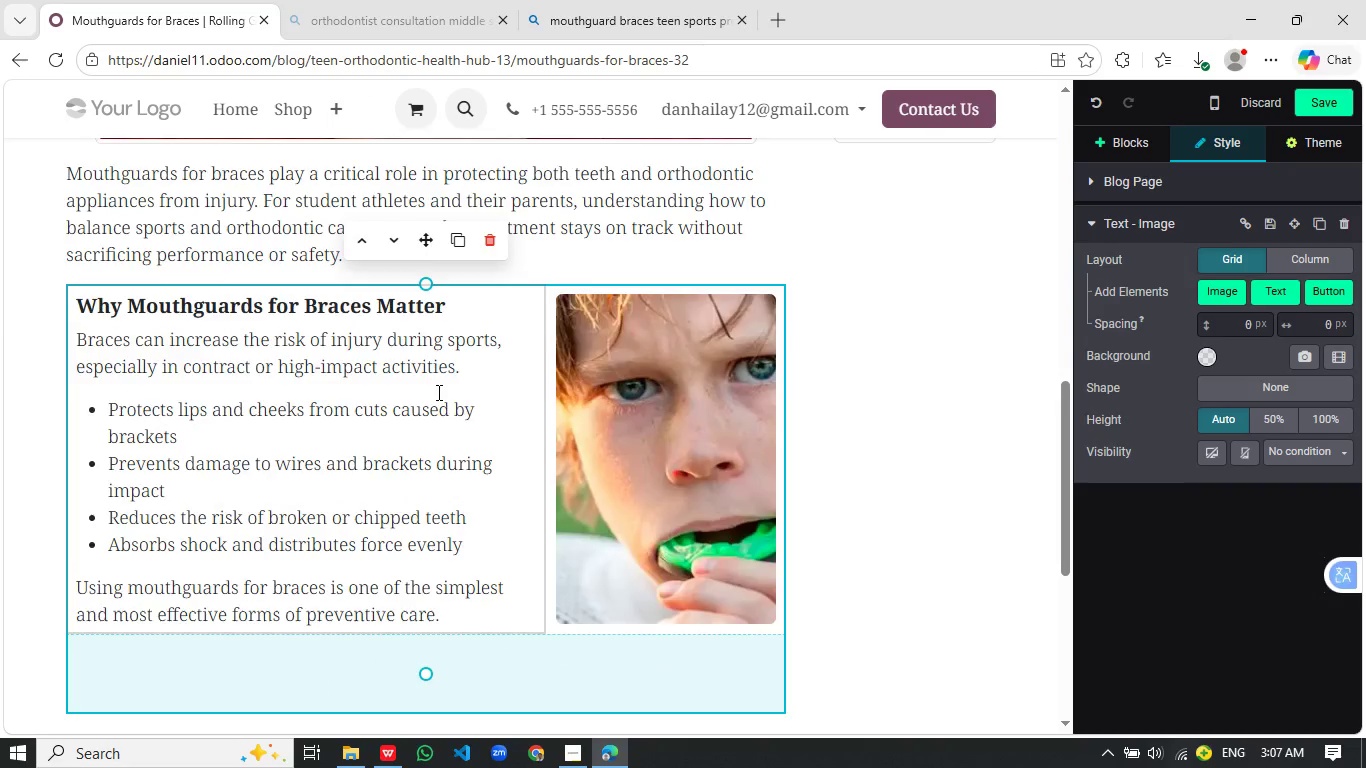 
scroll: coordinate [437, 392], scroll_direction: none, amount: 0.0
 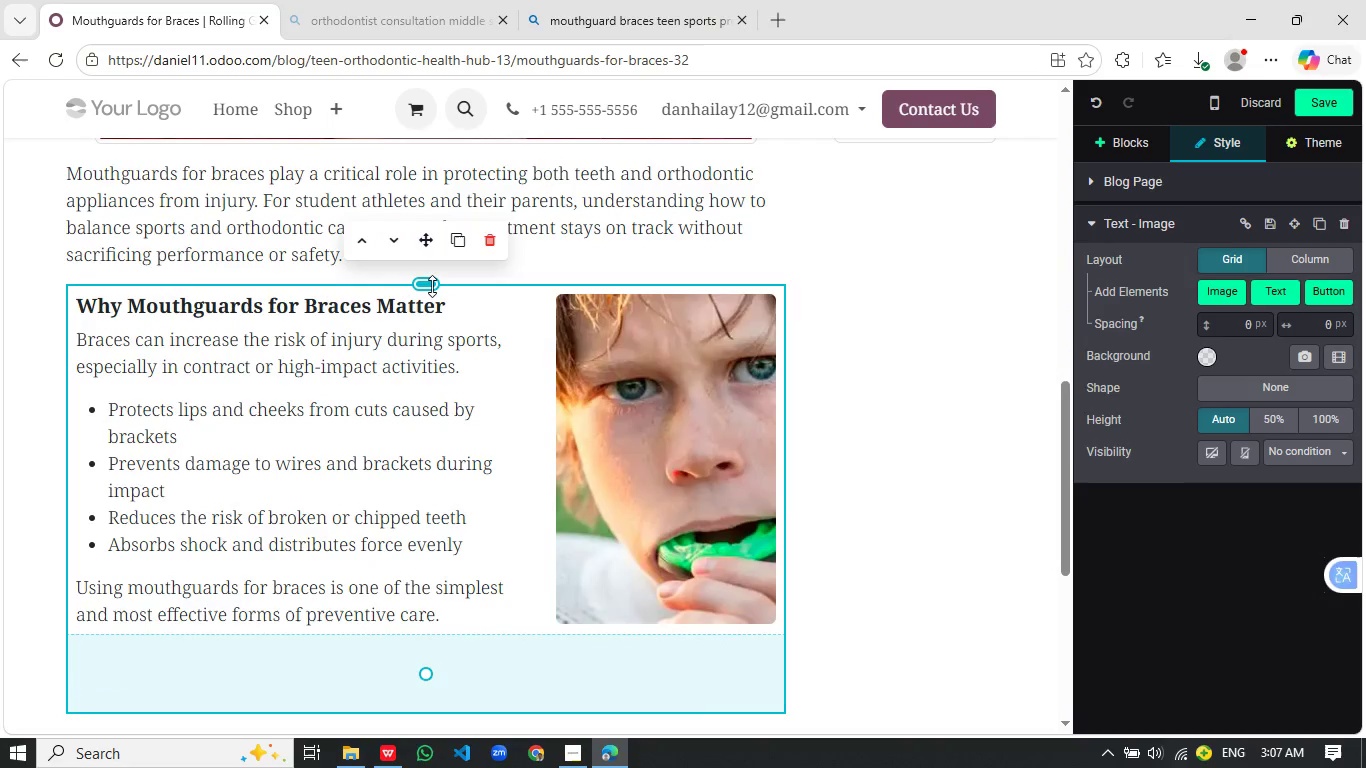 
left_click([432, 286])
 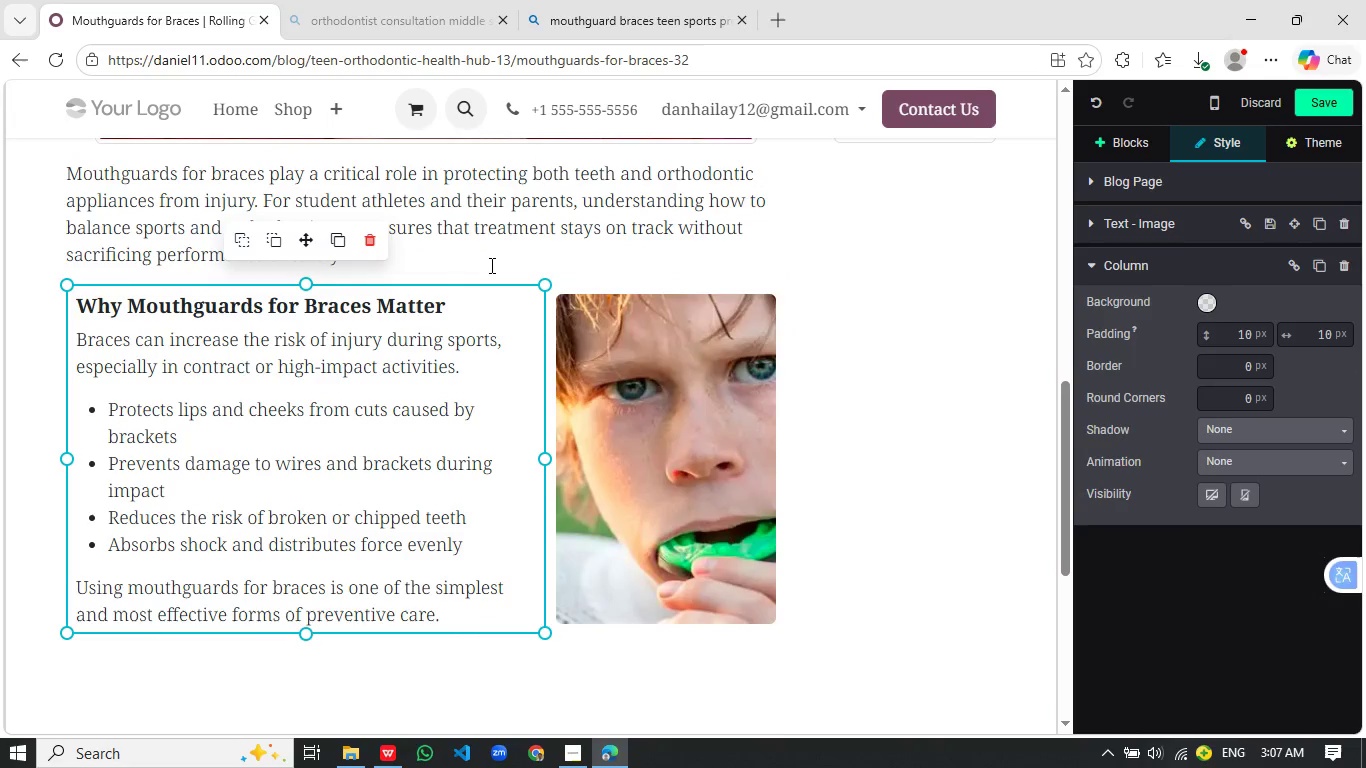 
left_click([490, 265])
 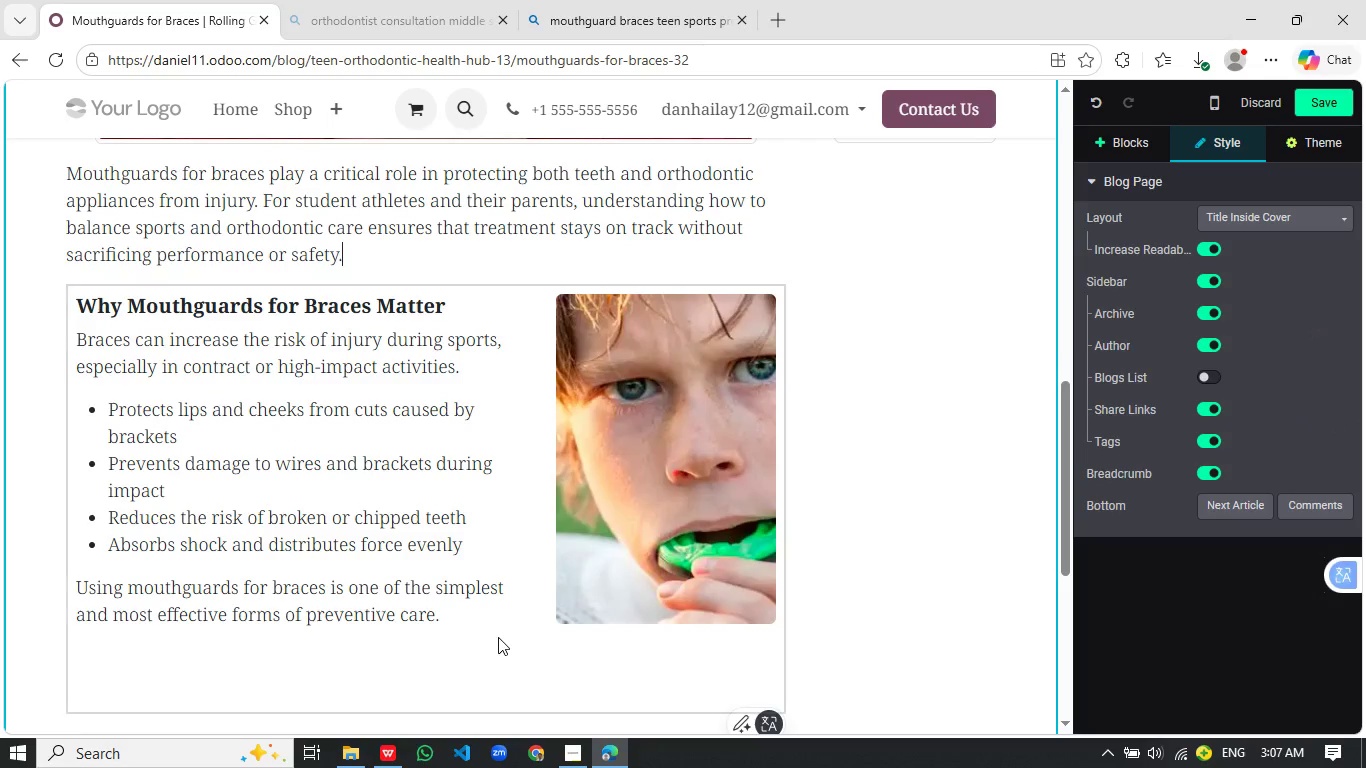 
left_click([498, 637])
 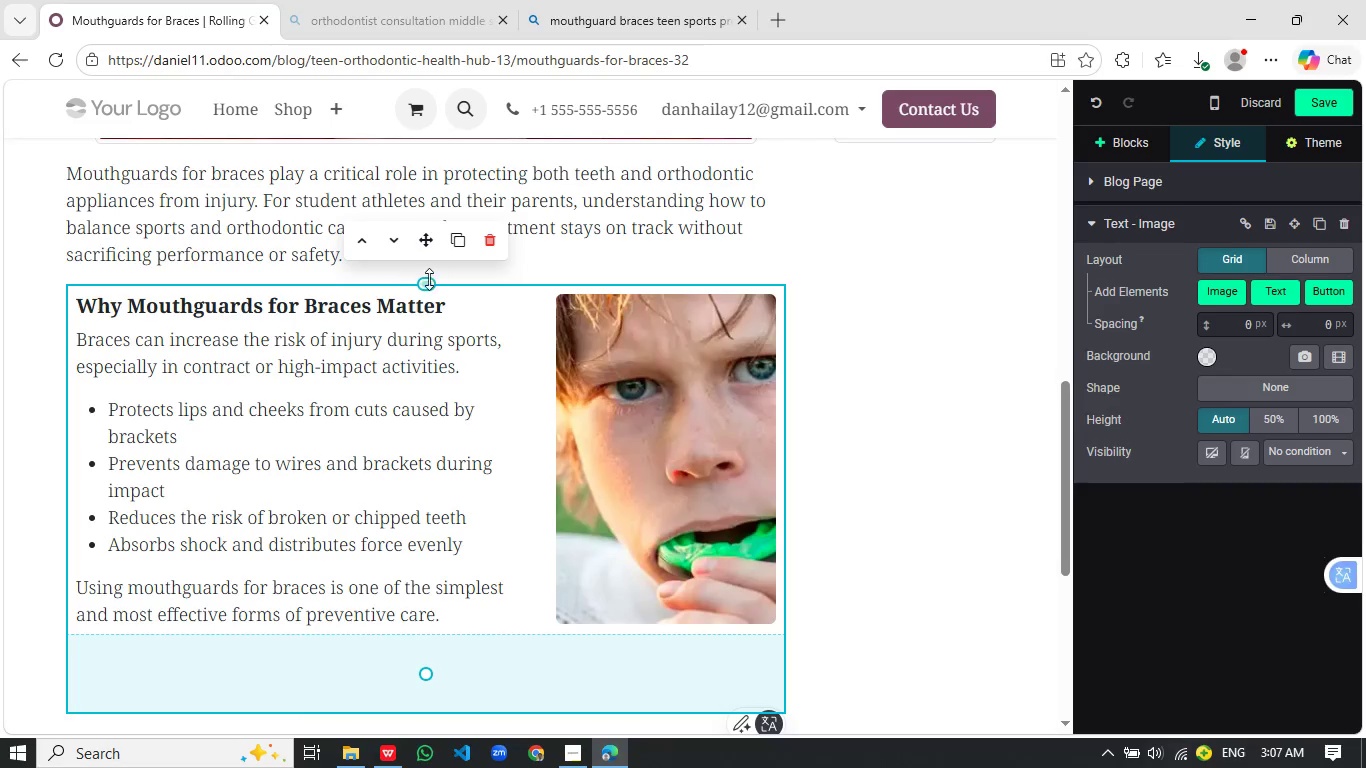 
left_click_drag(start_coordinate=[429, 279], to_coordinate=[427, 303])
 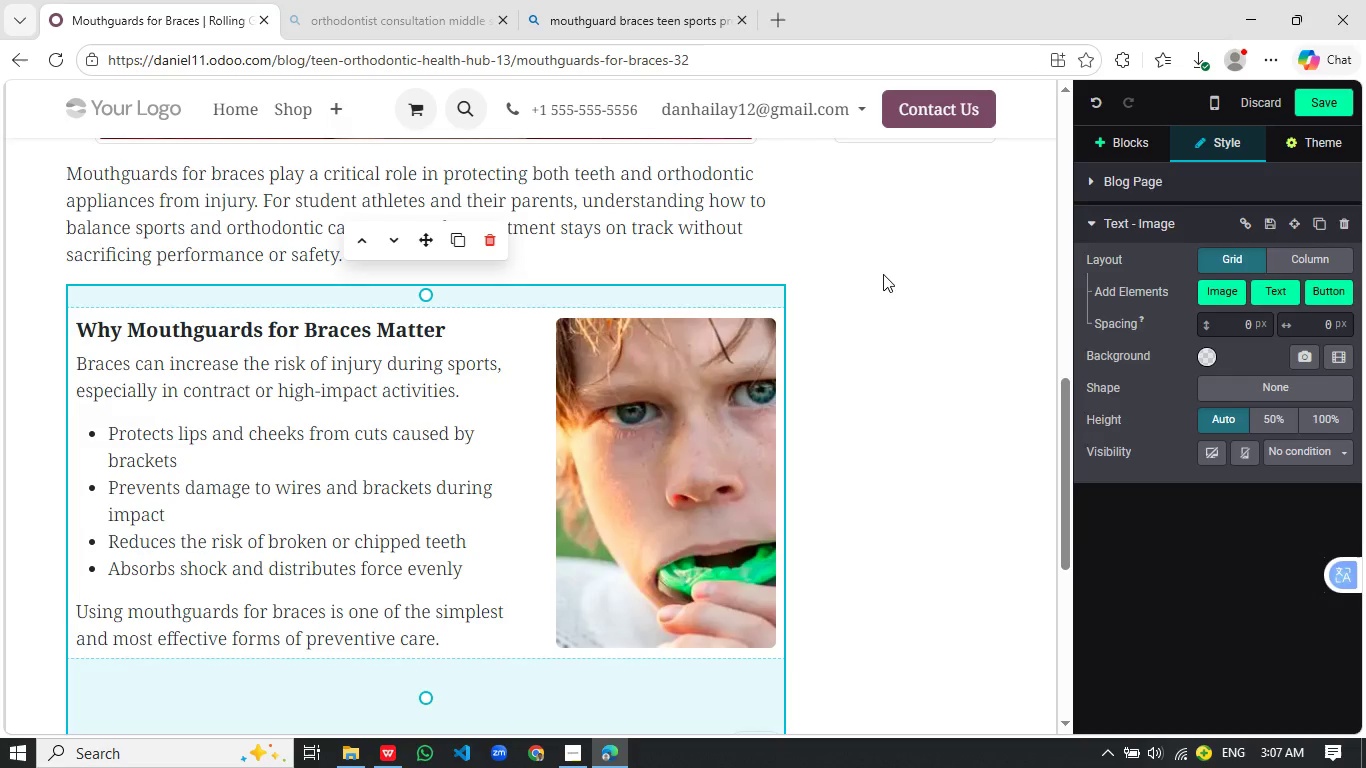 
left_click([883, 274])
 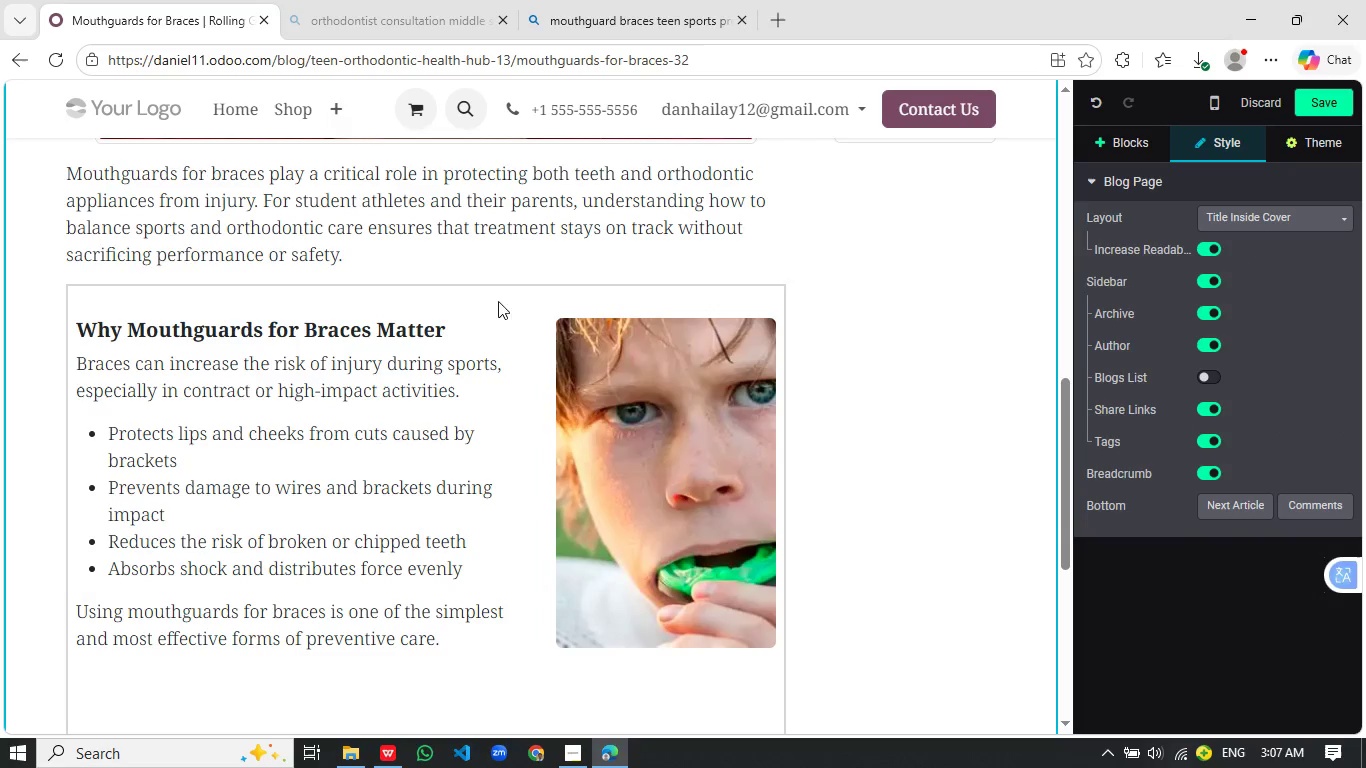 
left_click([505, 294])
 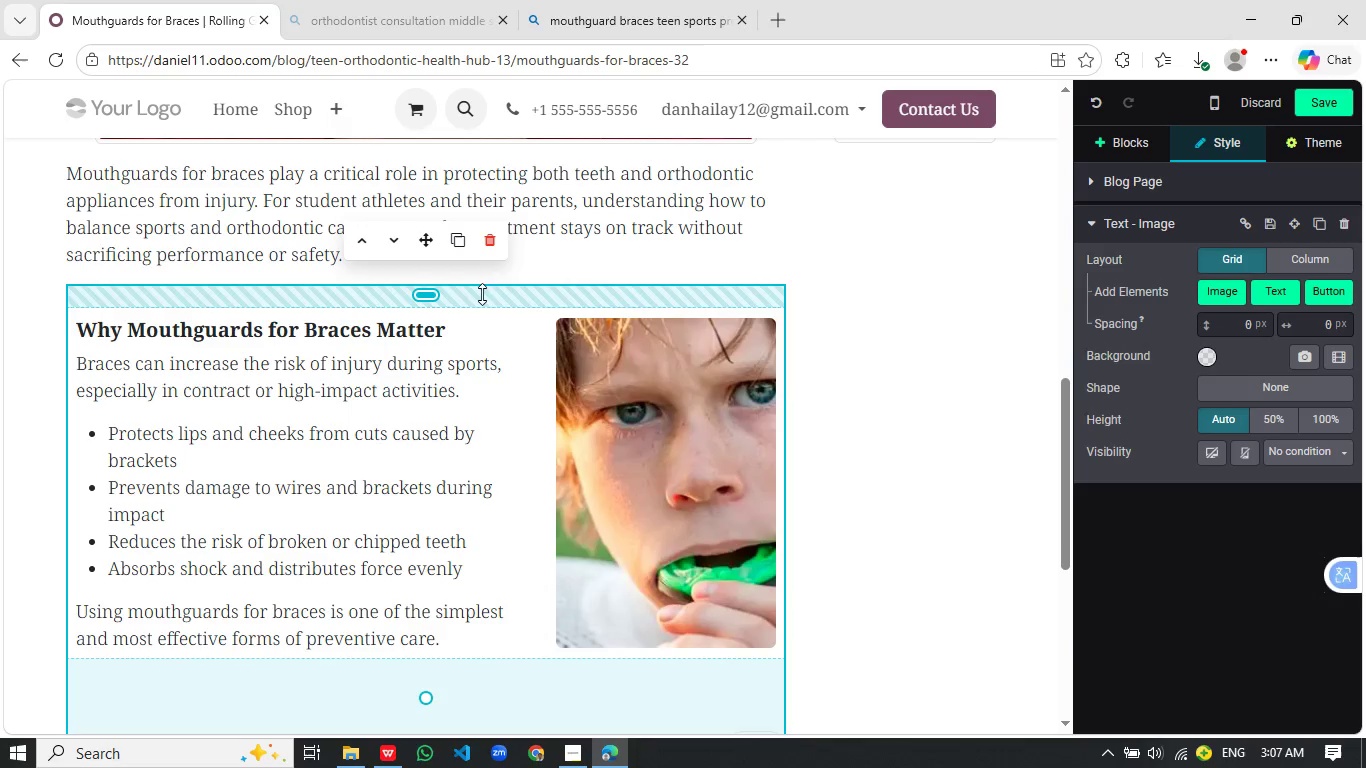 
left_click_drag(start_coordinate=[482, 294], to_coordinate=[490, 274])
 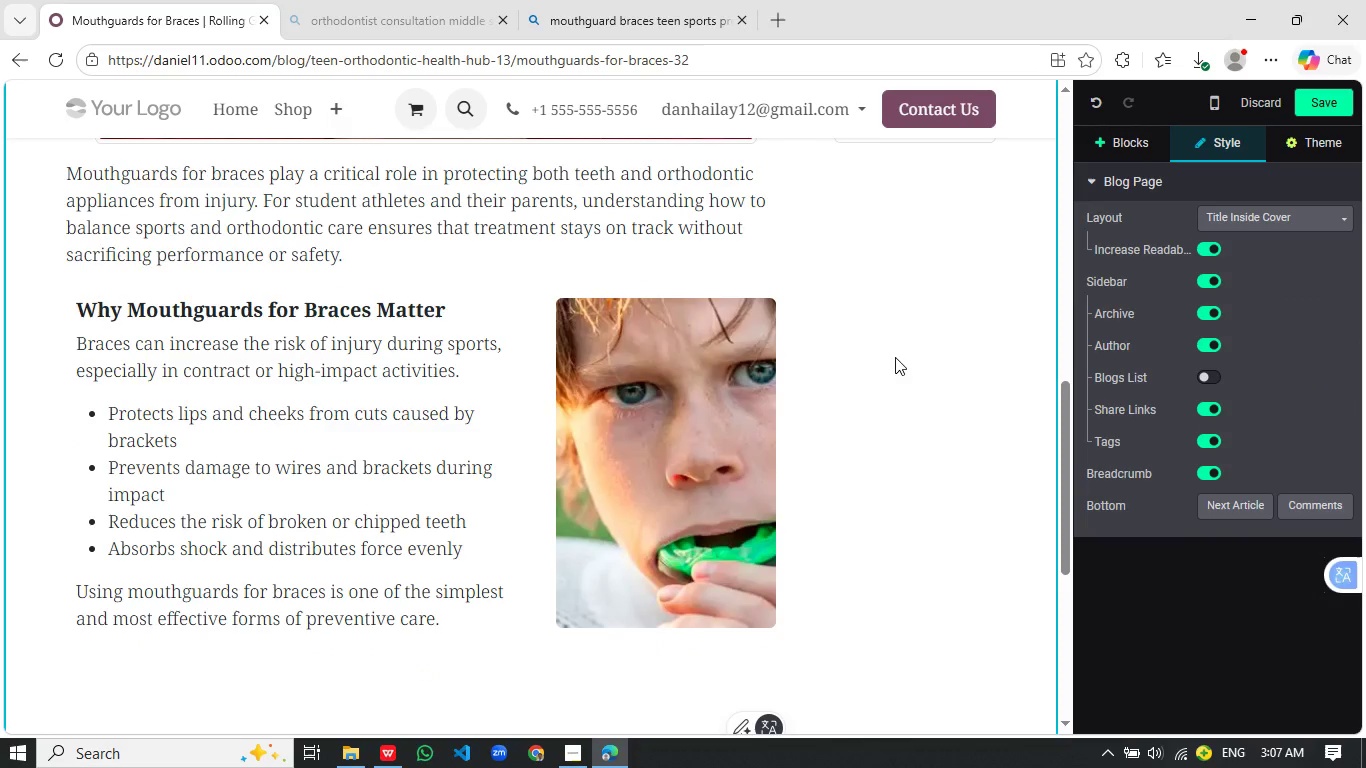 
left_click([907, 350])
 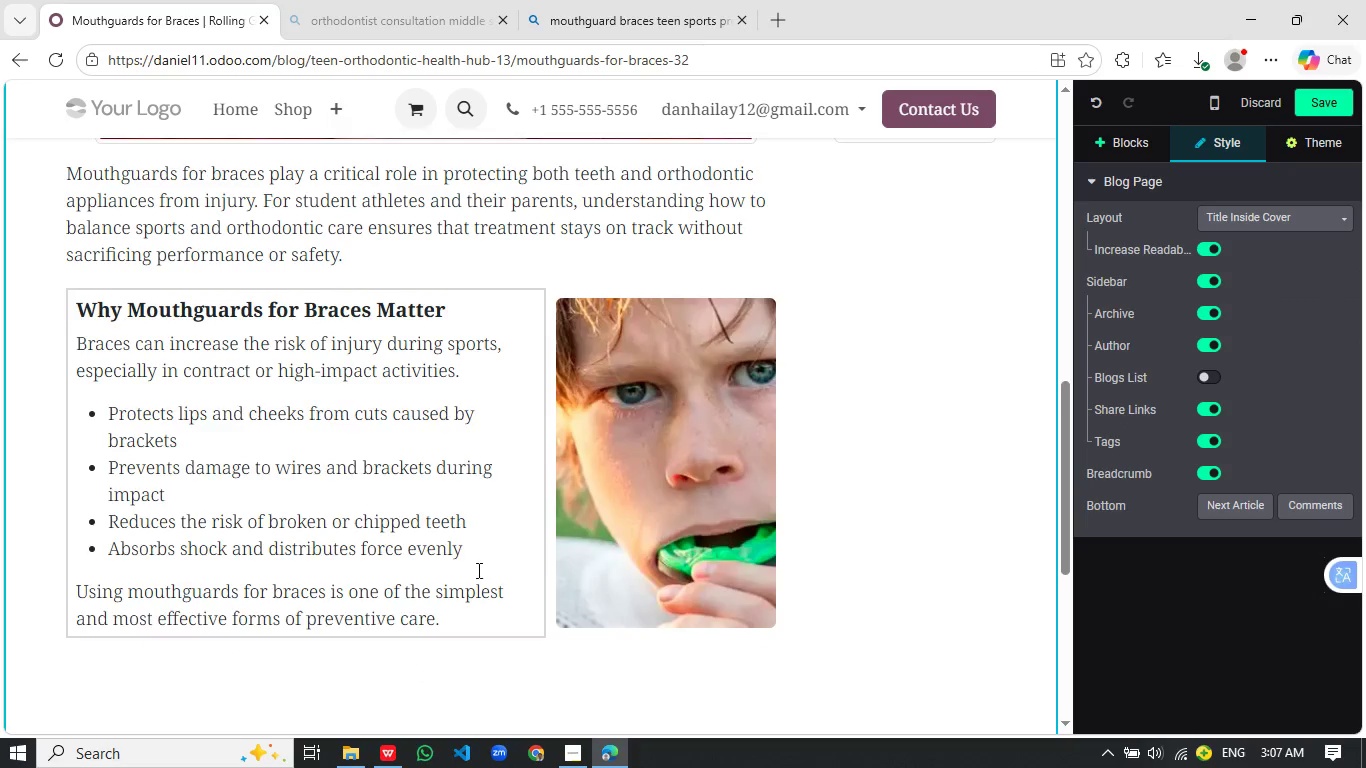 
left_click([432, 510])
 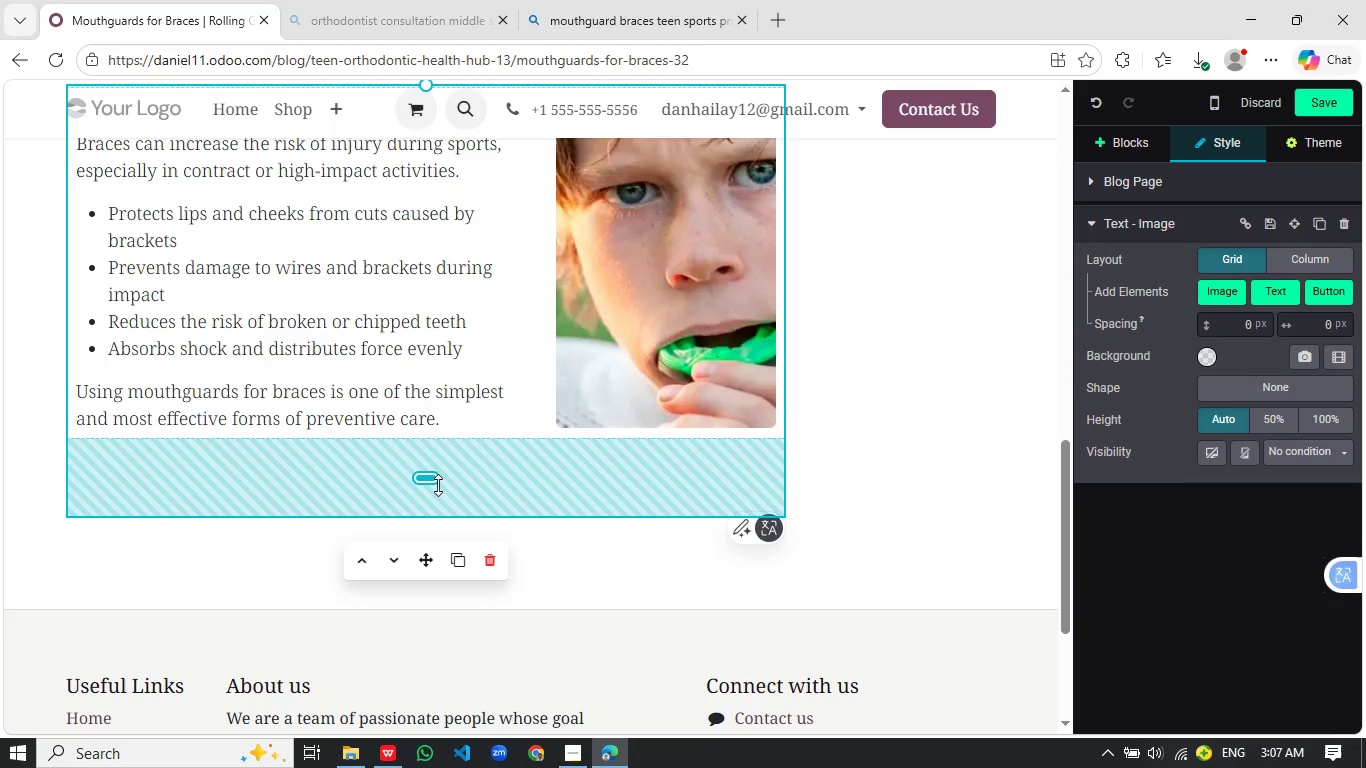 
scroll: coordinate [475, 572], scroll_direction: down, amount: 2.0
 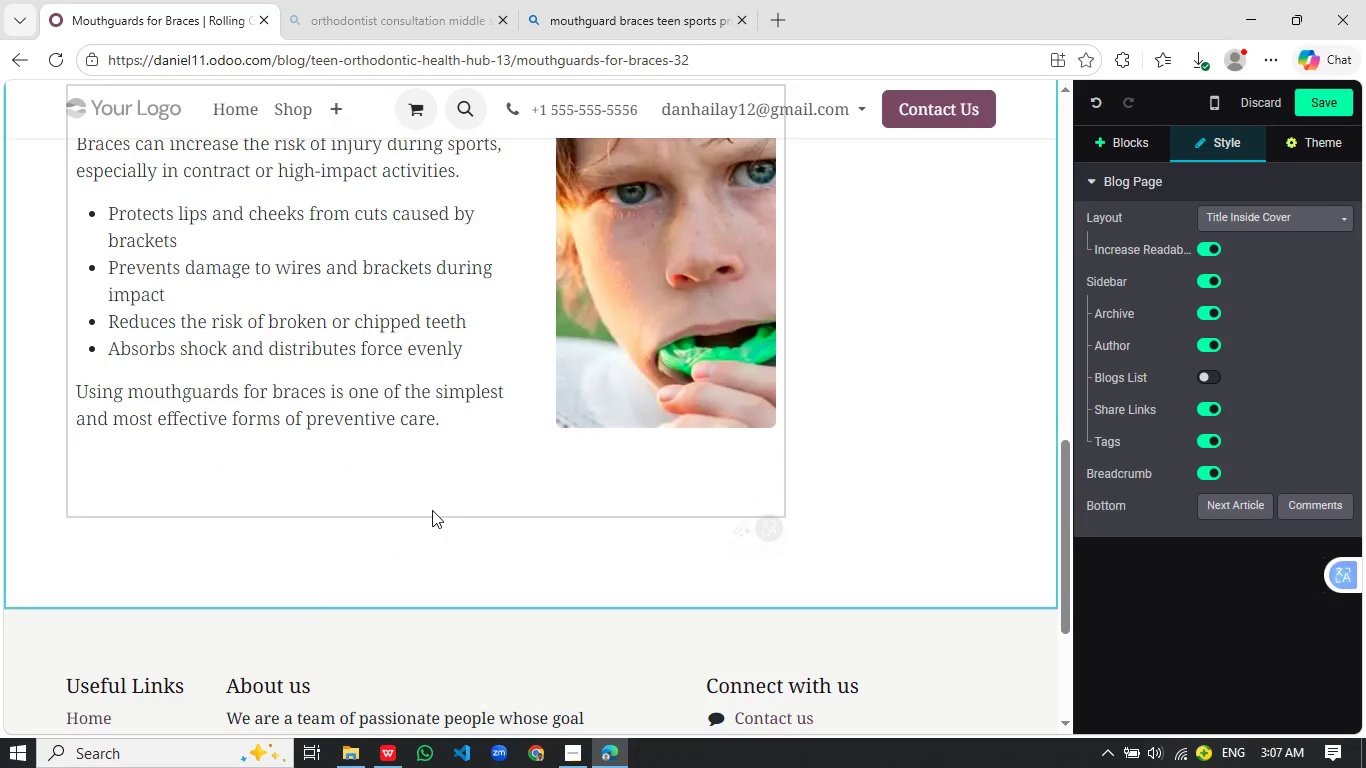 
left_click_drag(start_coordinate=[438, 485], to_coordinate=[447, 418])
 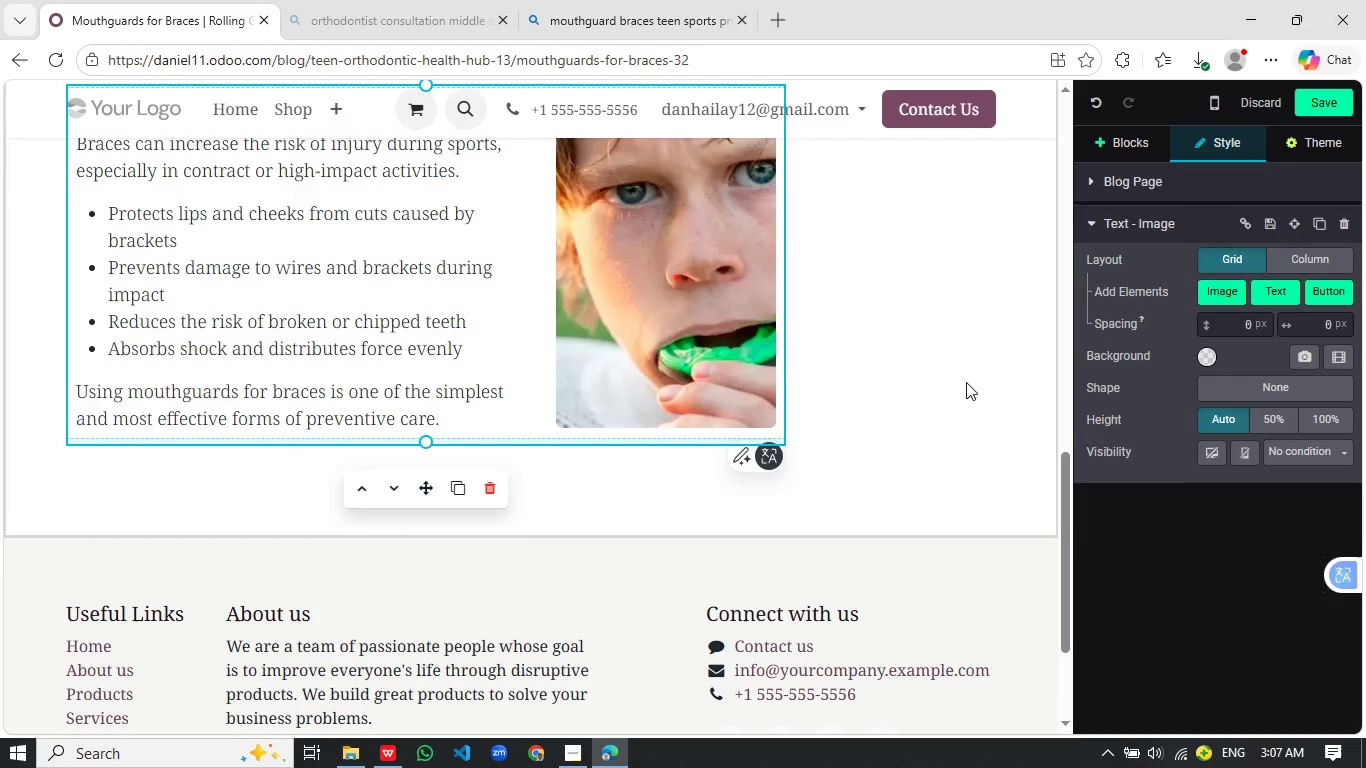 
left_click([966, 382])
 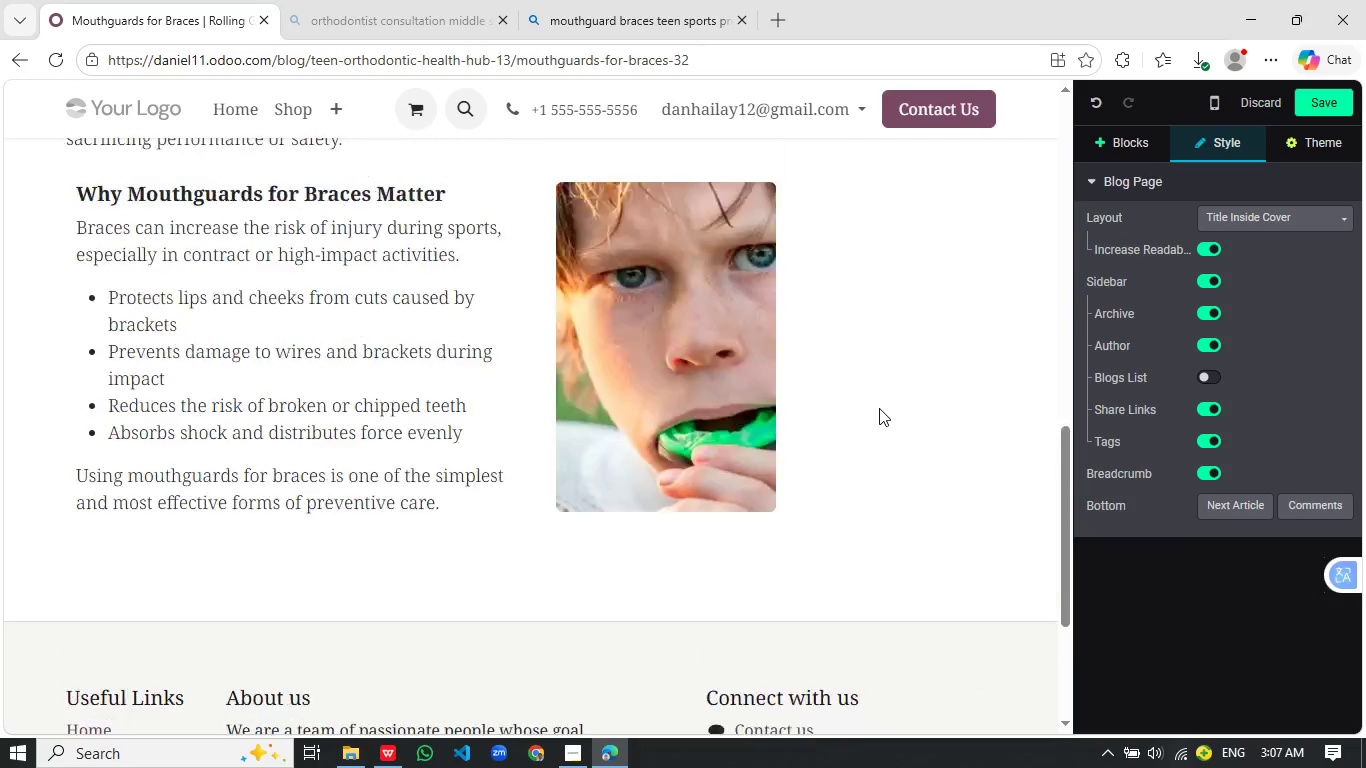 
left_click([331, 591])
 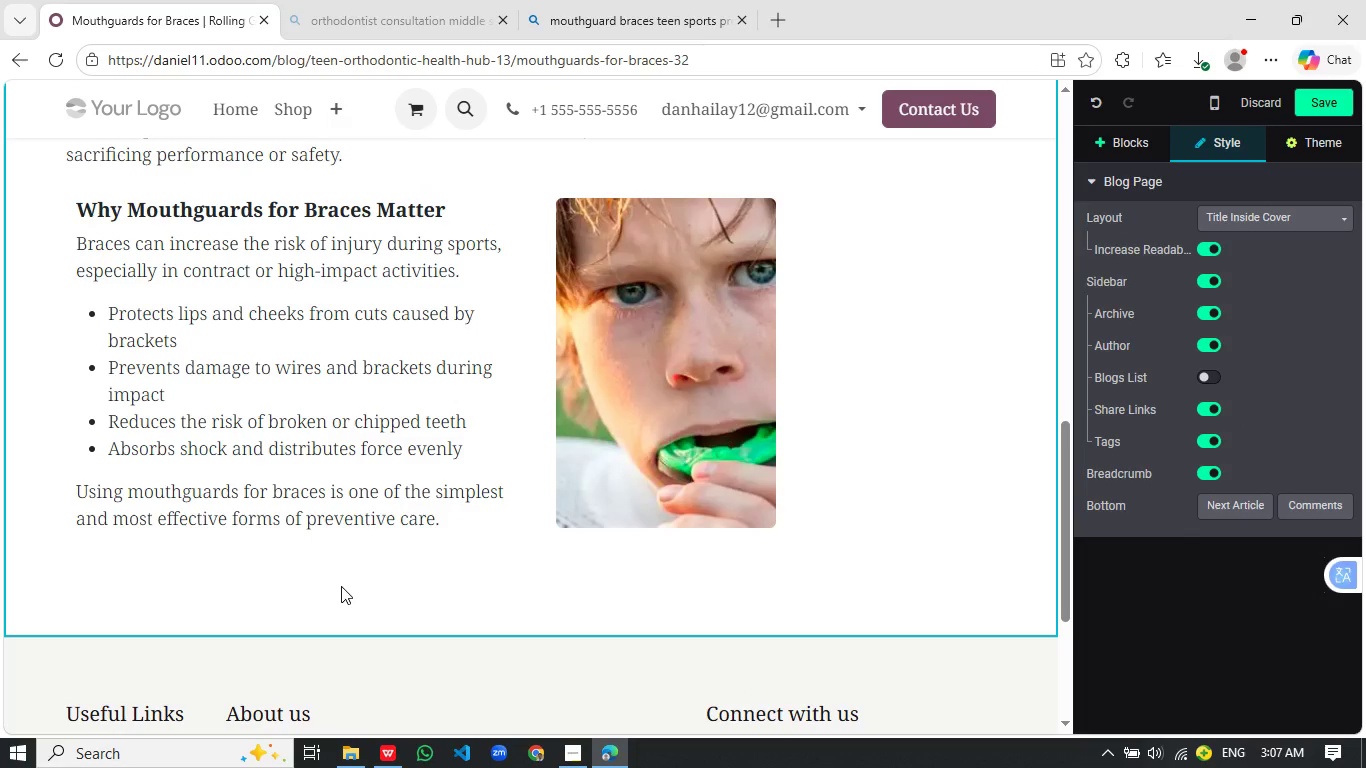 
scroll: coordinate [873, 411], scroll_direction: up, amount: 1.0
 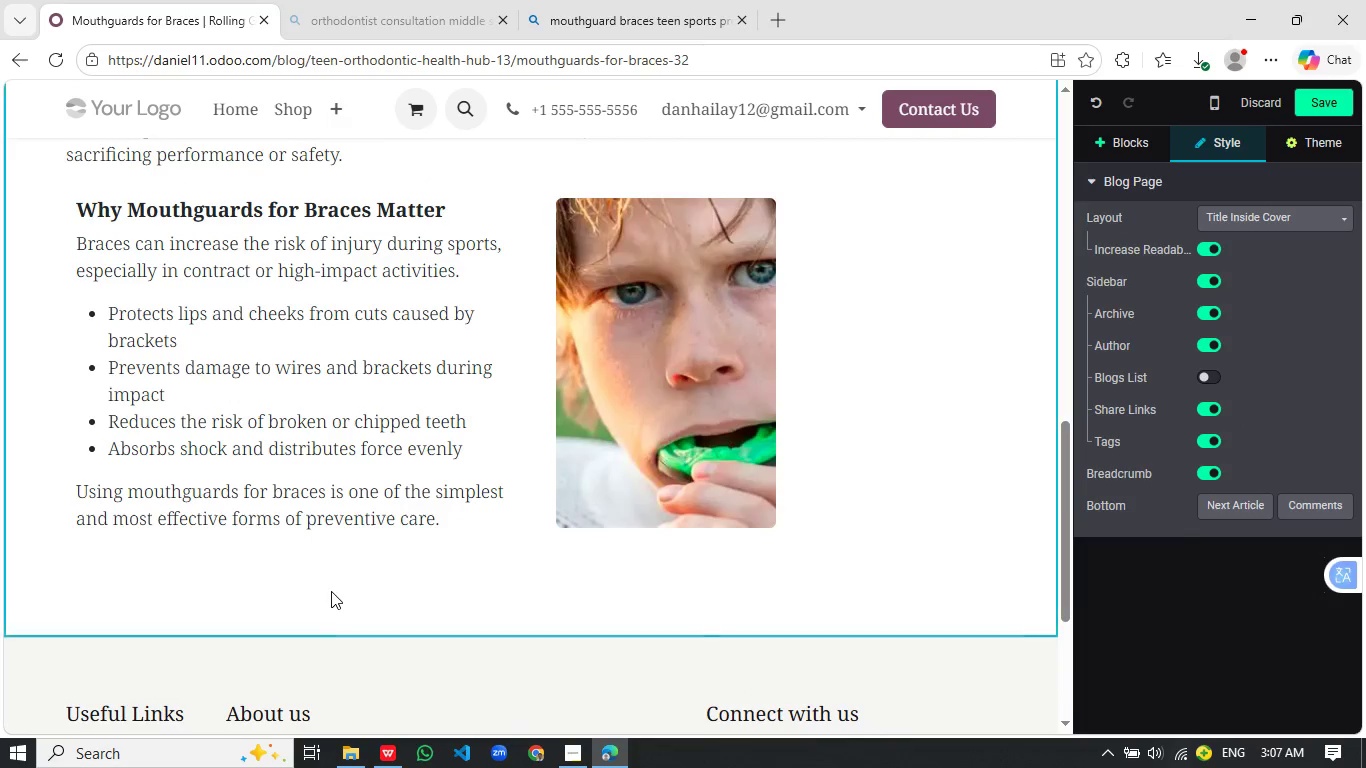 
wait(8.71)
 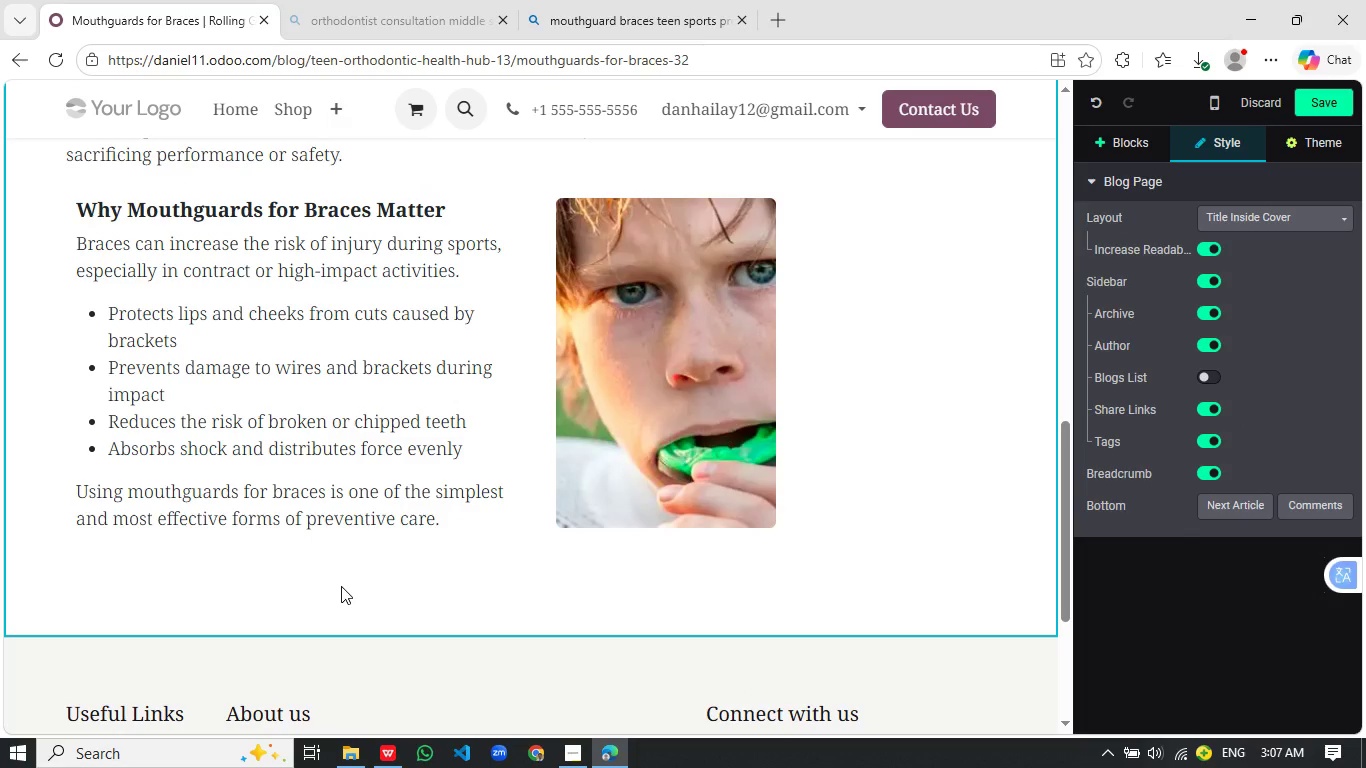 
left_click([1146, 151])
 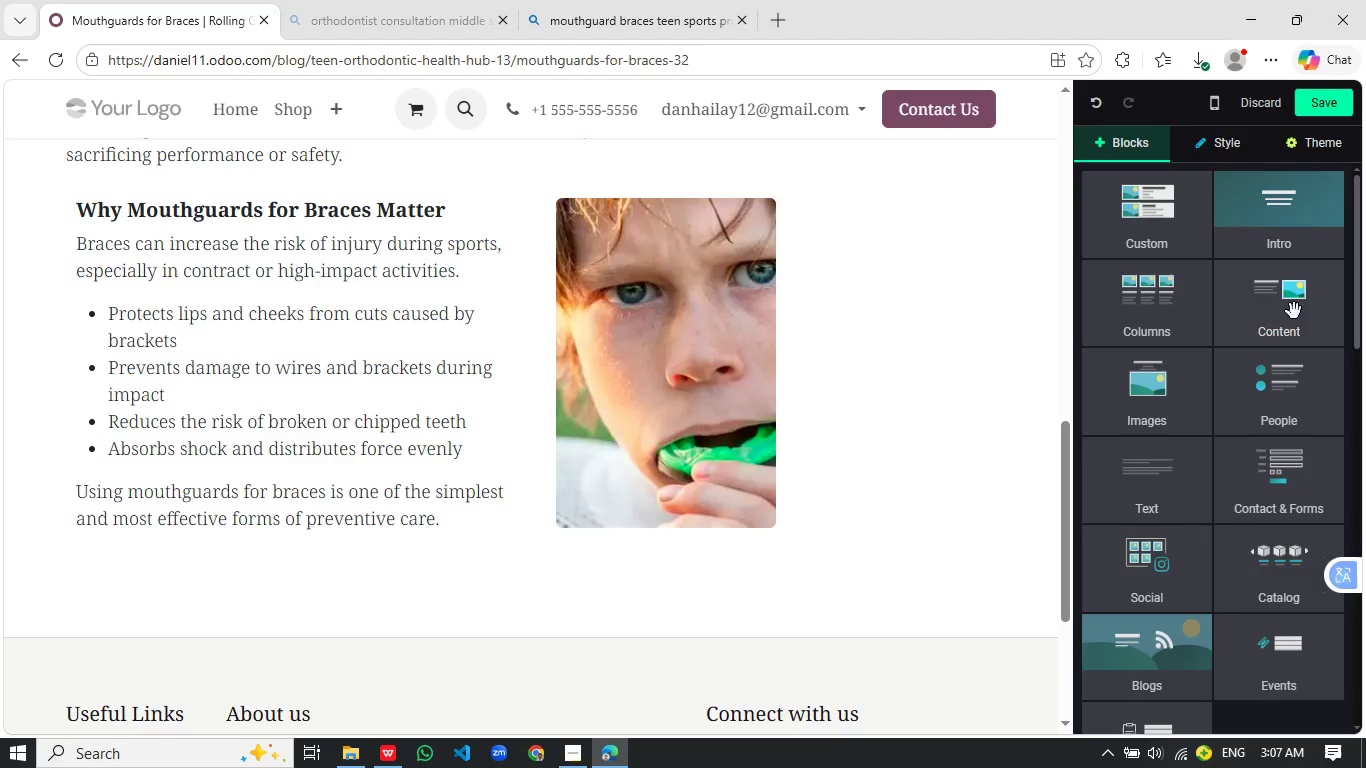 
left_click([1294, 311])
 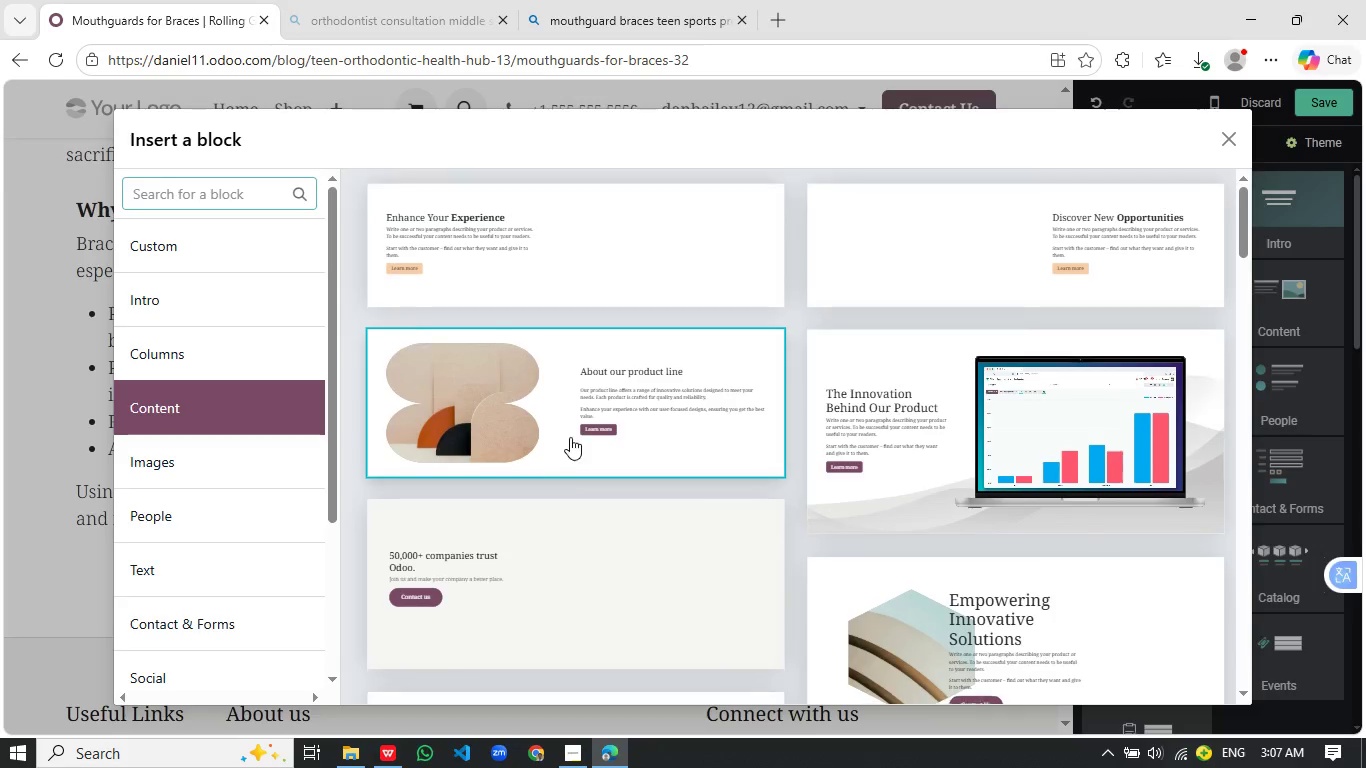 
scroll: coordinate [578, 484], scroll_direction: up, amount: 5.0
 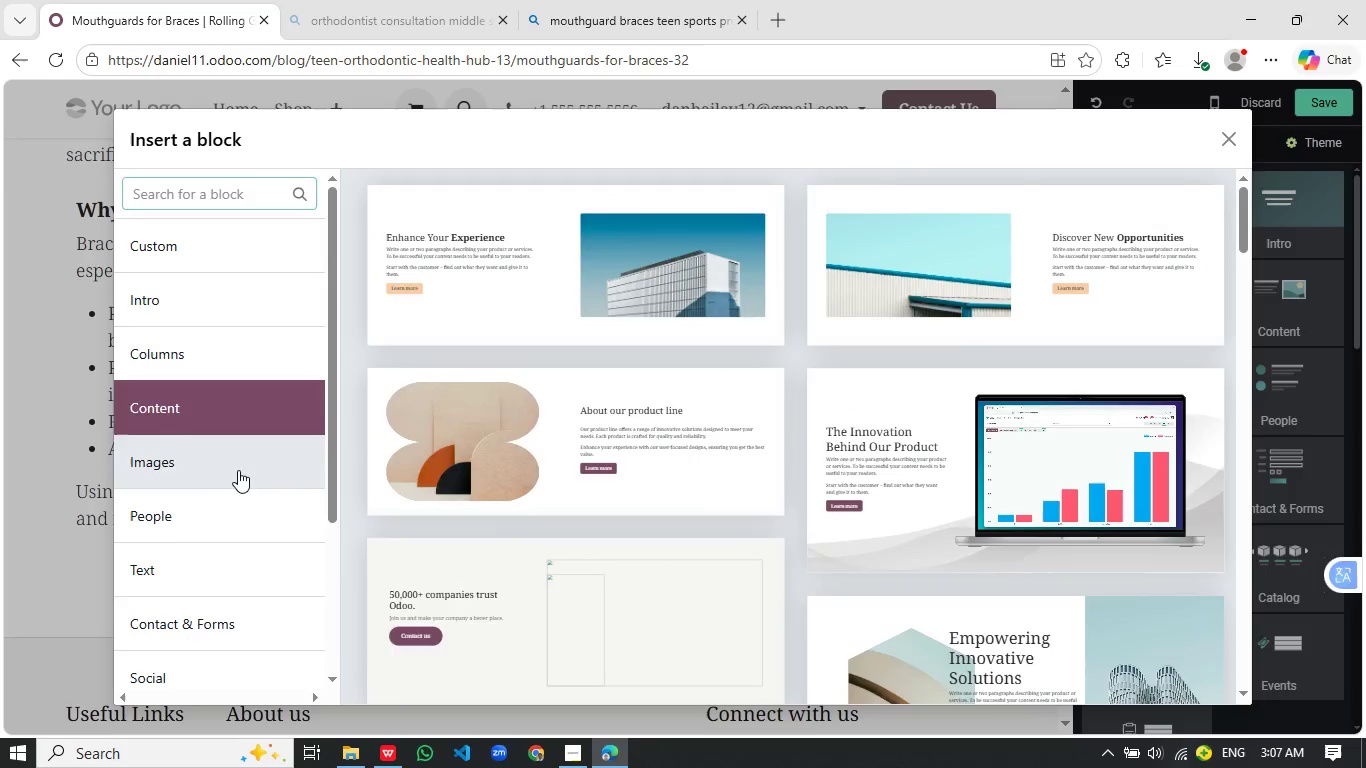 
left_click([238, 470])
 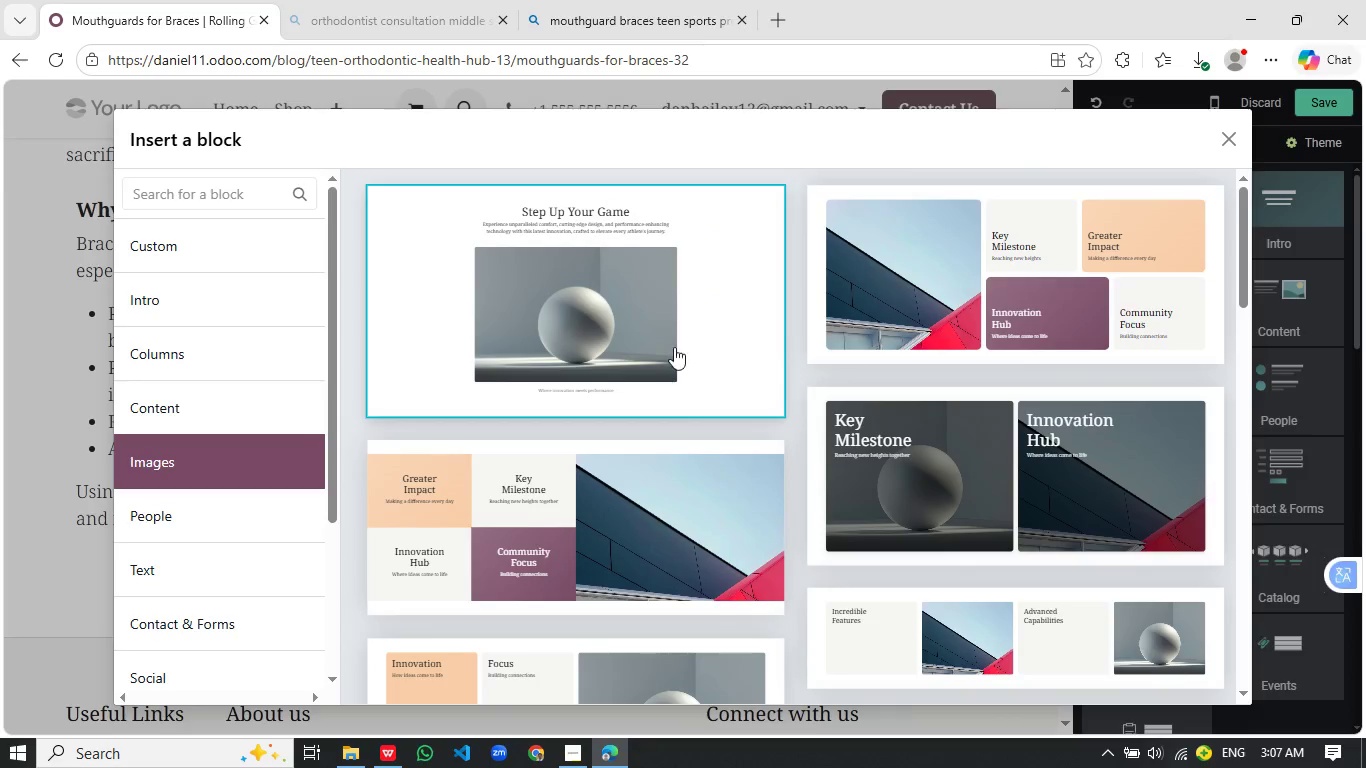 
left_click([674, 345])
 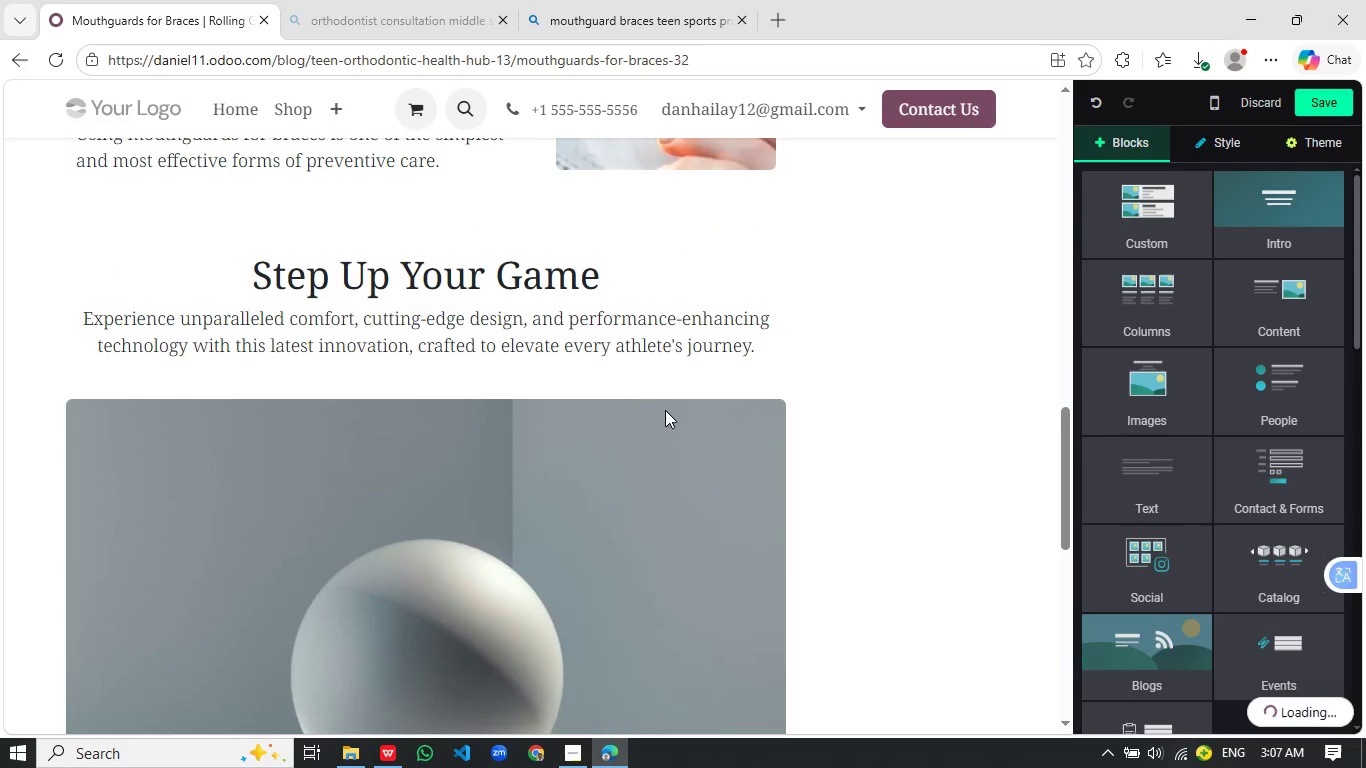 
scroll: coordinate [665, 410], scroll_direction: up, amount: 1.0
 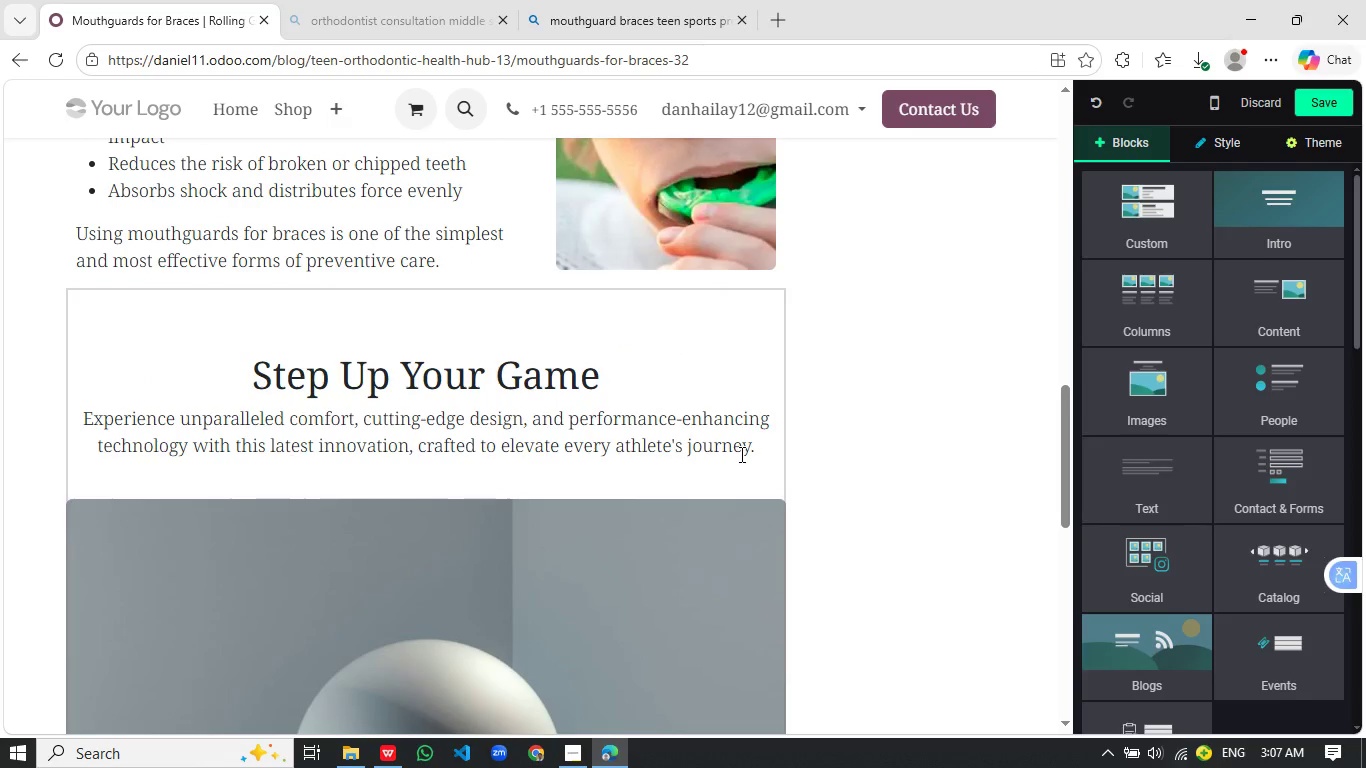 
left_click_drag(start_coordinate=[756, 449], to_coordinate=[271, 396])
 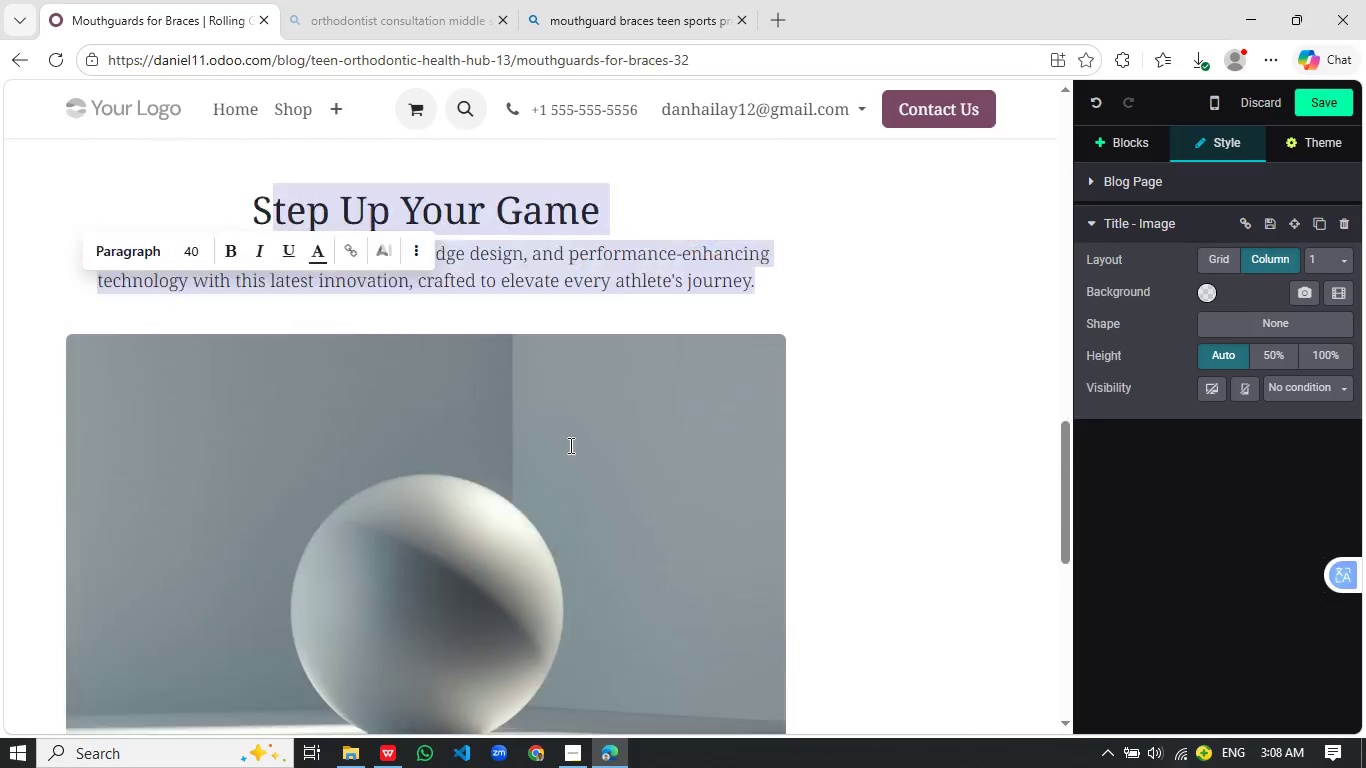 
scroll: coordinate [569, 445], scroll_direction: none, amount: 0.0
 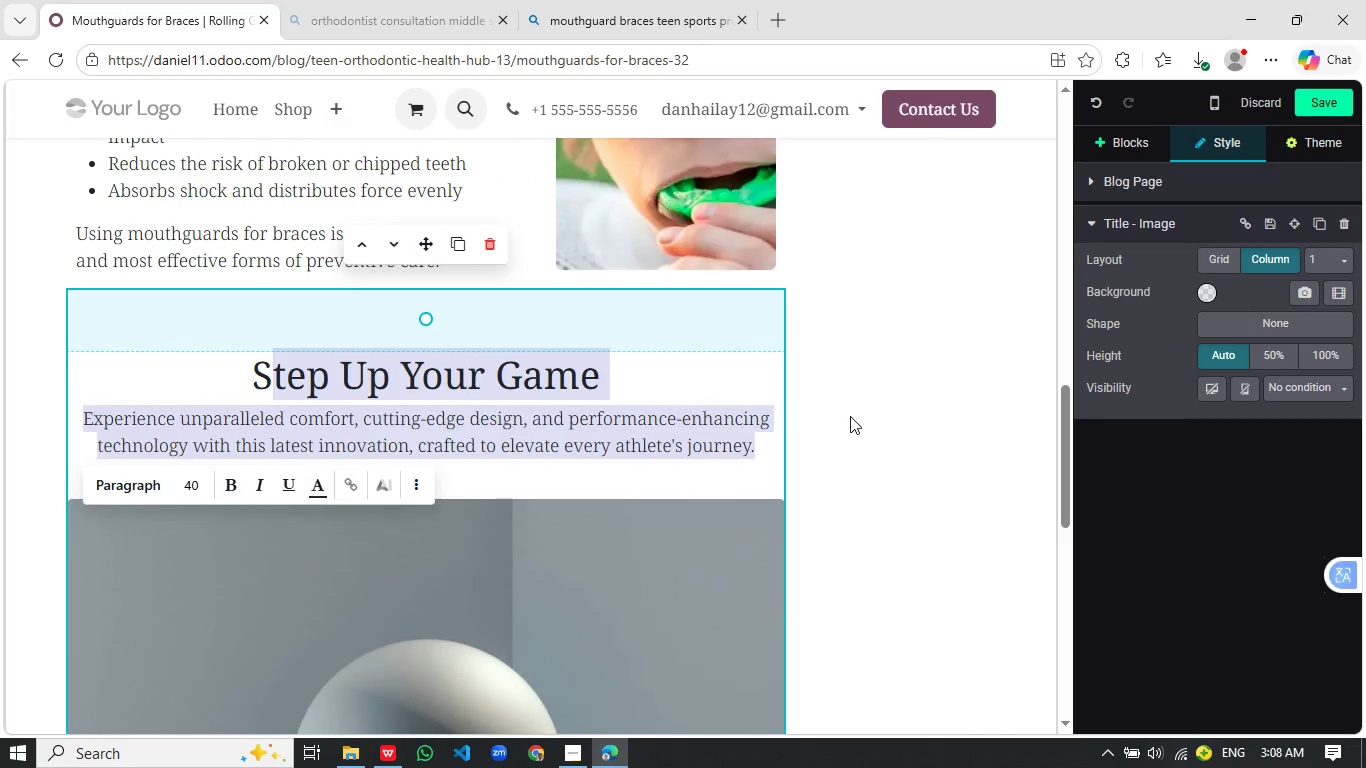 
key(Control+Z)
 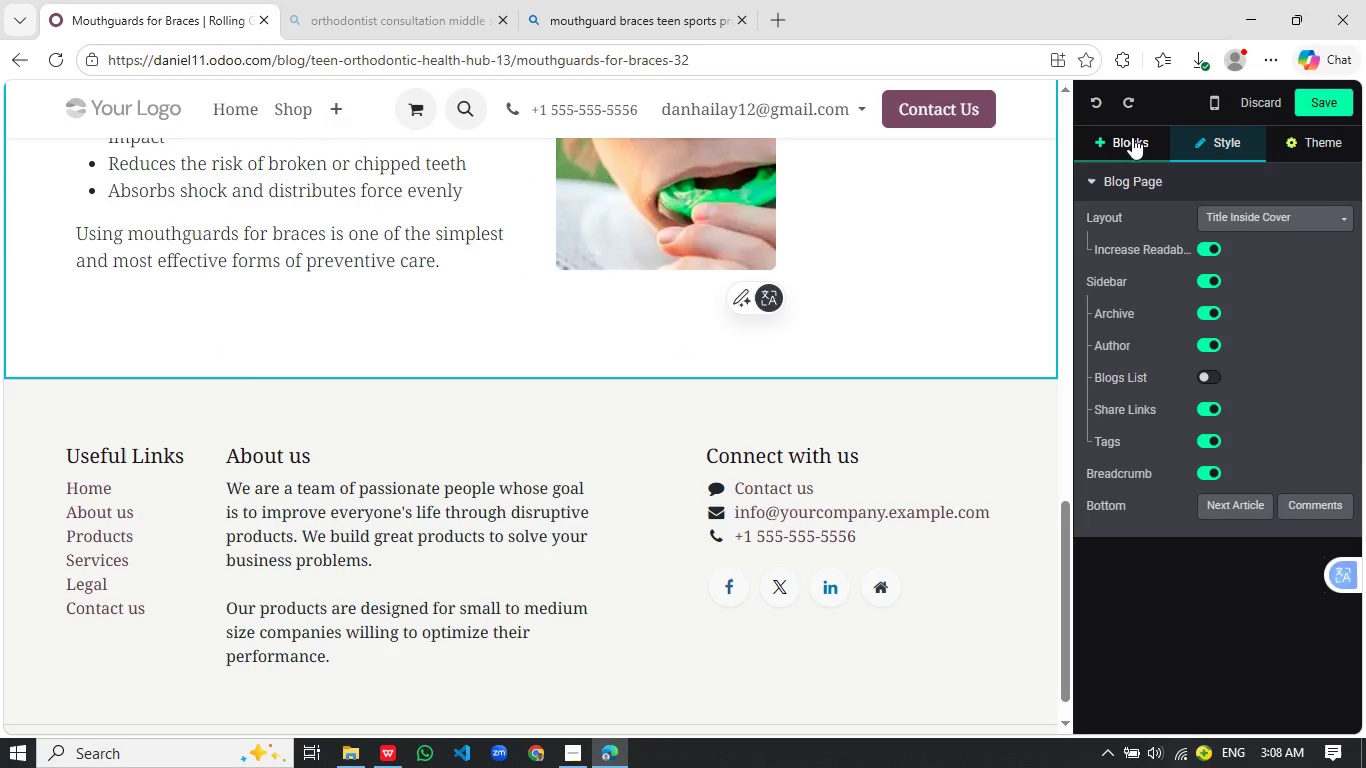 
left_click([1132, 137])
 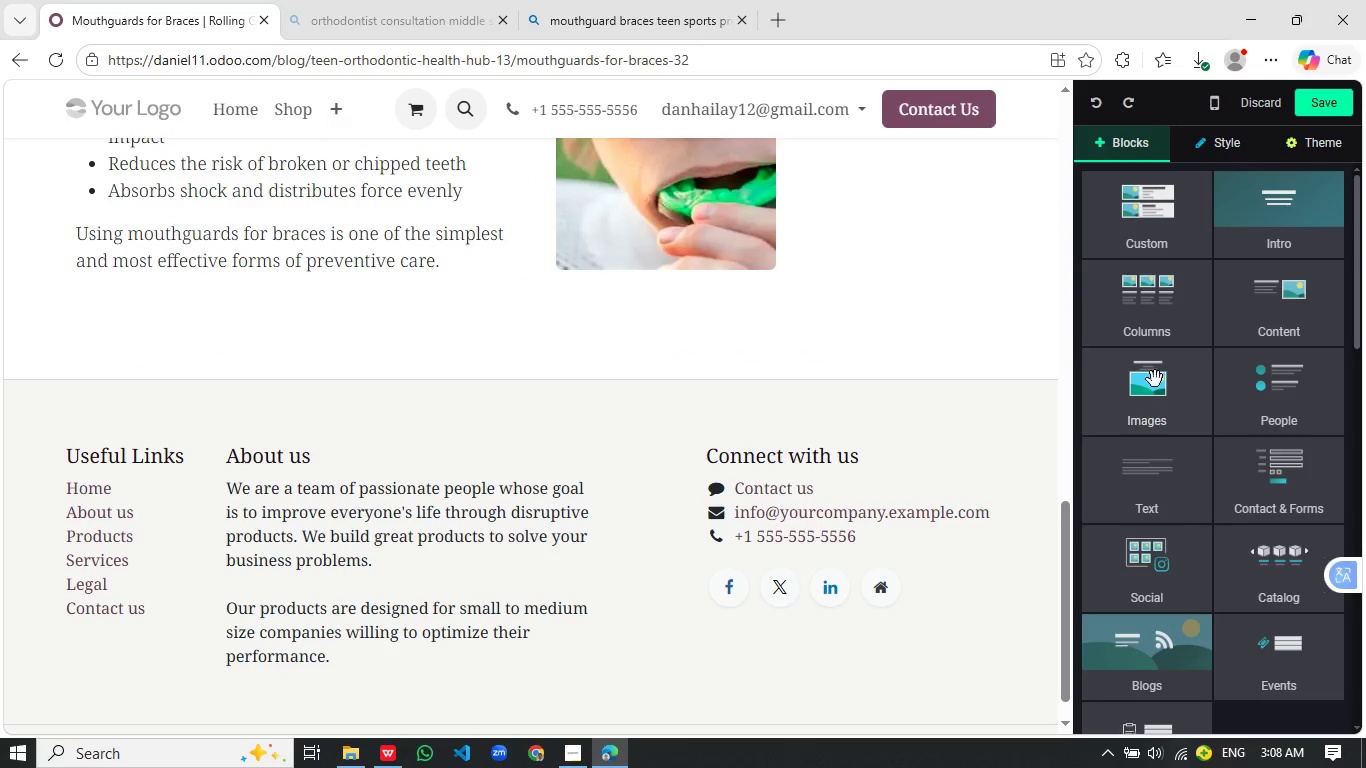 
left_click([1155, 379])
 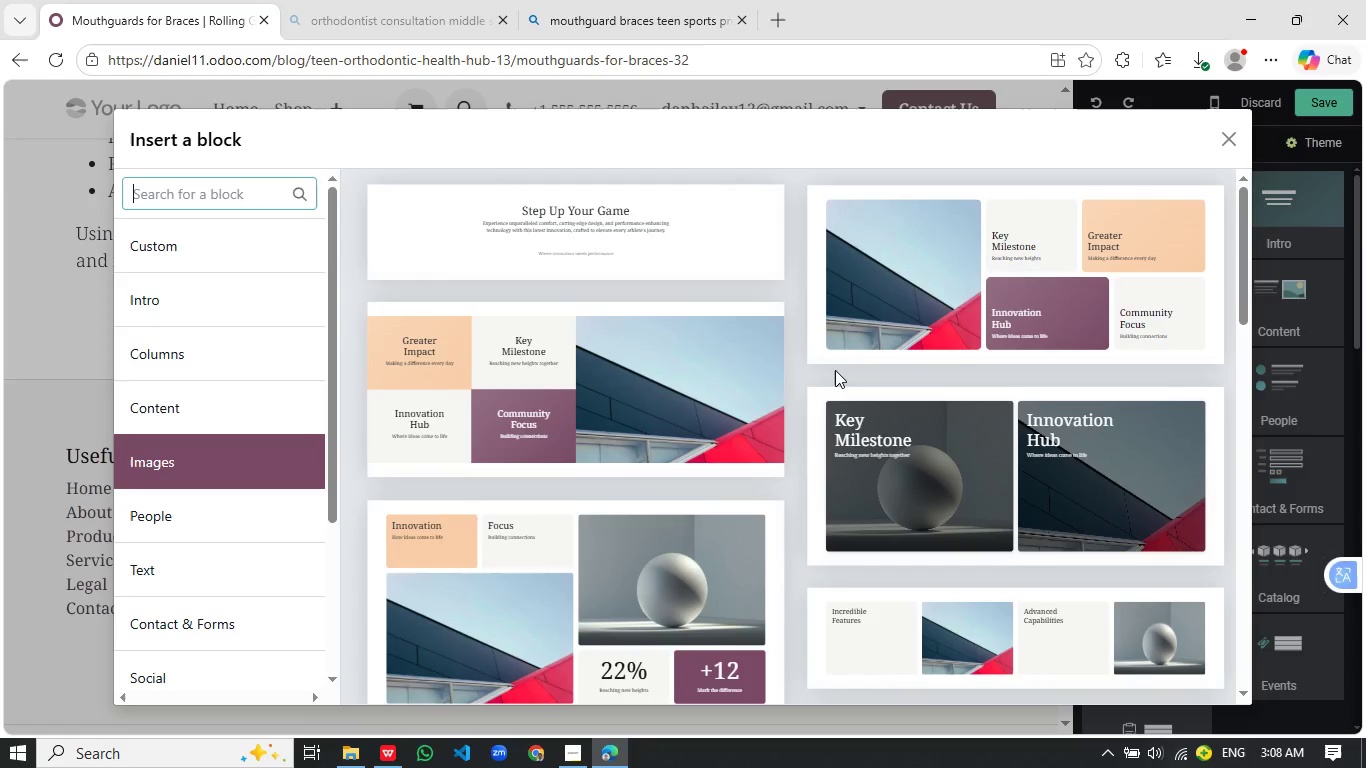 
scroll: coordinate [835, 370], scroll_direction: down, amount: 3.0
 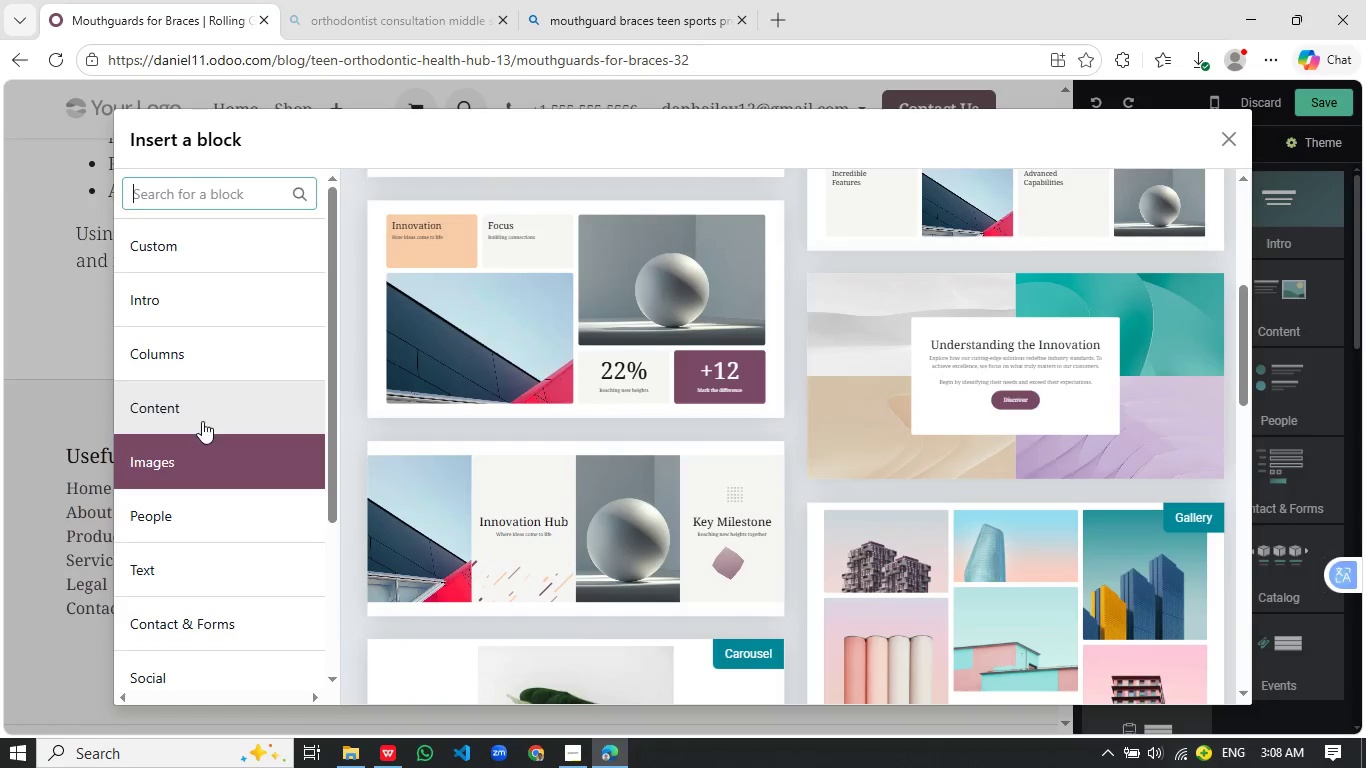 
left_click([202, 421])
 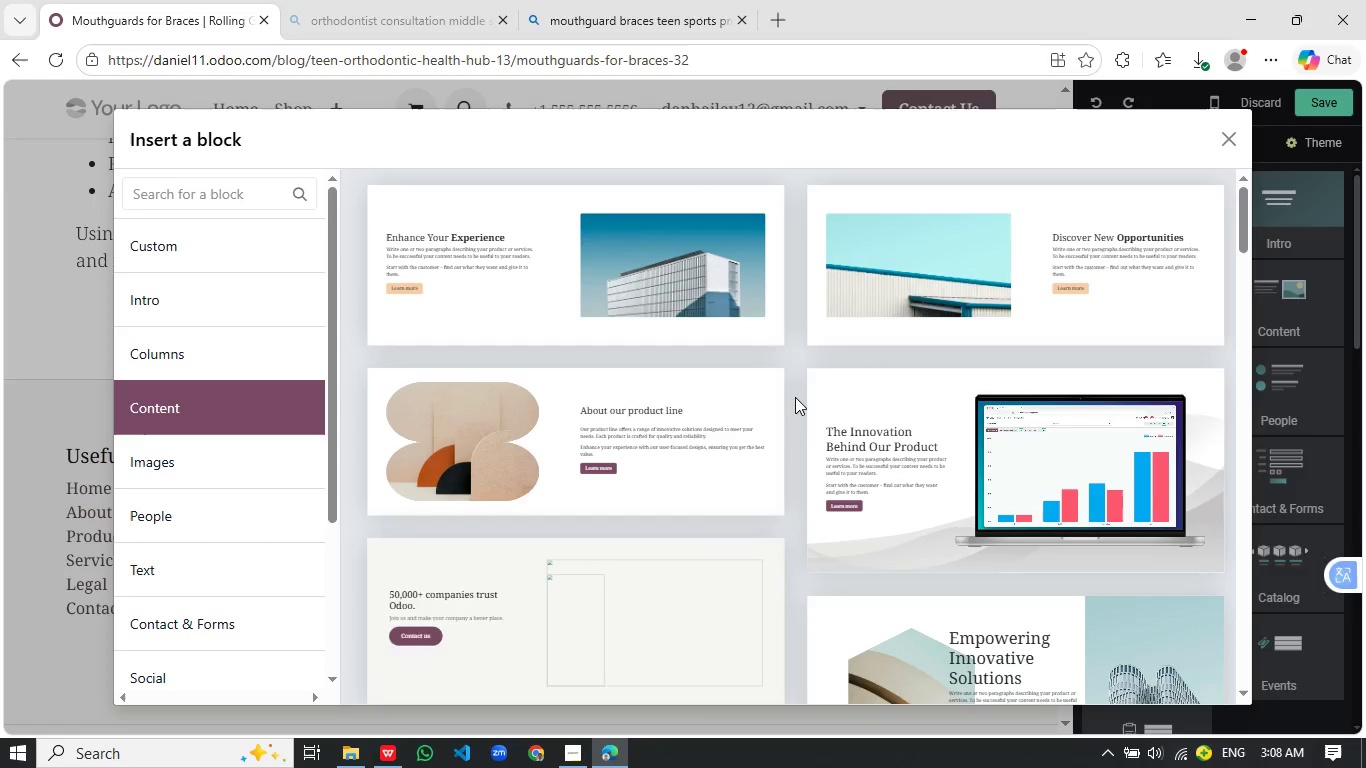 
scroll: coordinate [795, 397], scroll_direction: down, amount: 4.0
 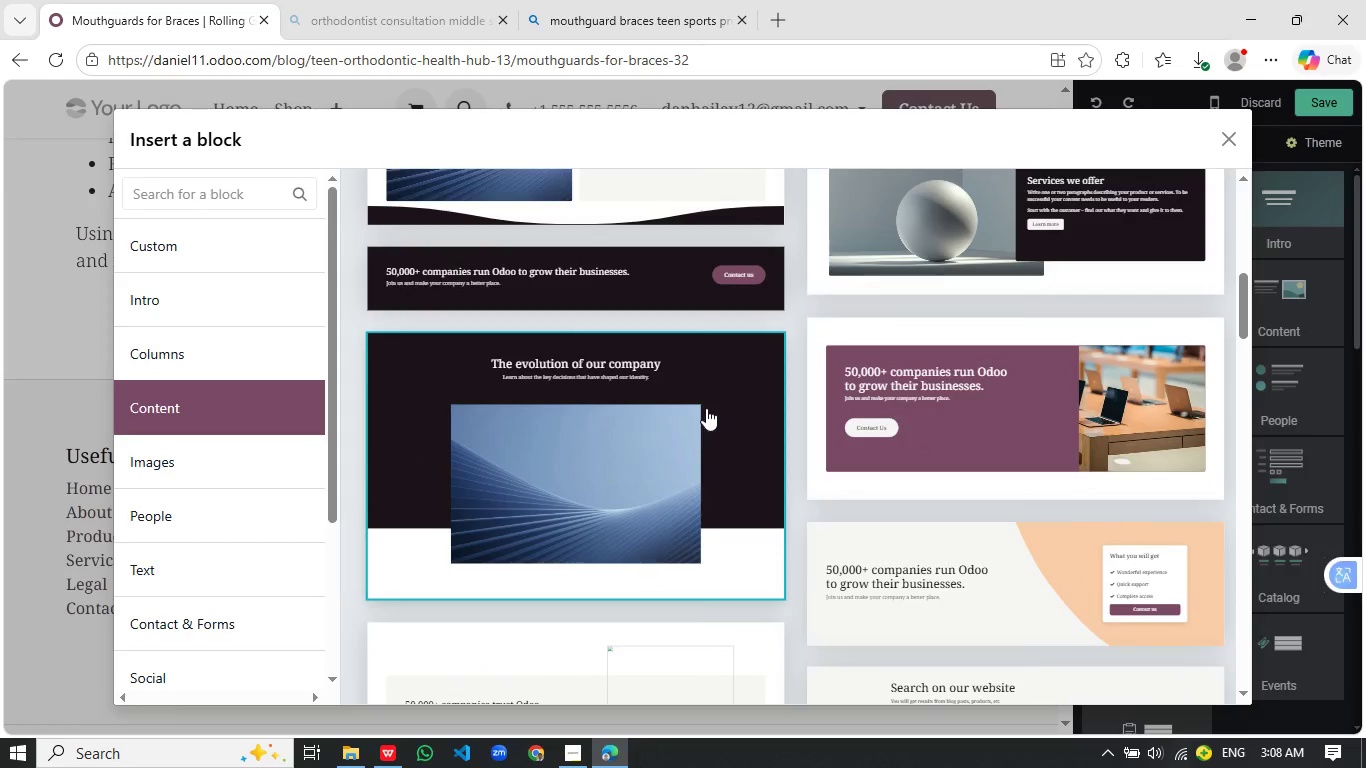 
left_click([719, 401])
 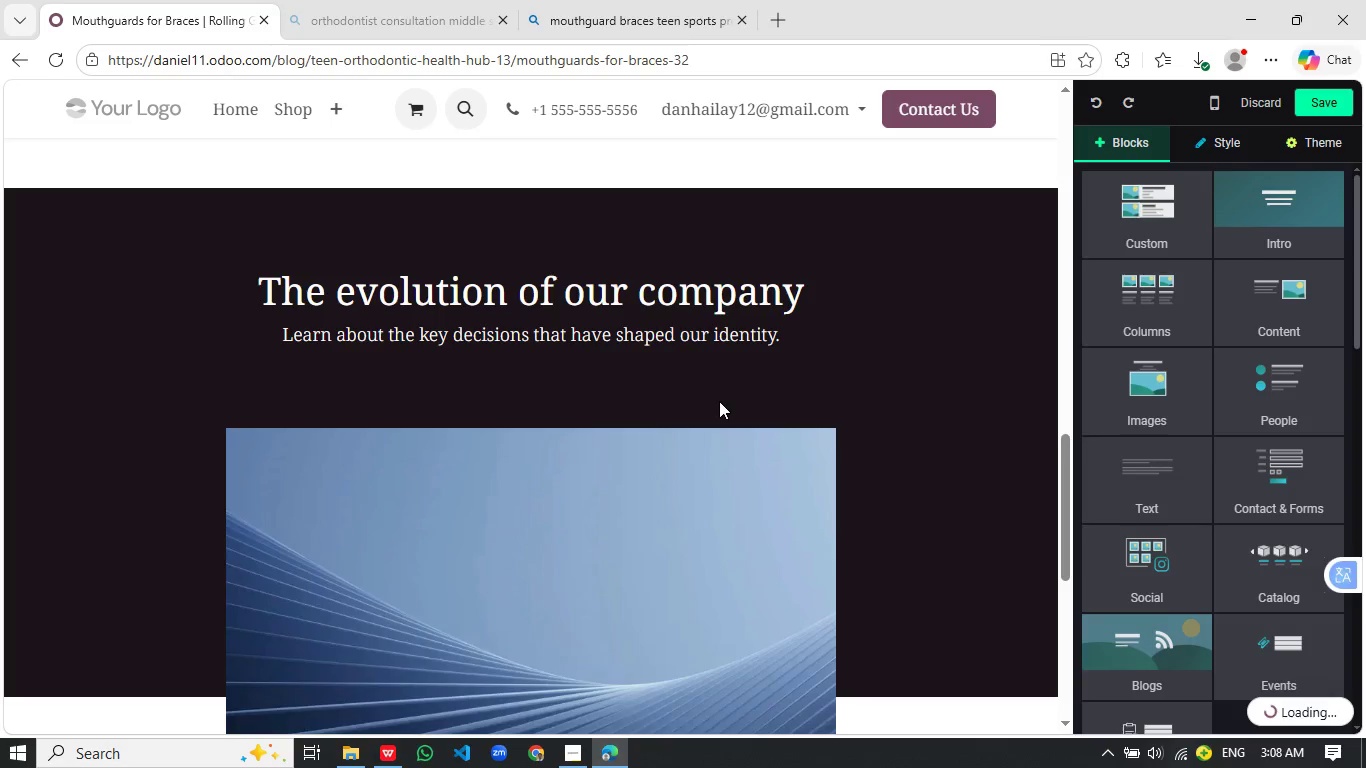 
scroll: coordinate [719, 401], scroll_direction: up, amount: 2.0
 